 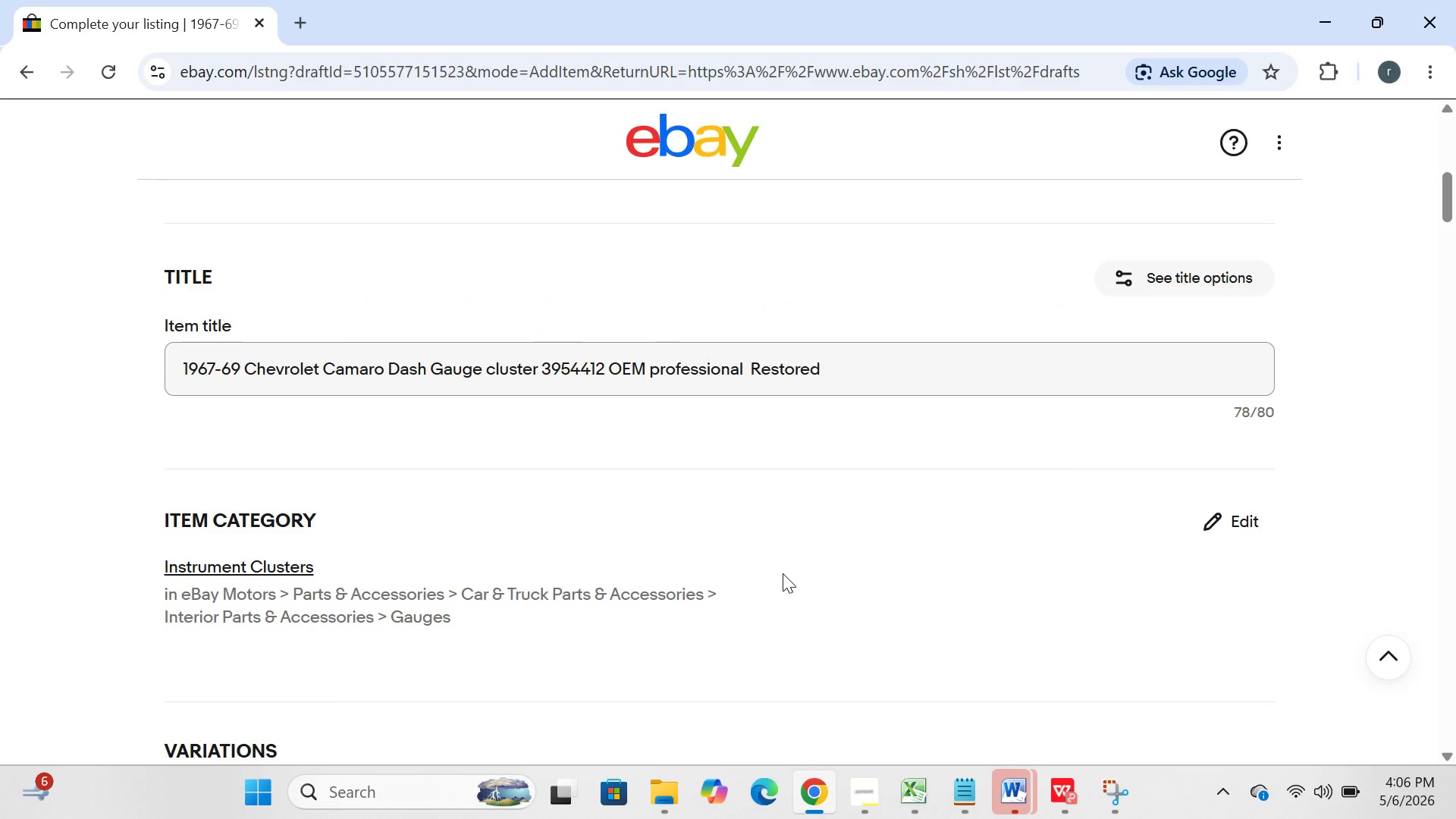 
left_click([775, 613])
 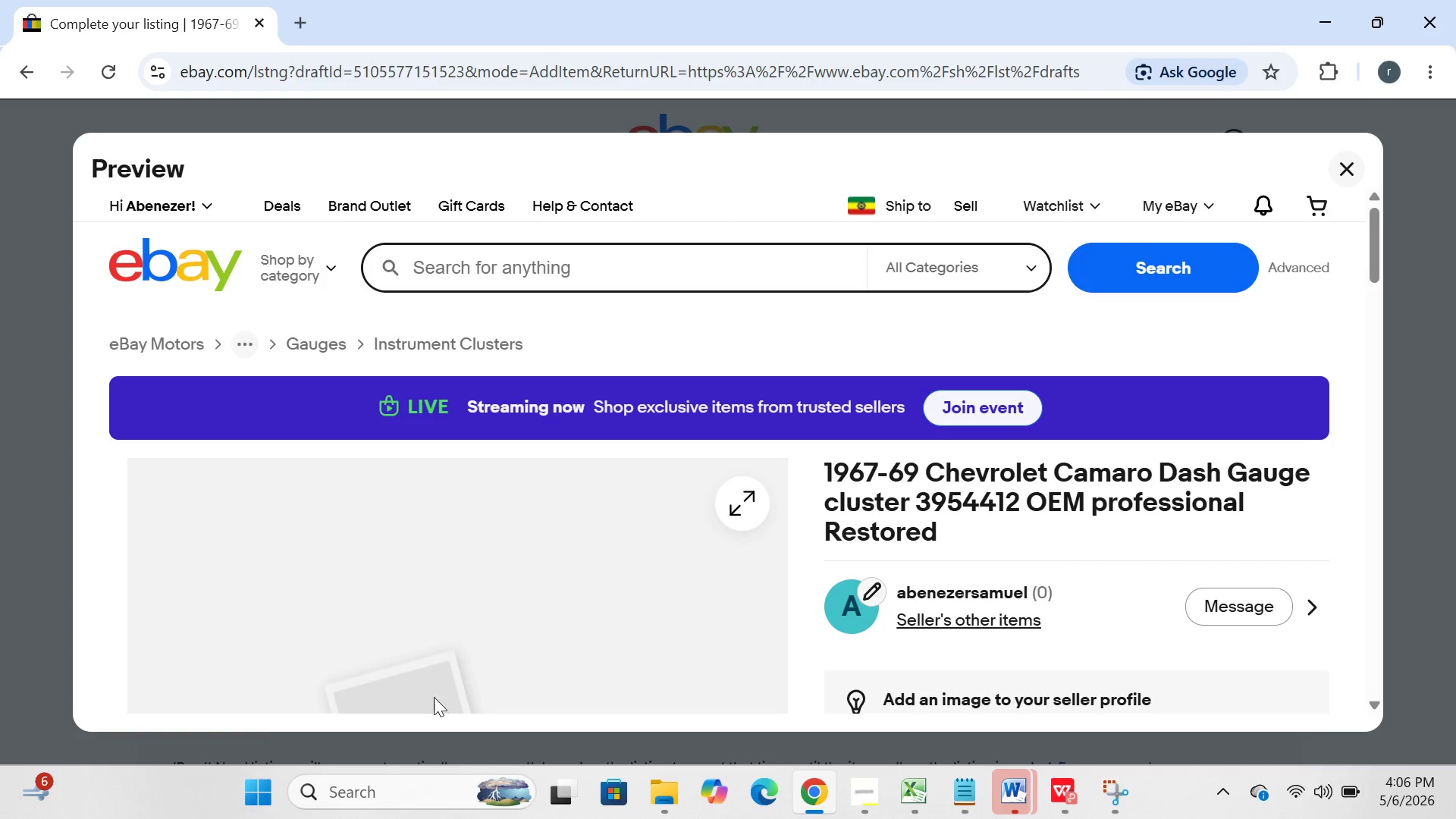 
left_click([246, 789])
 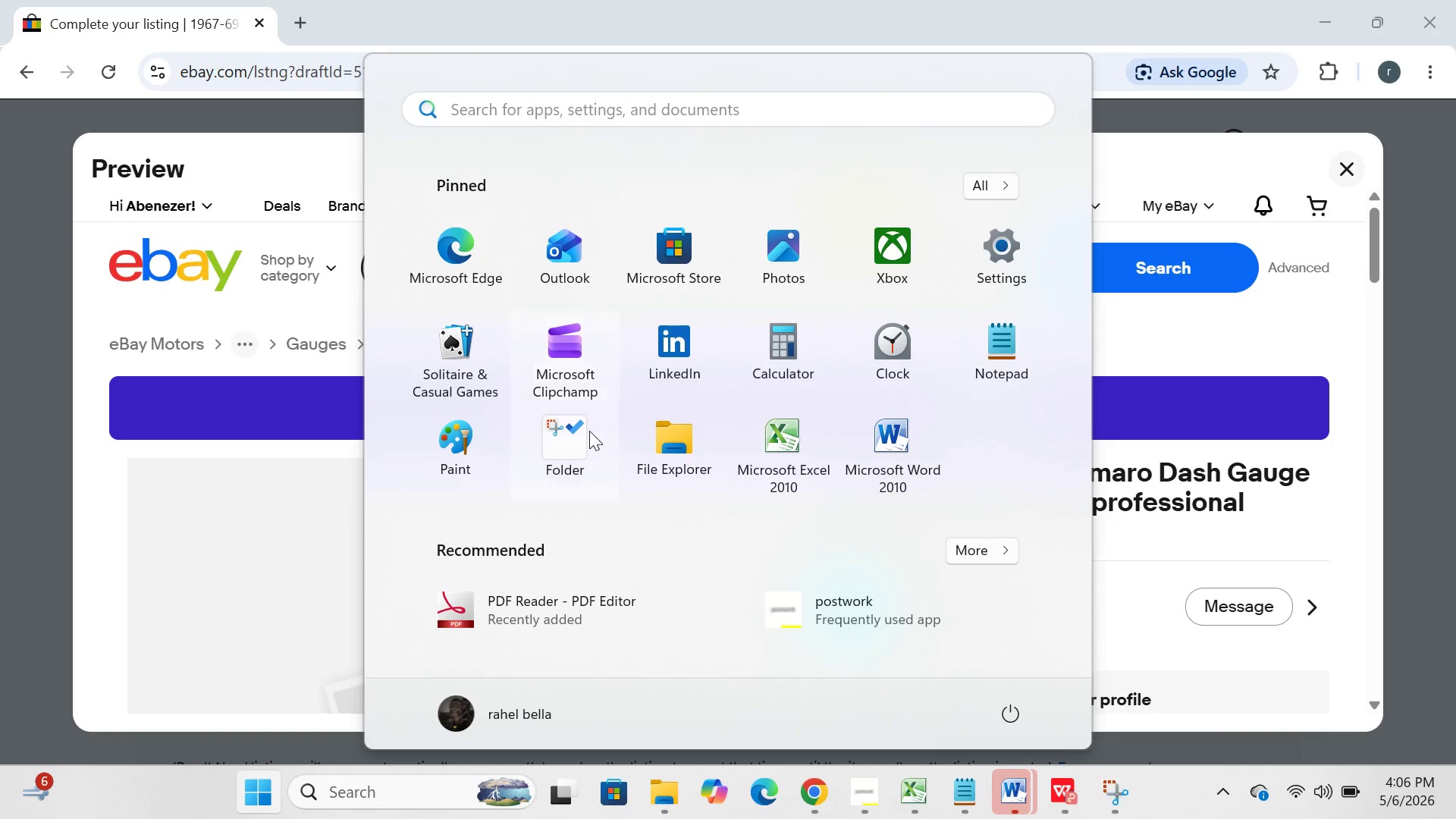 
left_click([589, 444])
 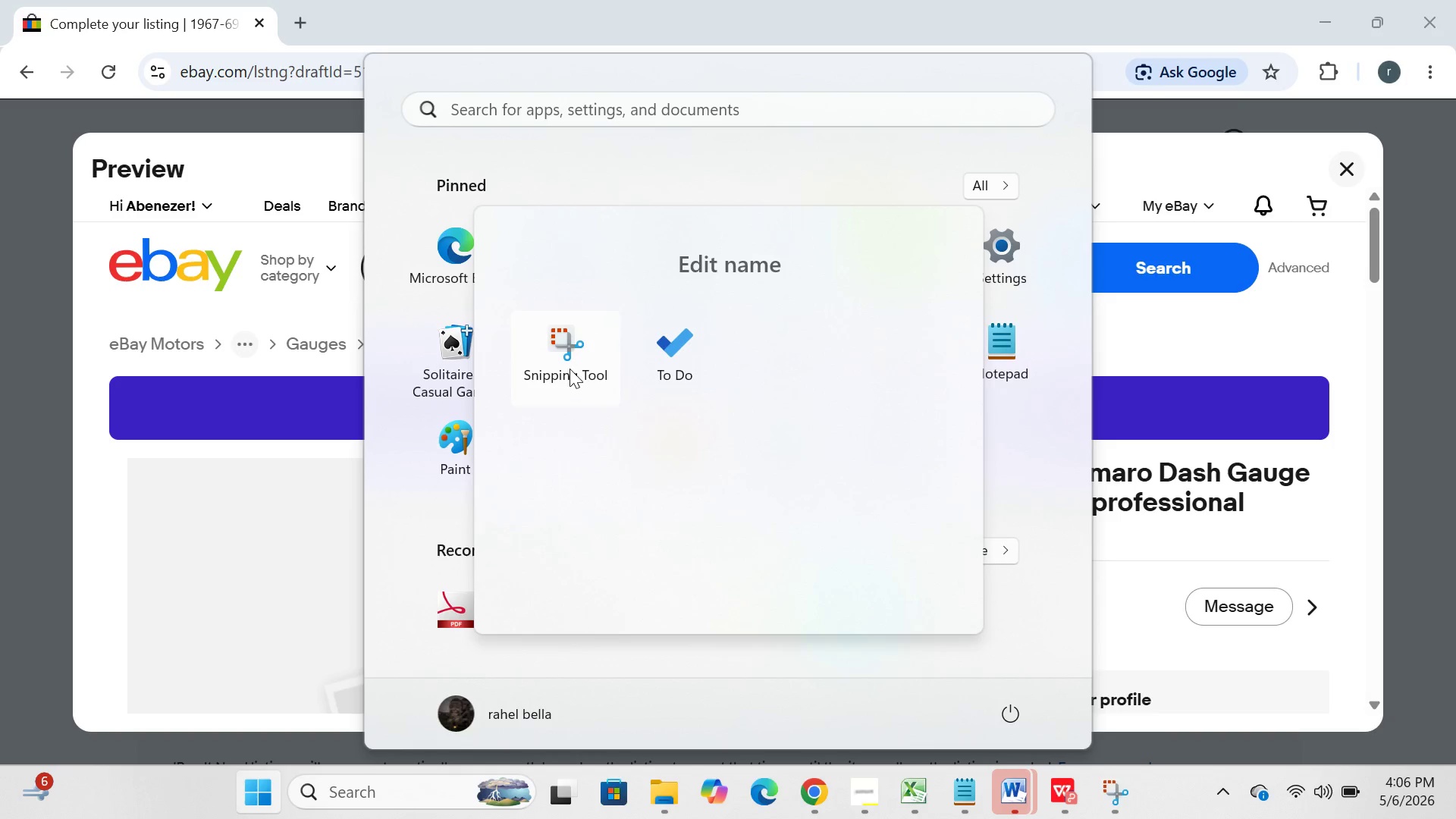 
left_click([570, 368])
 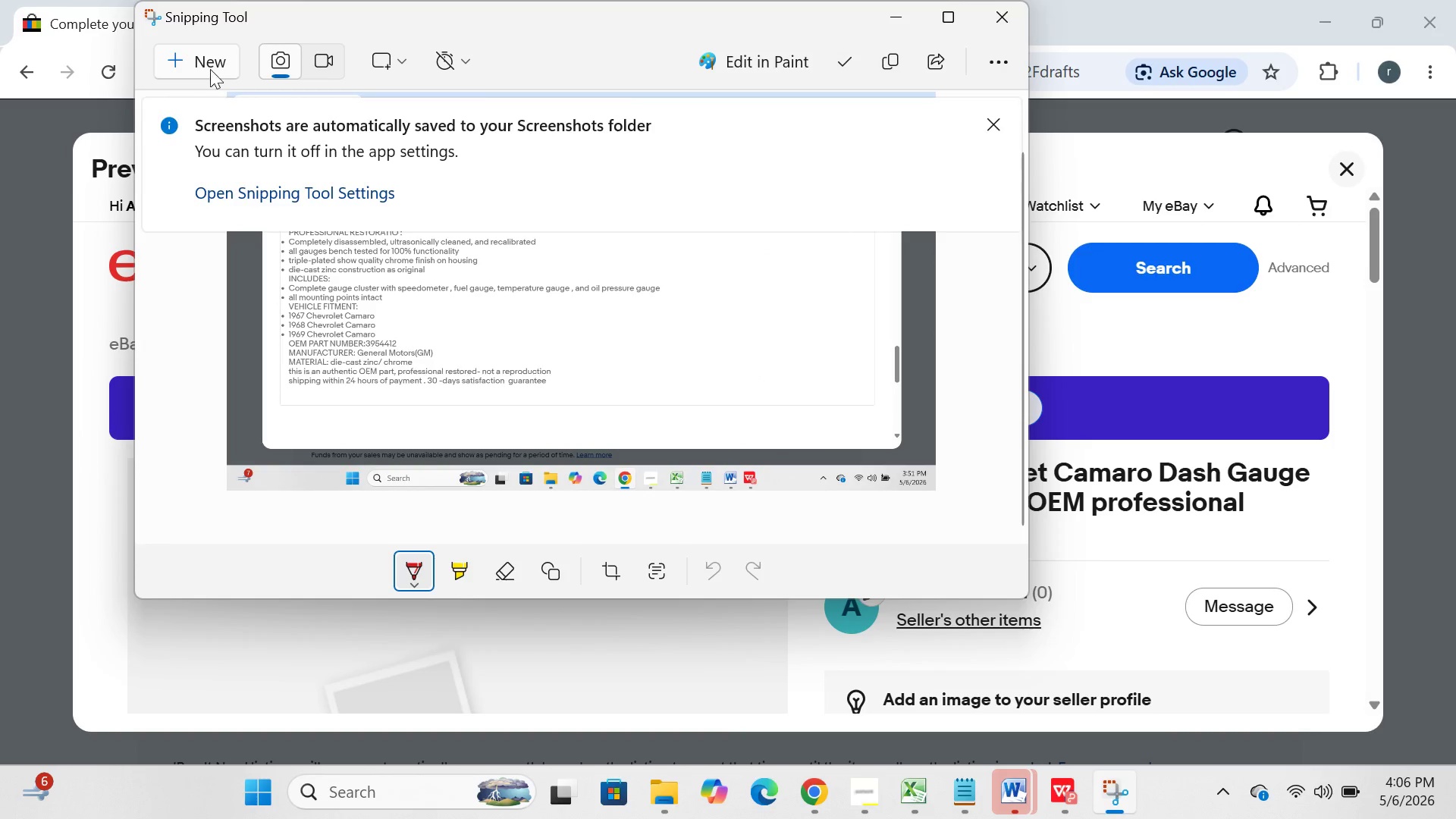 
left_click([210, 64])
 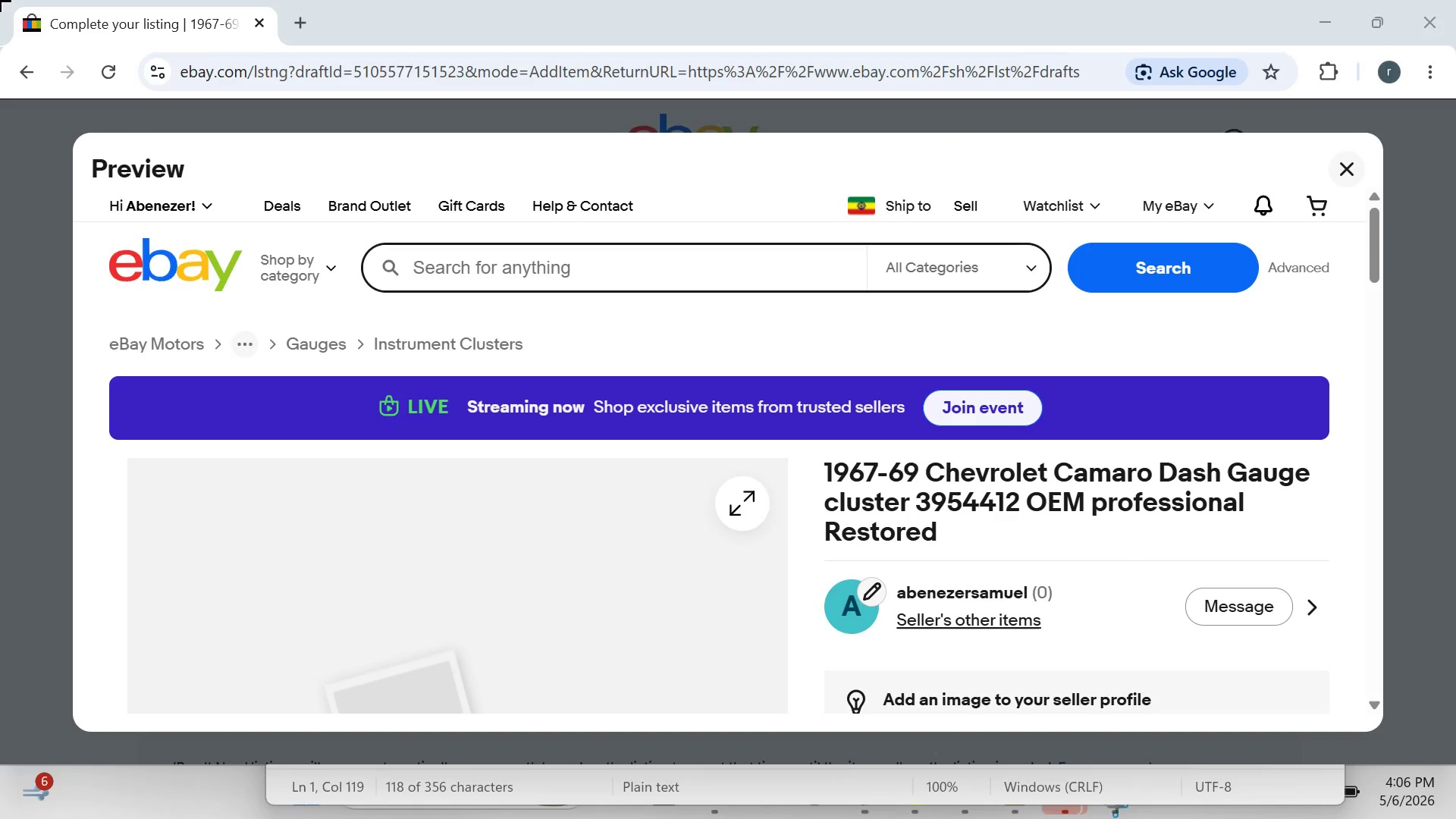 
left_click_drag(start_coordinate=[0, 0], to_coordinate=[1455, 818])
 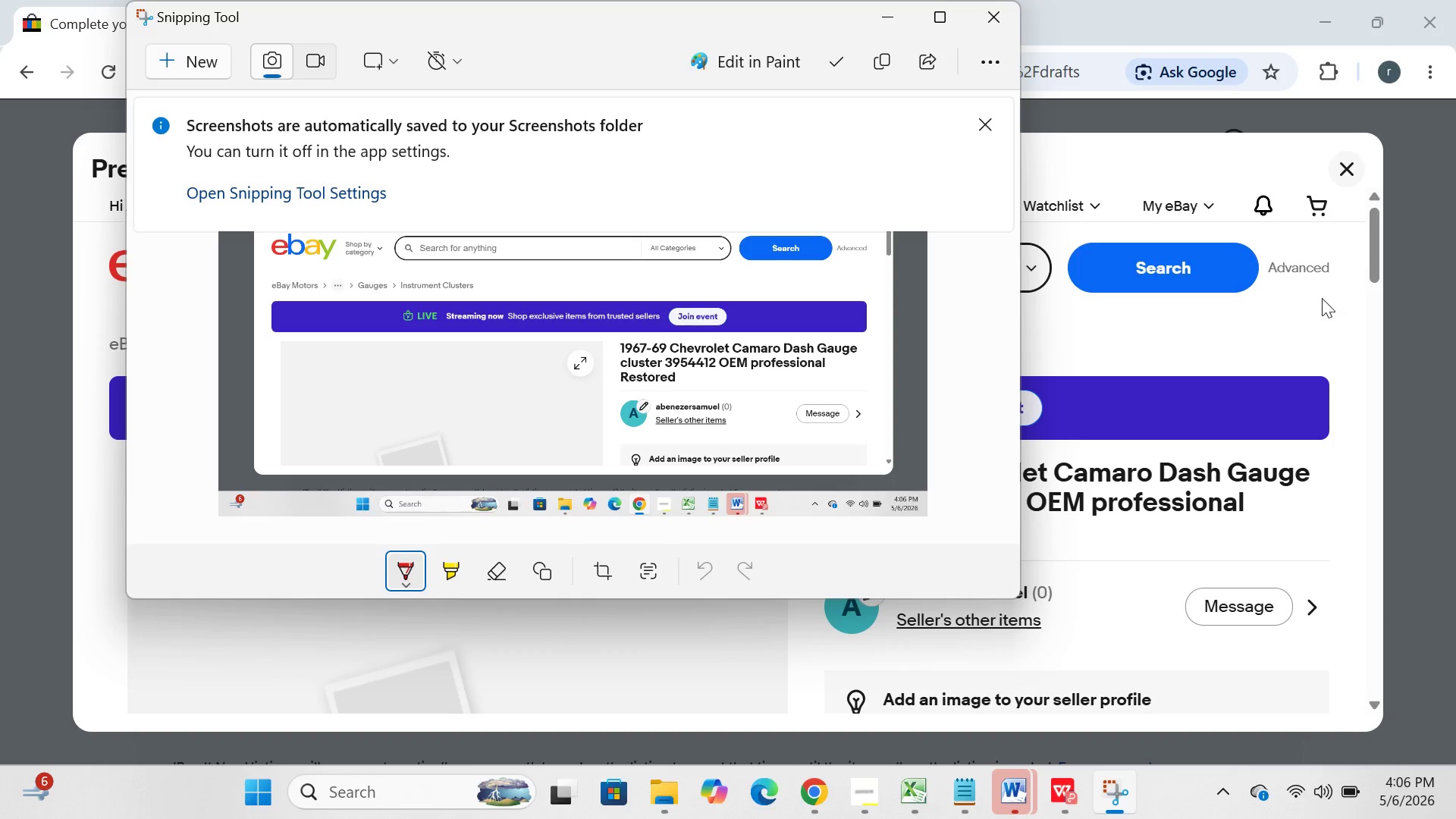 
left_click([905, 15])
 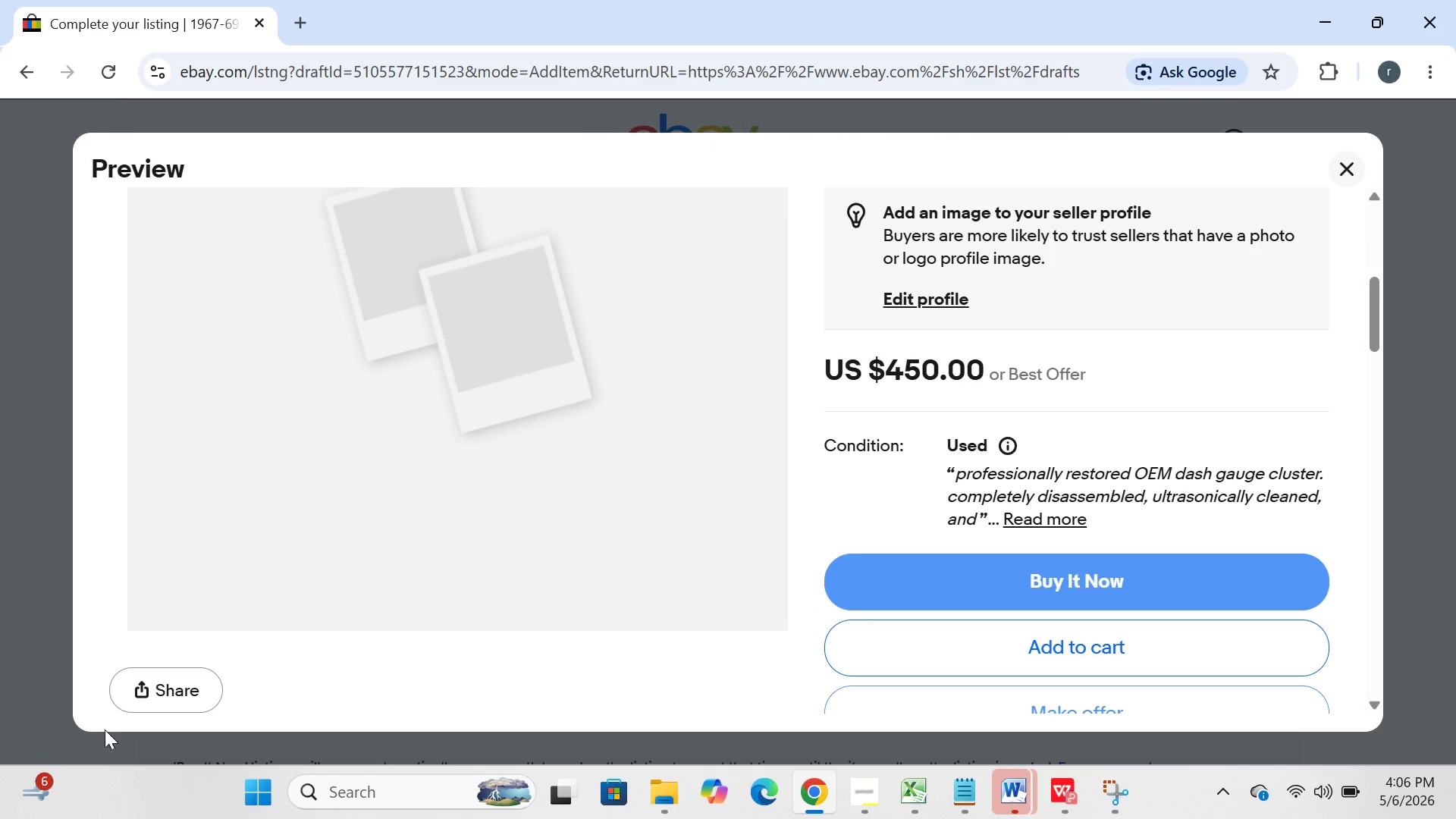 
left_click([271, 780])
 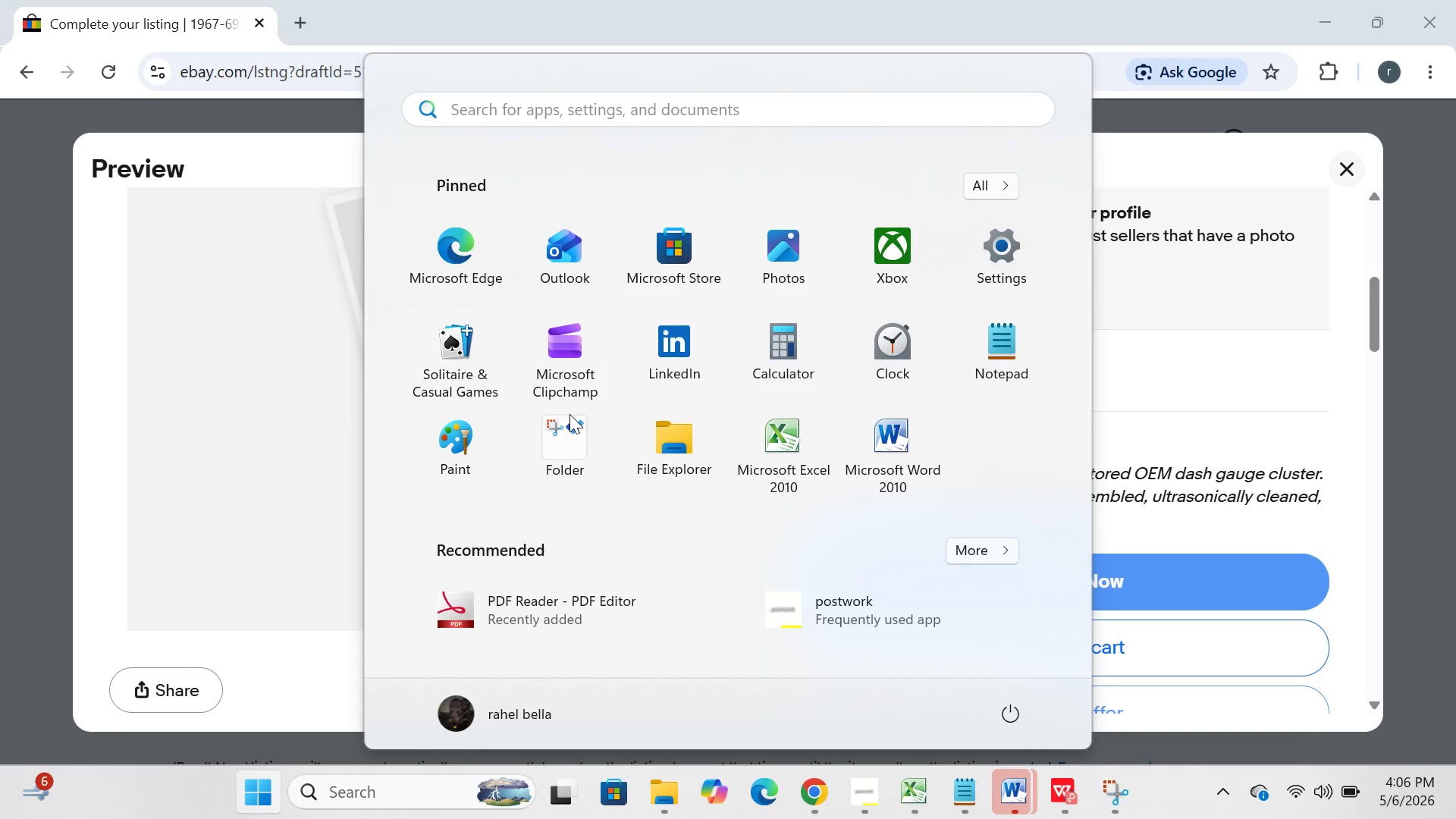 
left_click([580, 423])
 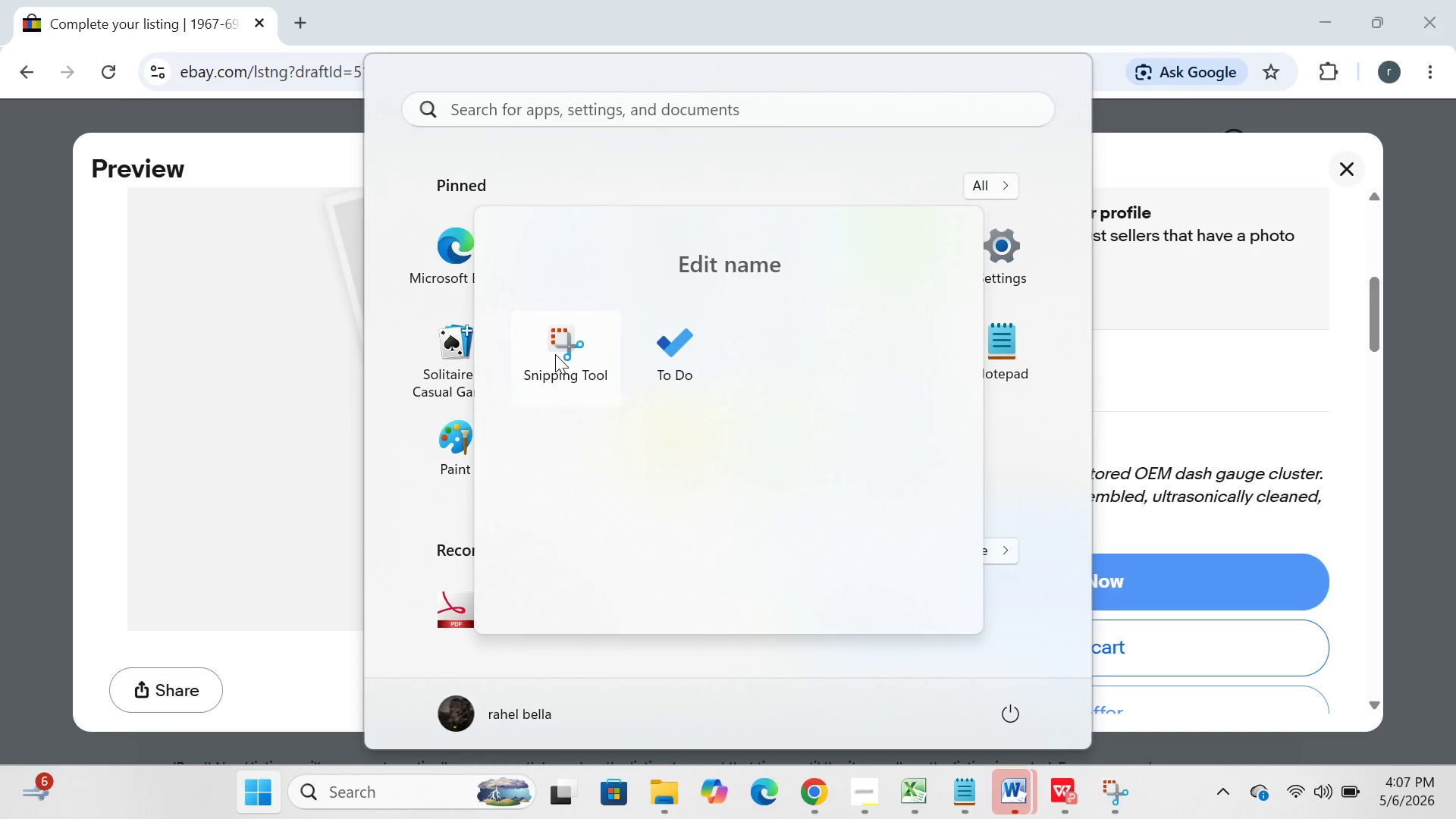 
left_click([555, 354])
 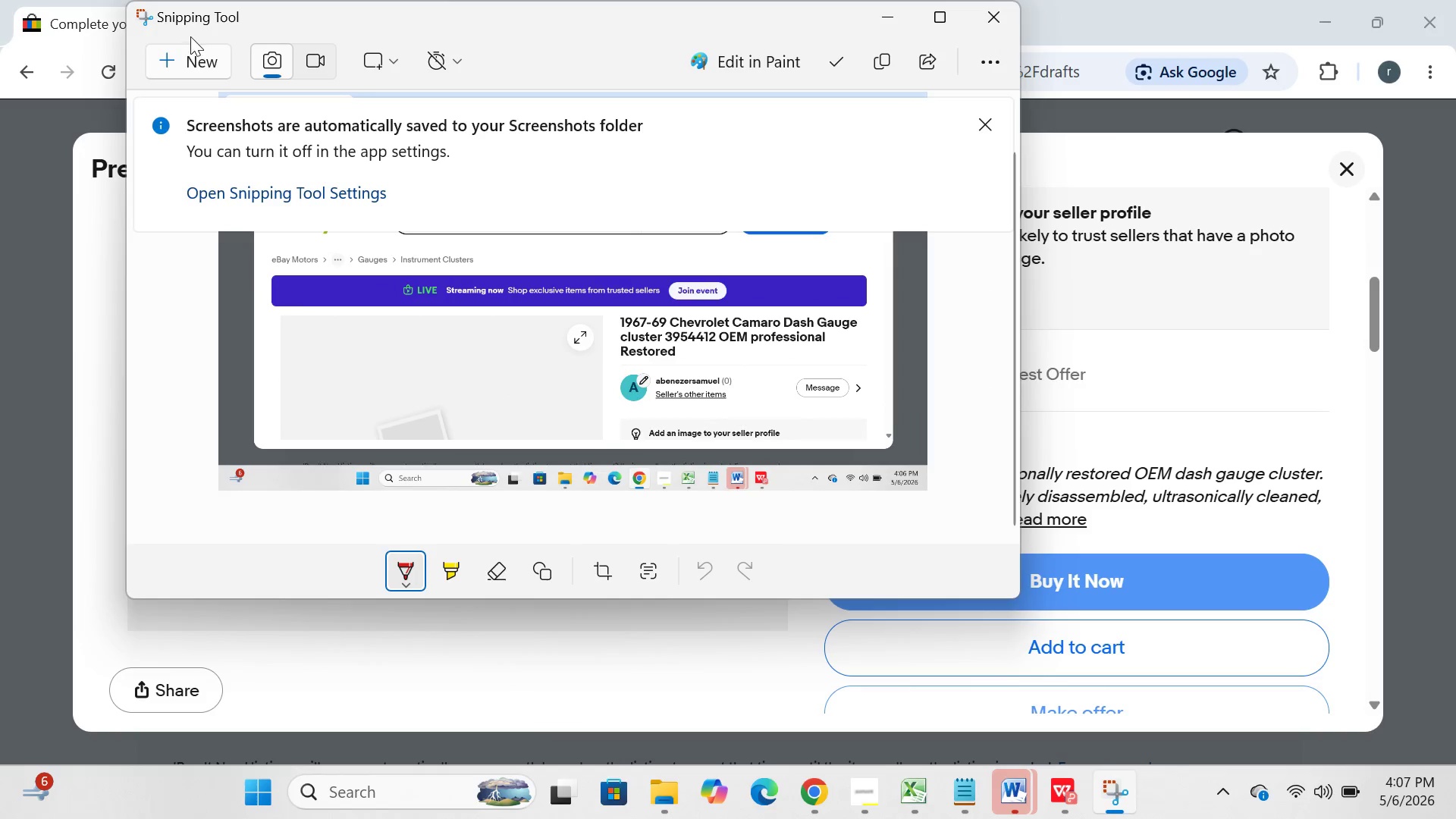 
left_click([190, 61])
 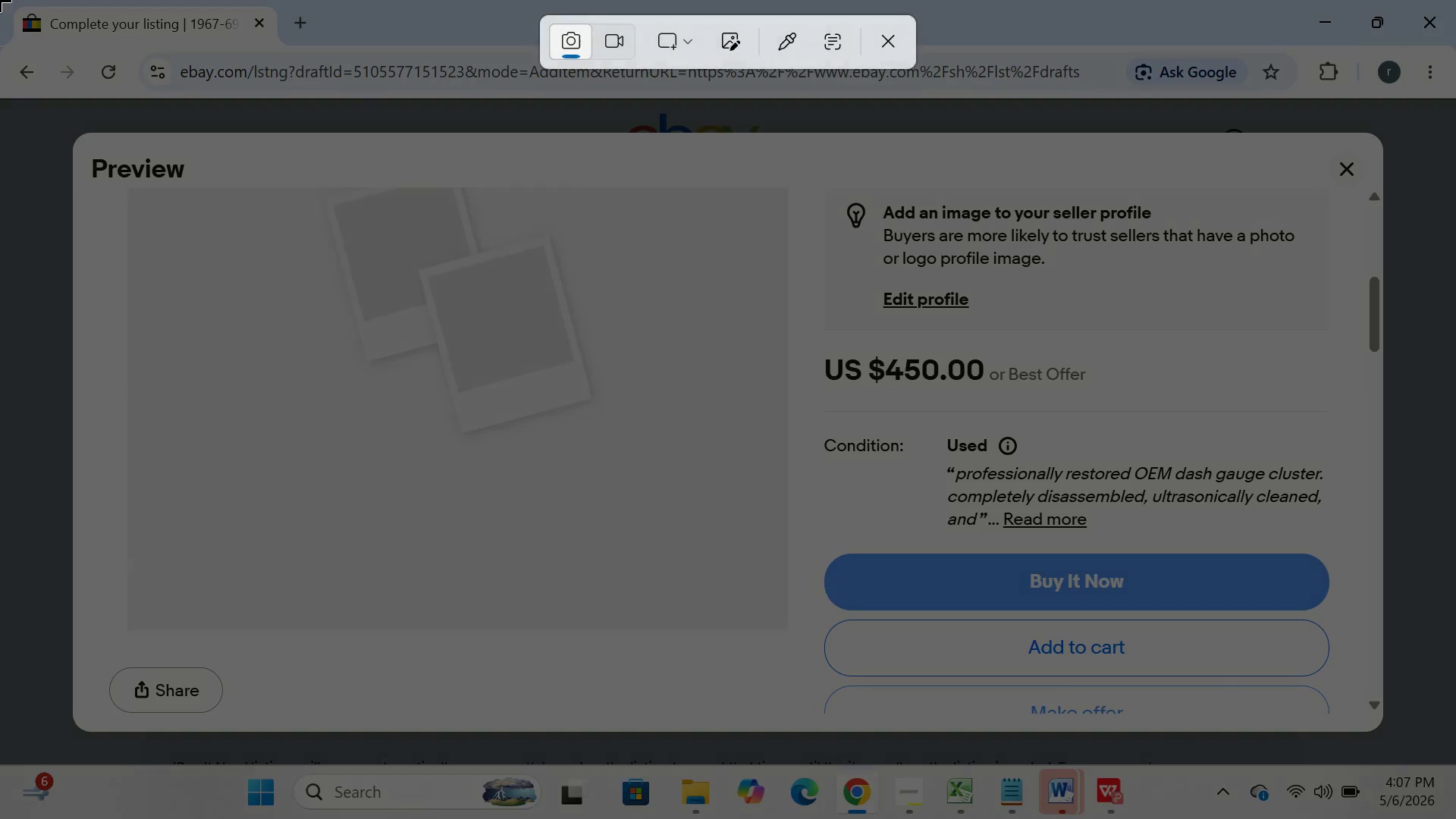 
left_click_drag(start_coordinate=[0, 0], to_coordinate=[1455, 818])
 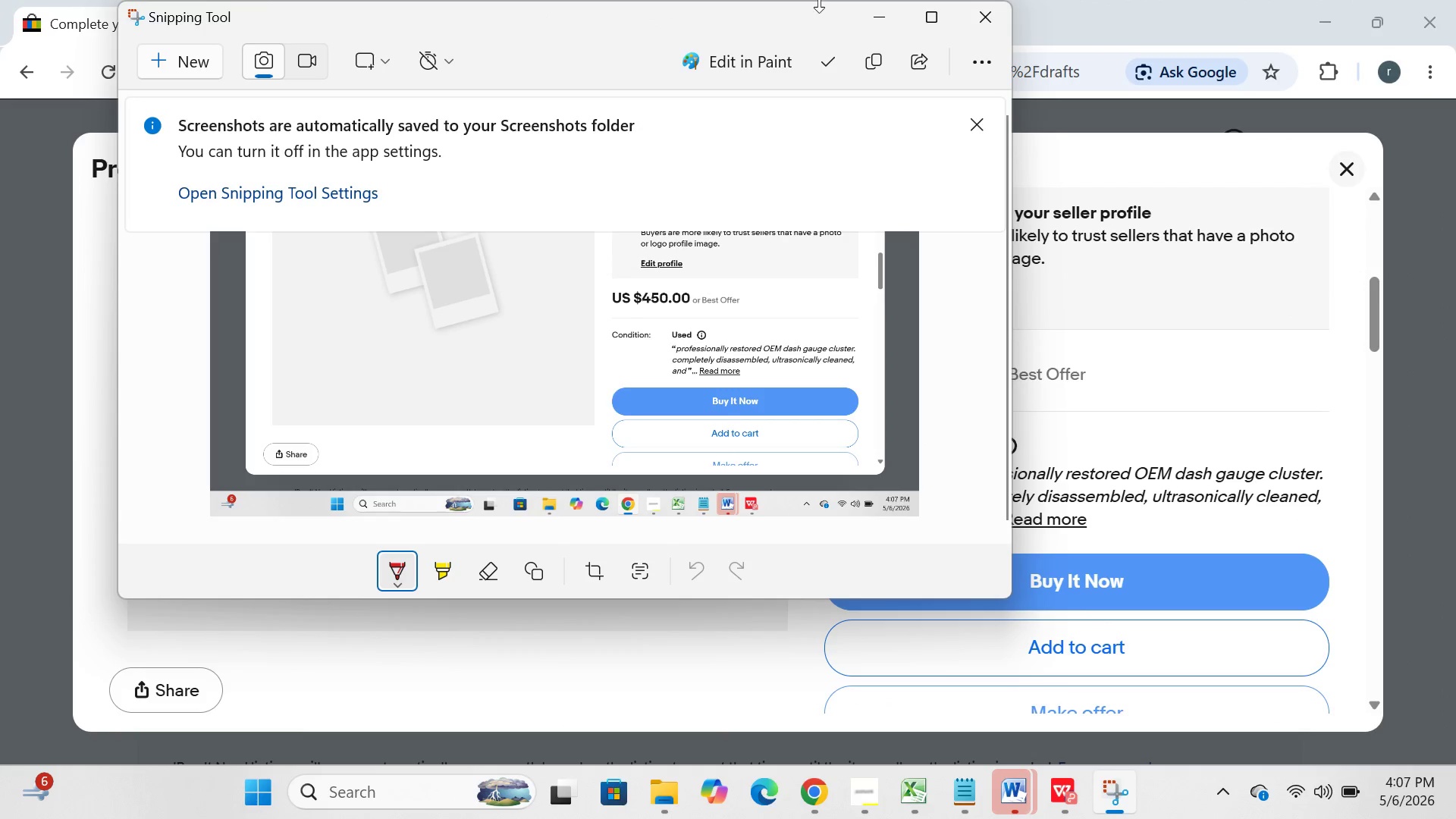 
left_click([886, 8])
 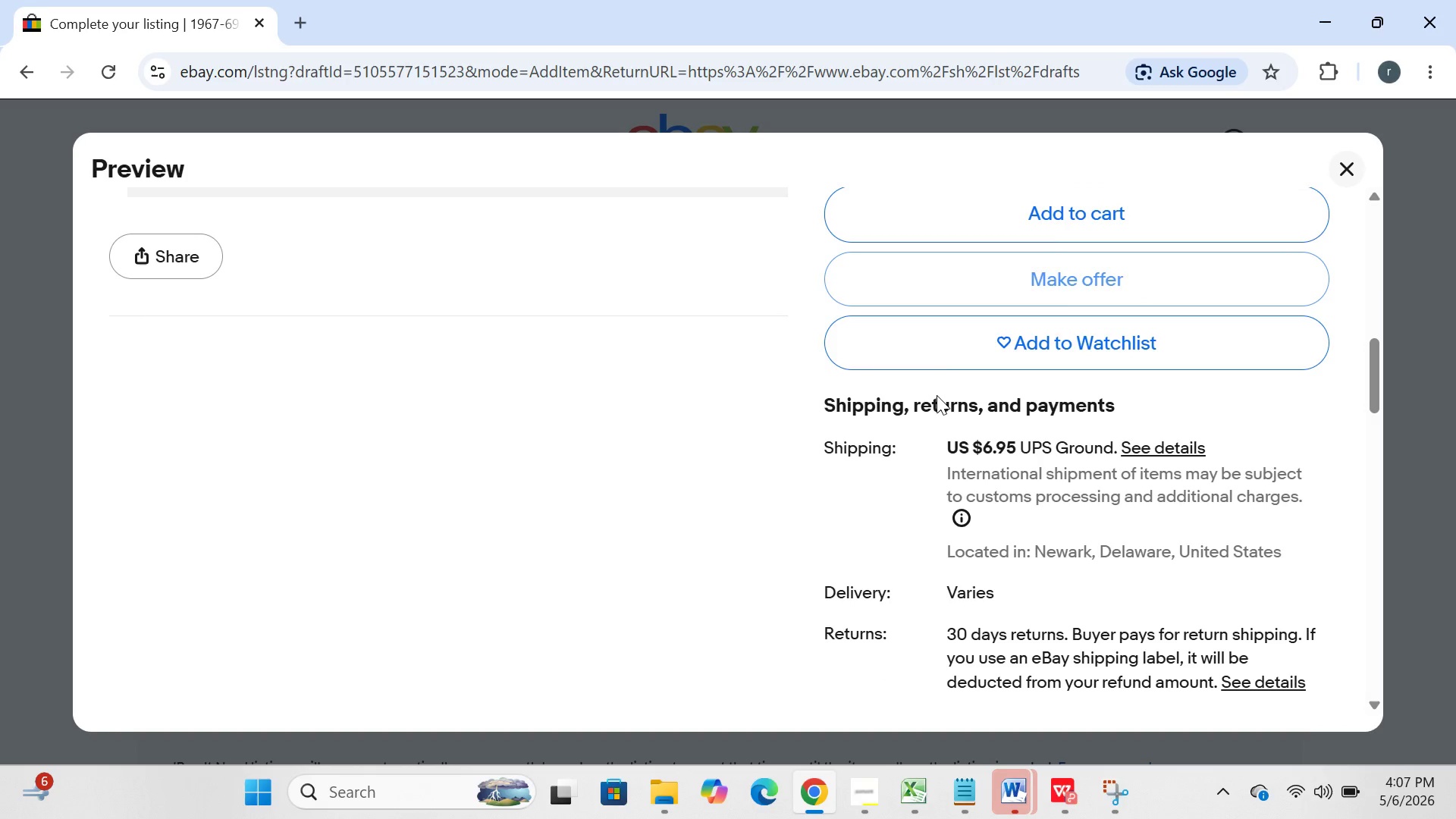 
wait(7.11)
 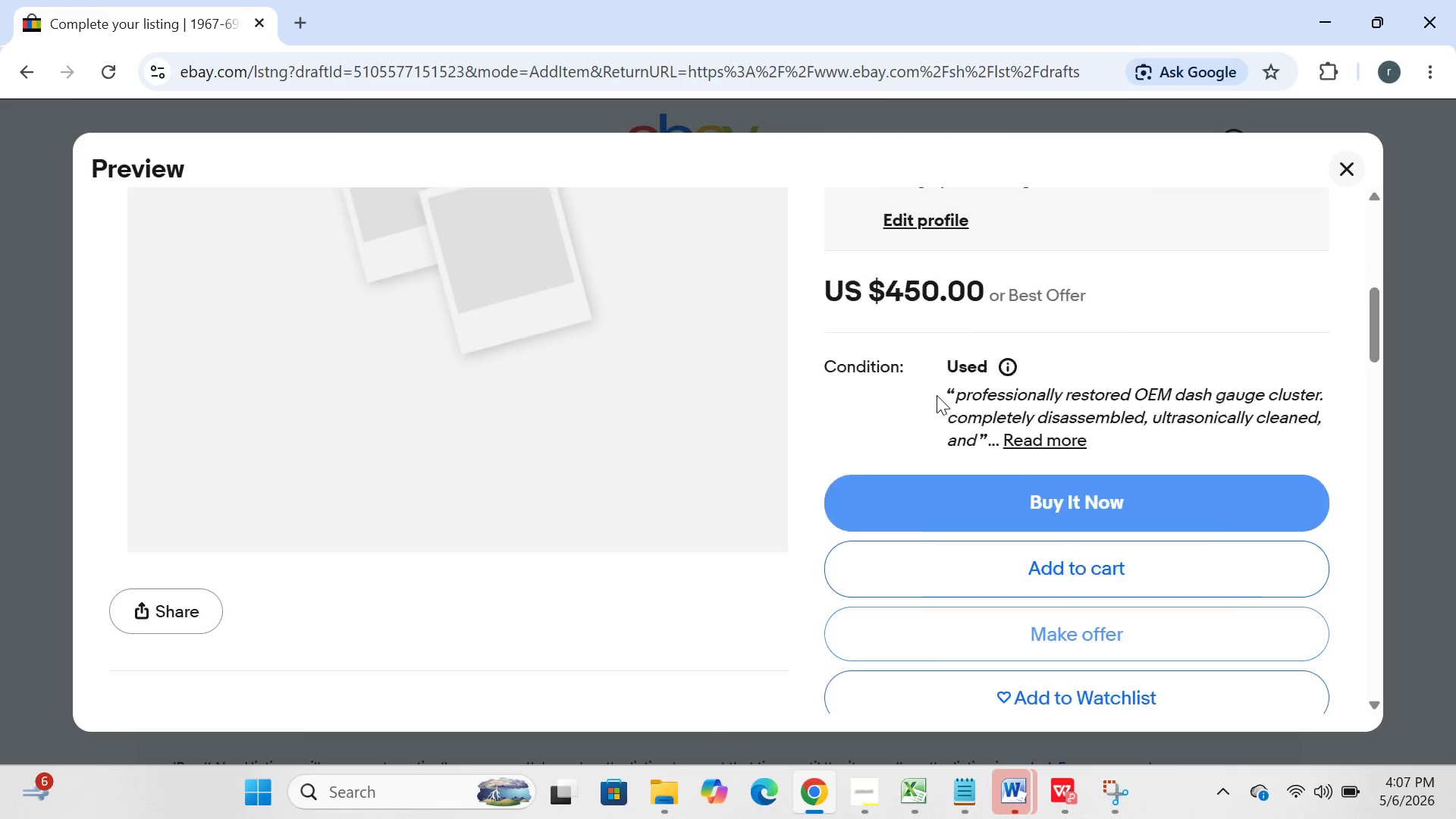 
left_click([273, 797])
 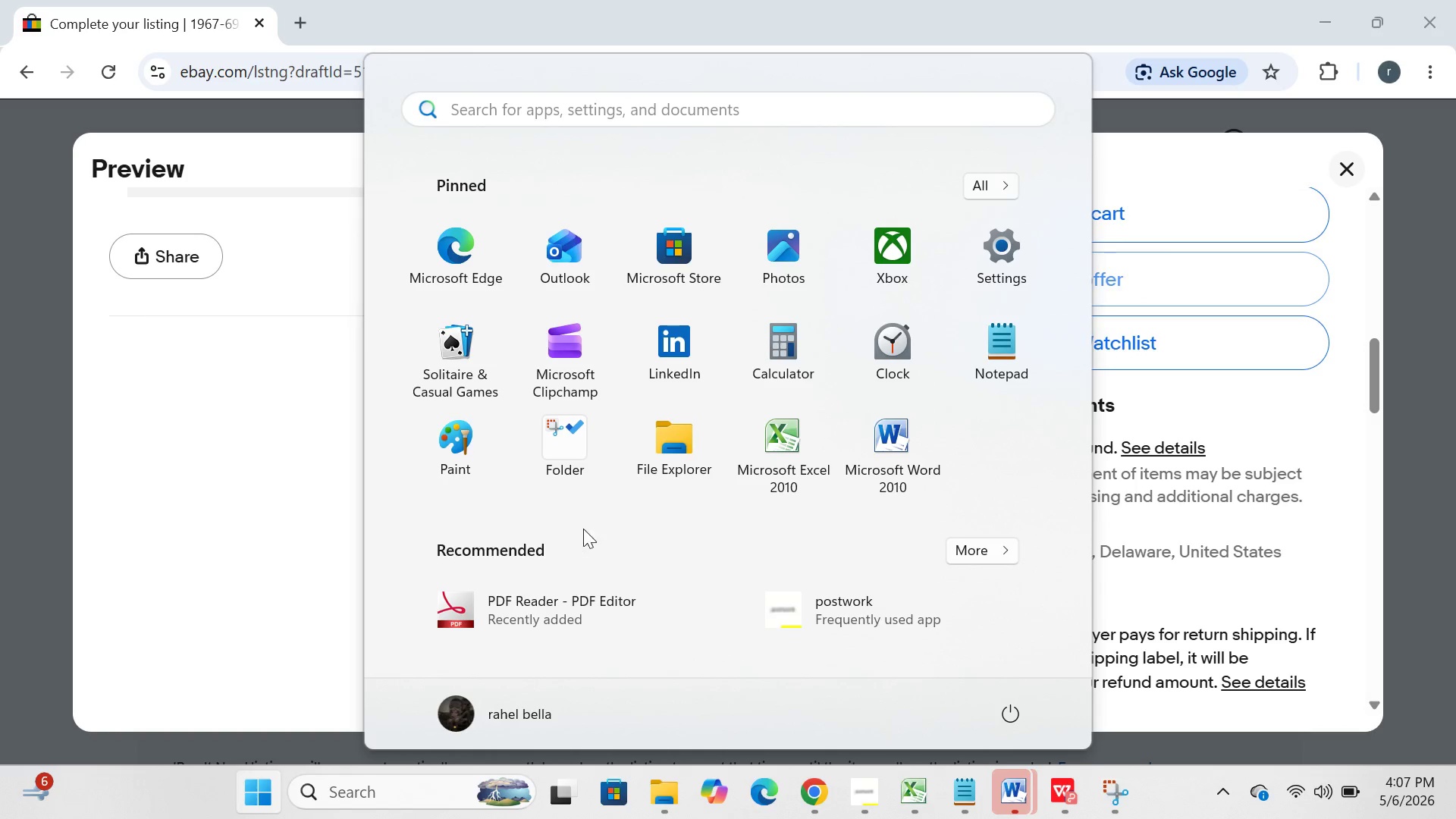 
left_click([597, 452])
 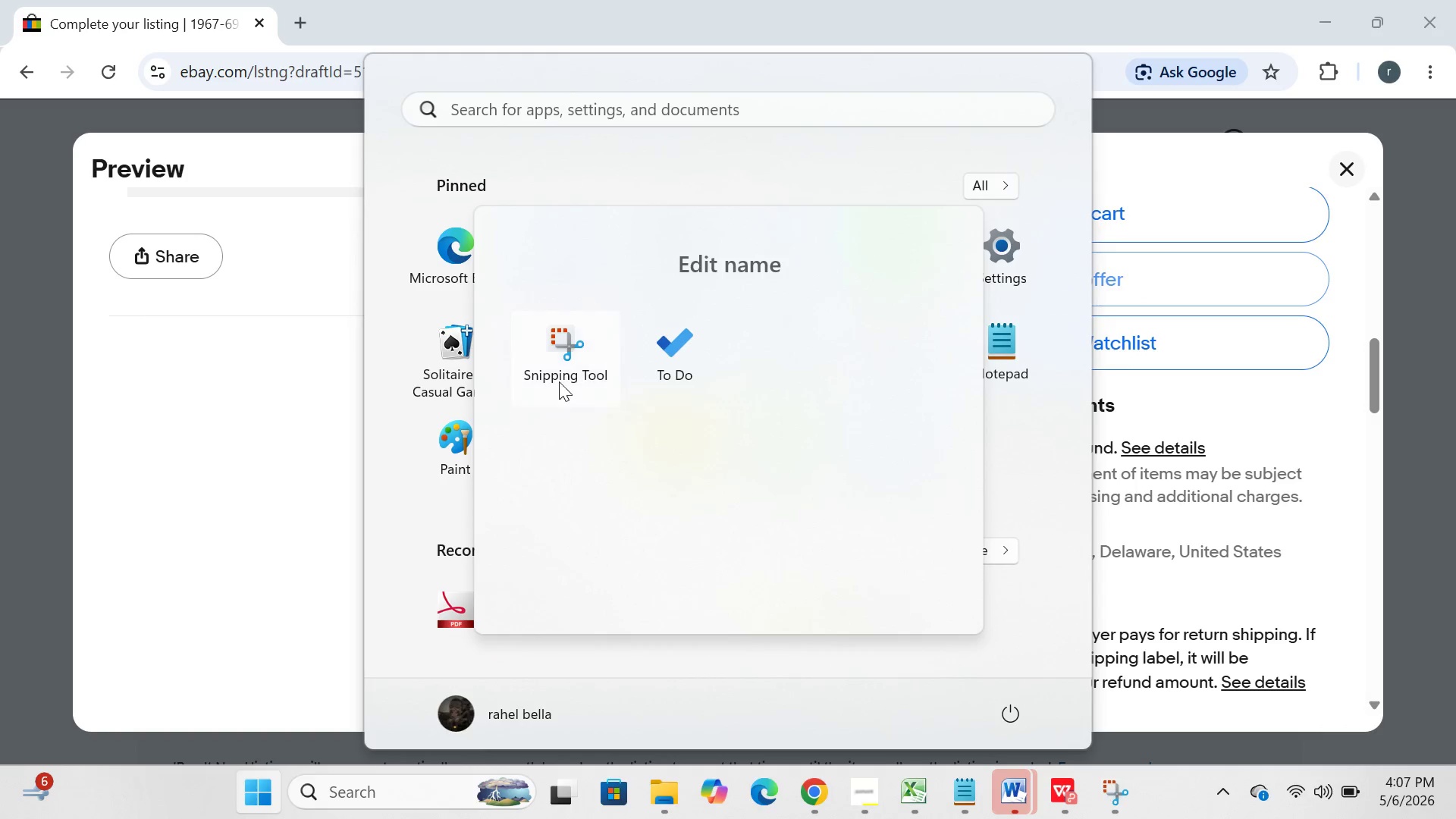 
left_click([559, 381])
 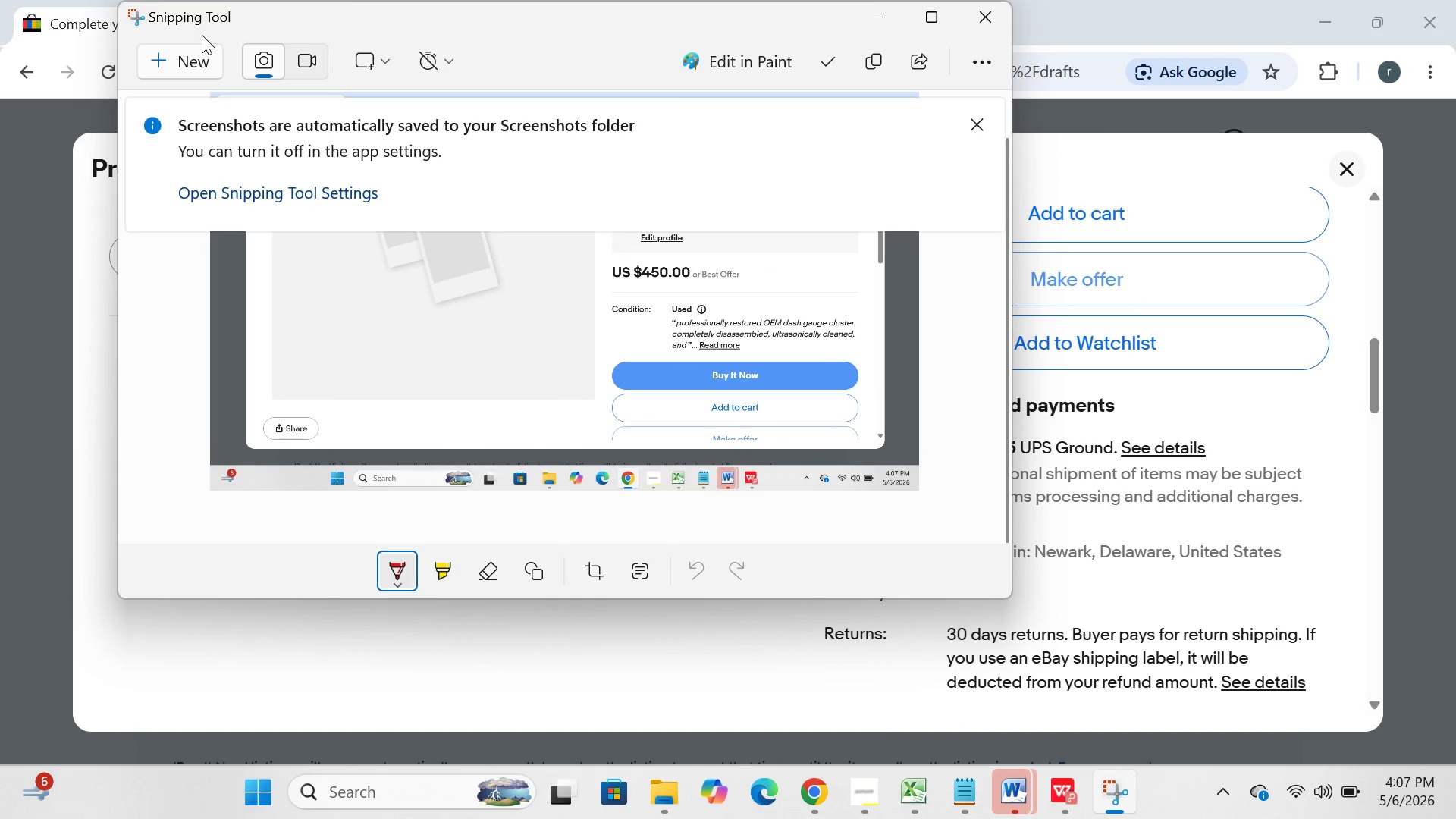 
left_click([202, 41])
 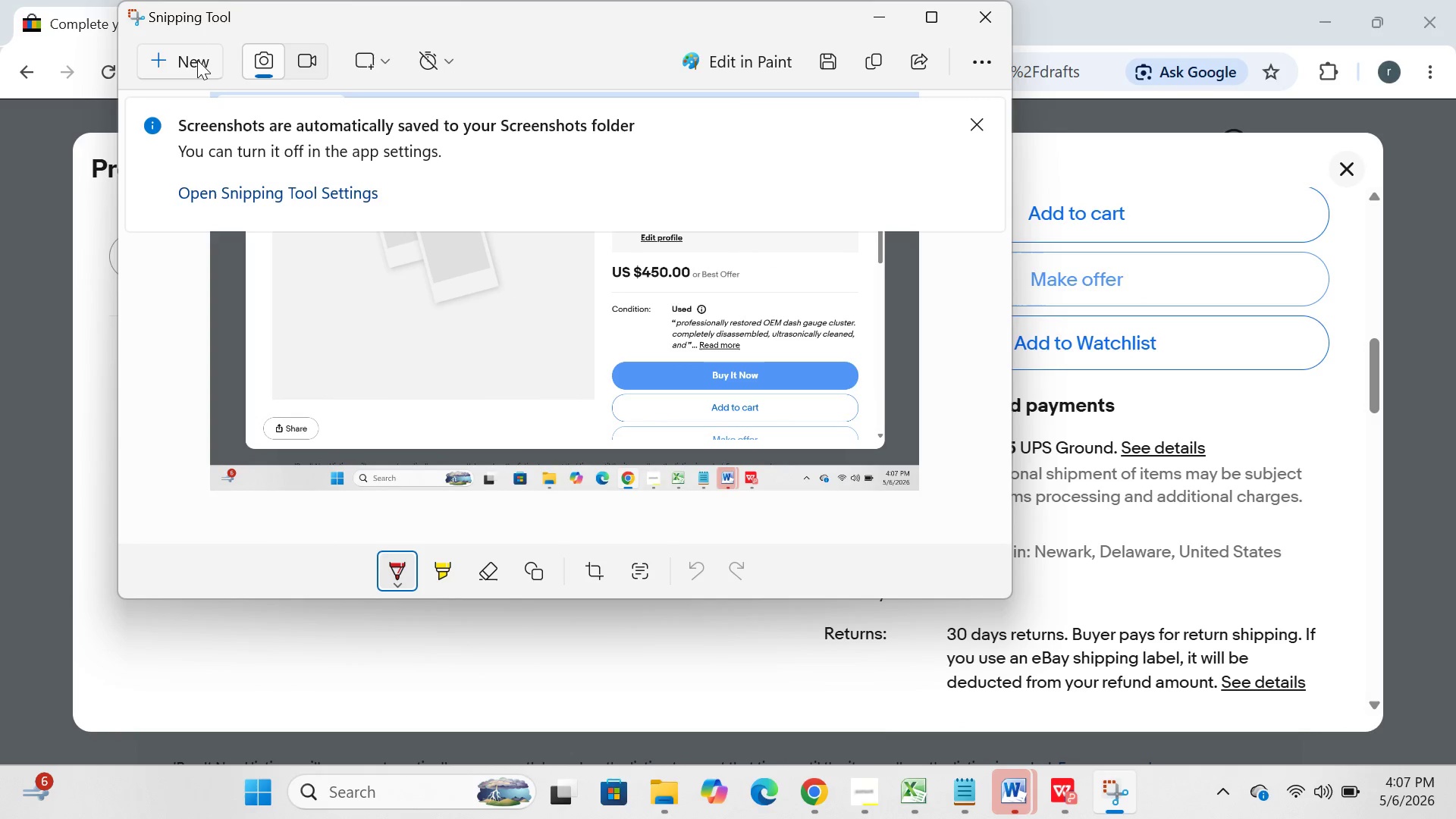 
left_click([197, 60])
 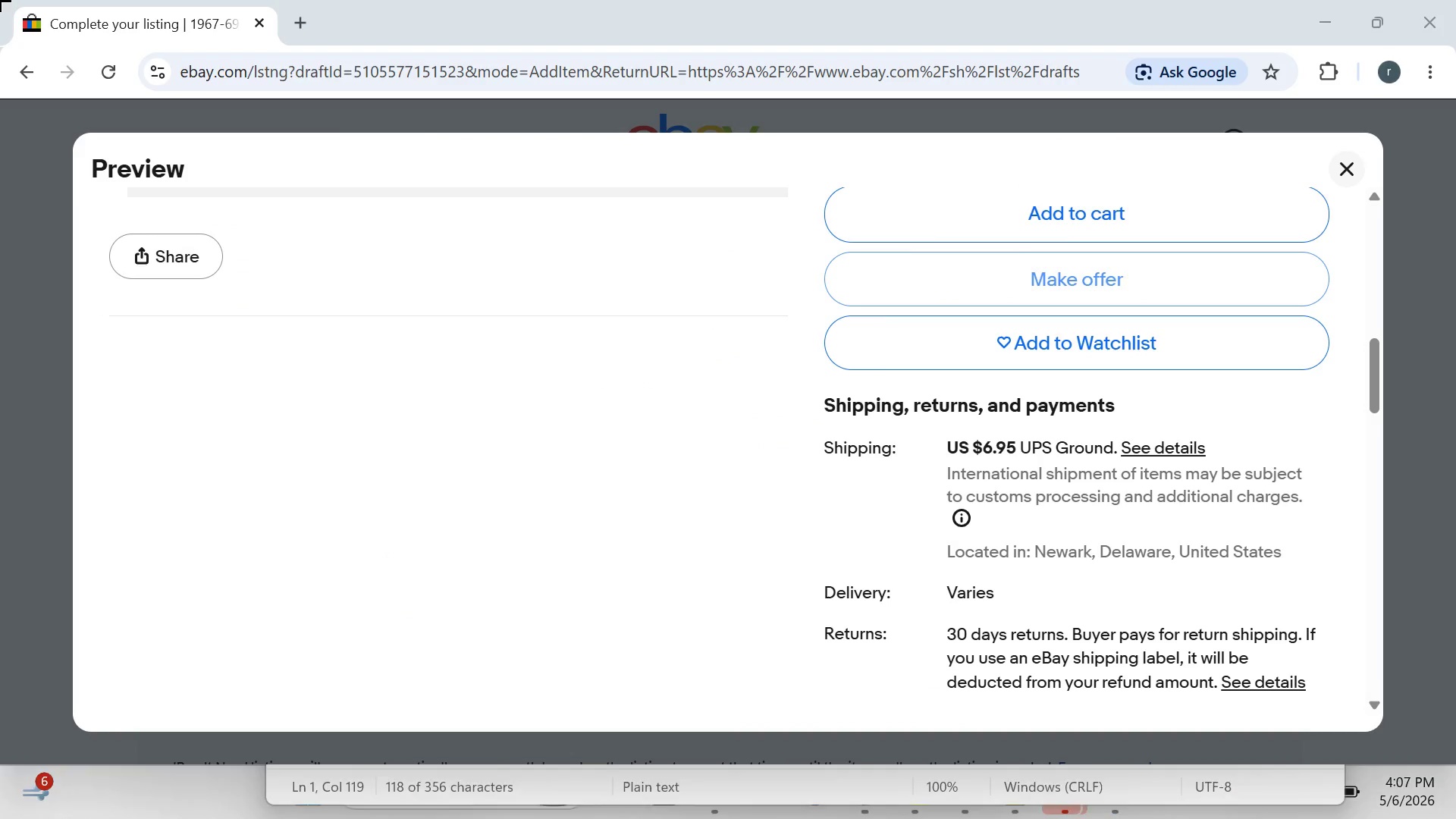 
left_click_drag(start_coordinate=[0, 0], to_coordinate=[1455, 818])
 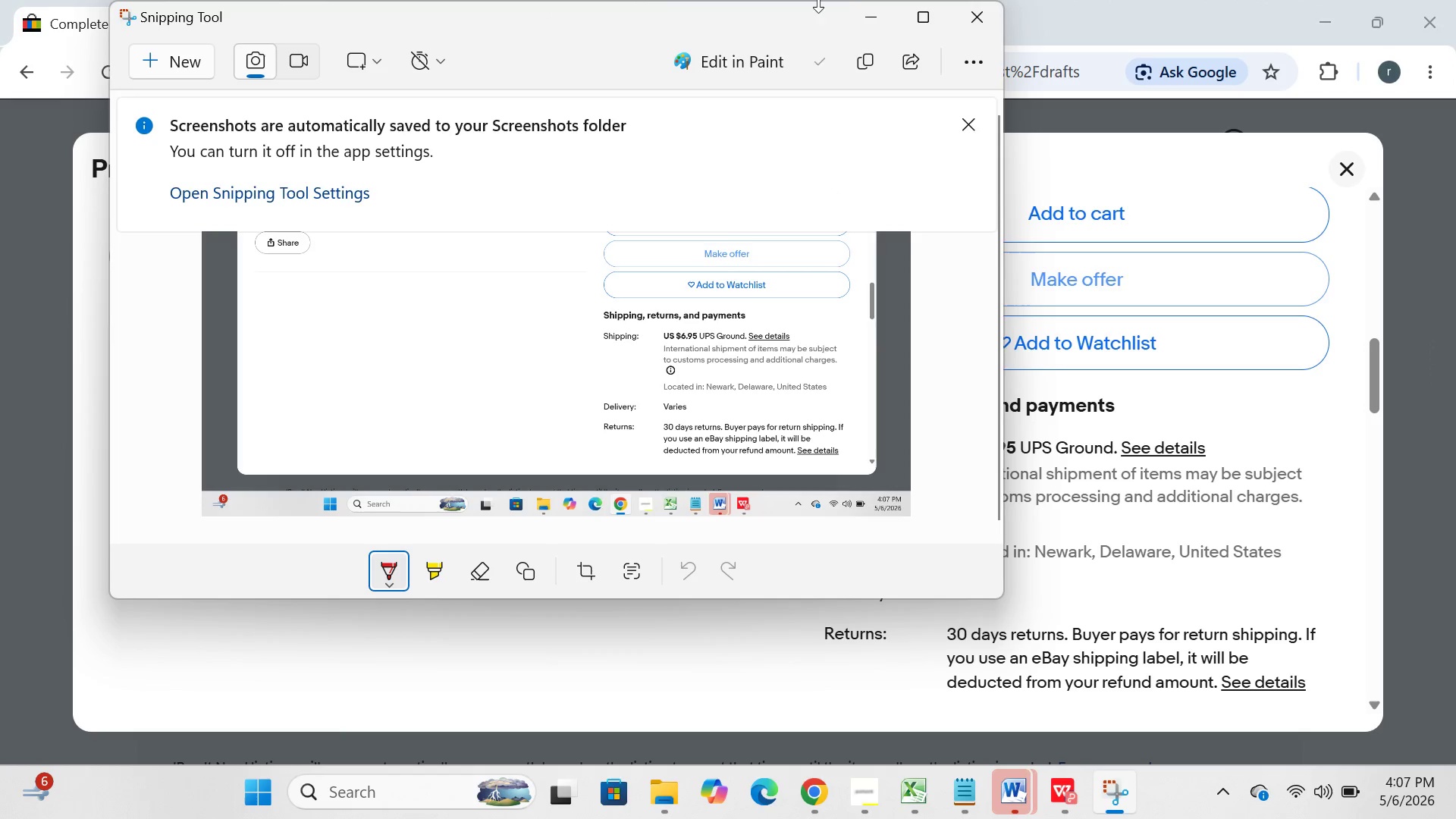 
left_click([861, 11])
 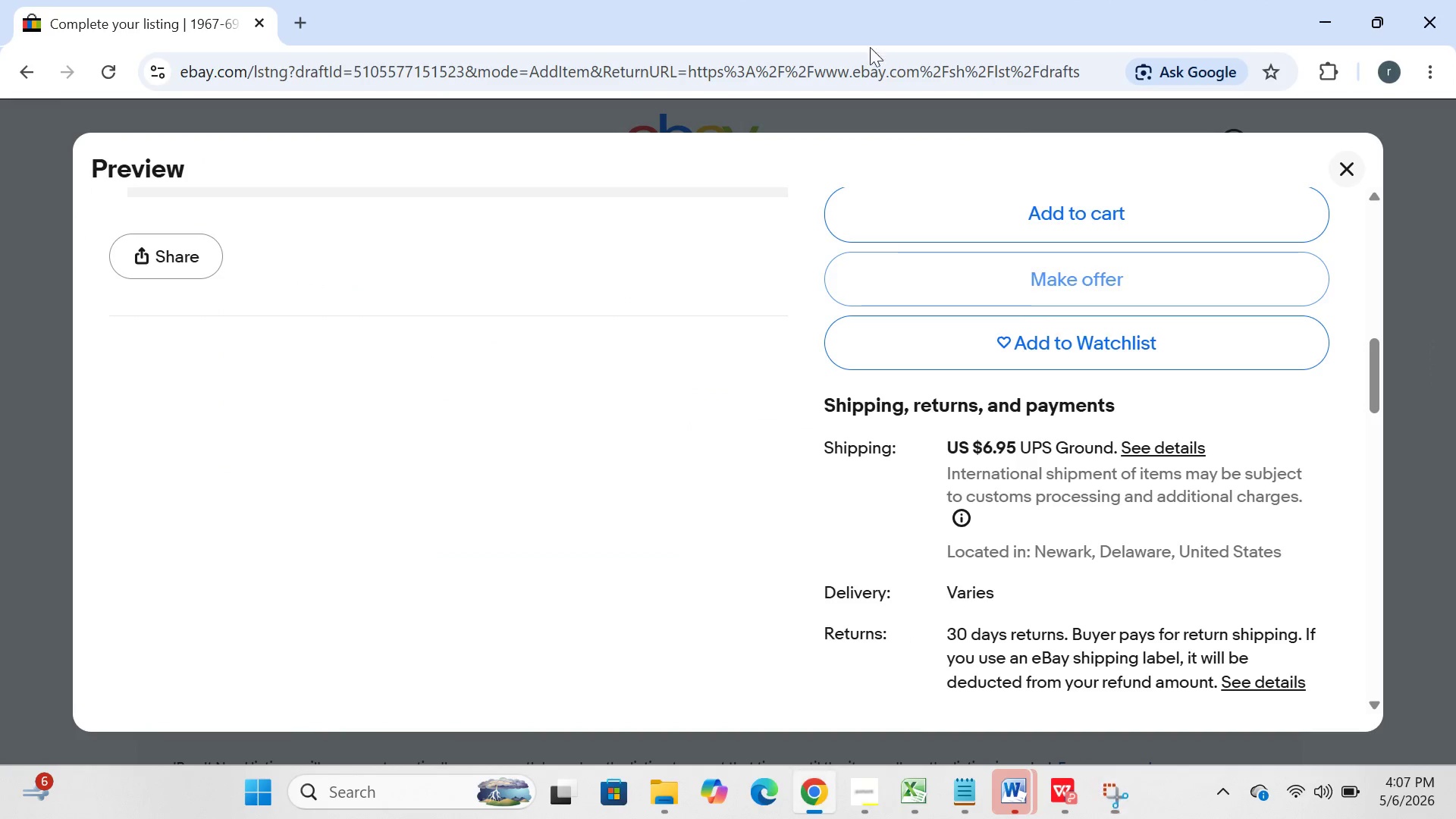 
mouse_move([887, 268])
 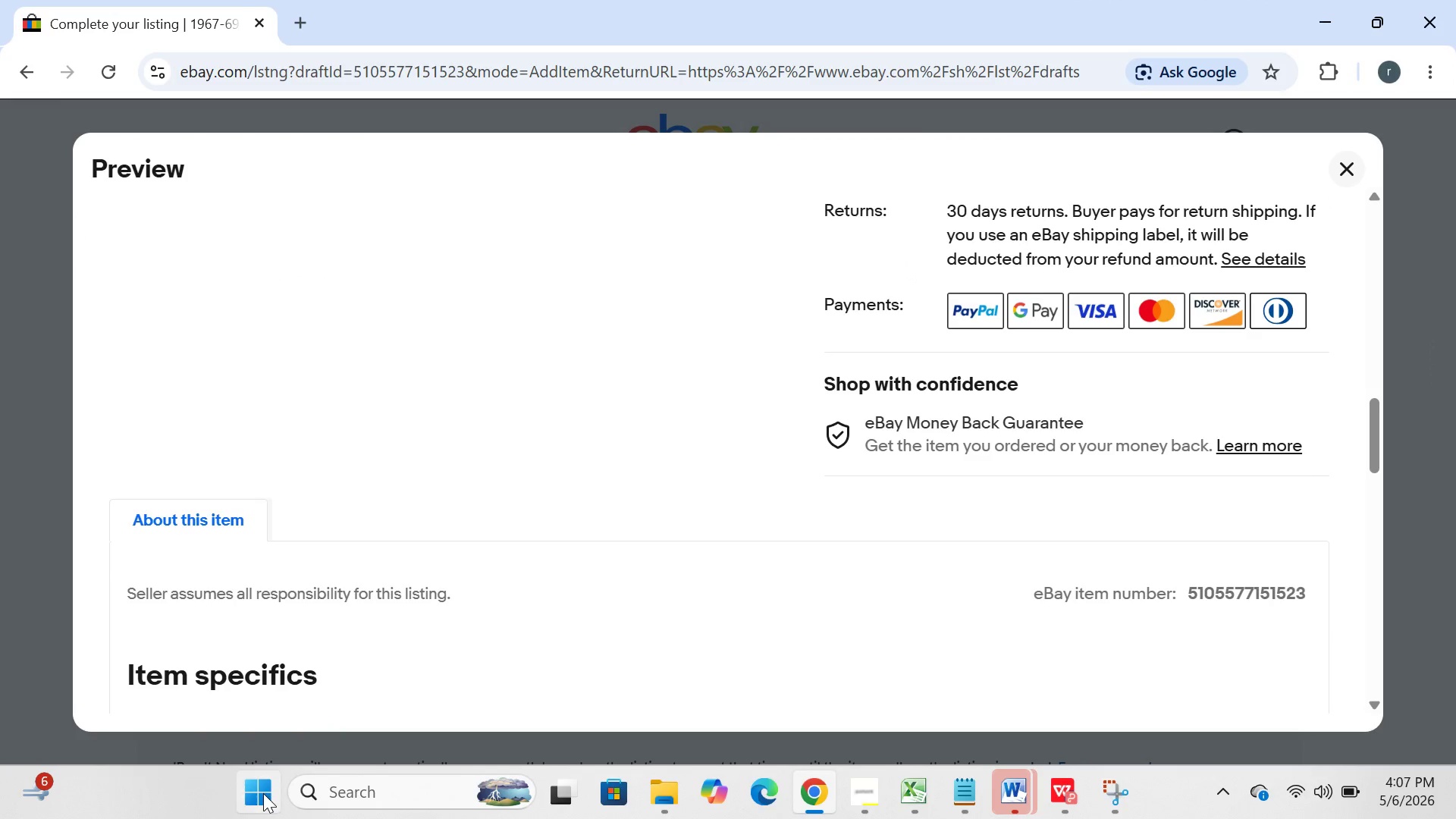 
left_click([263, 793])
 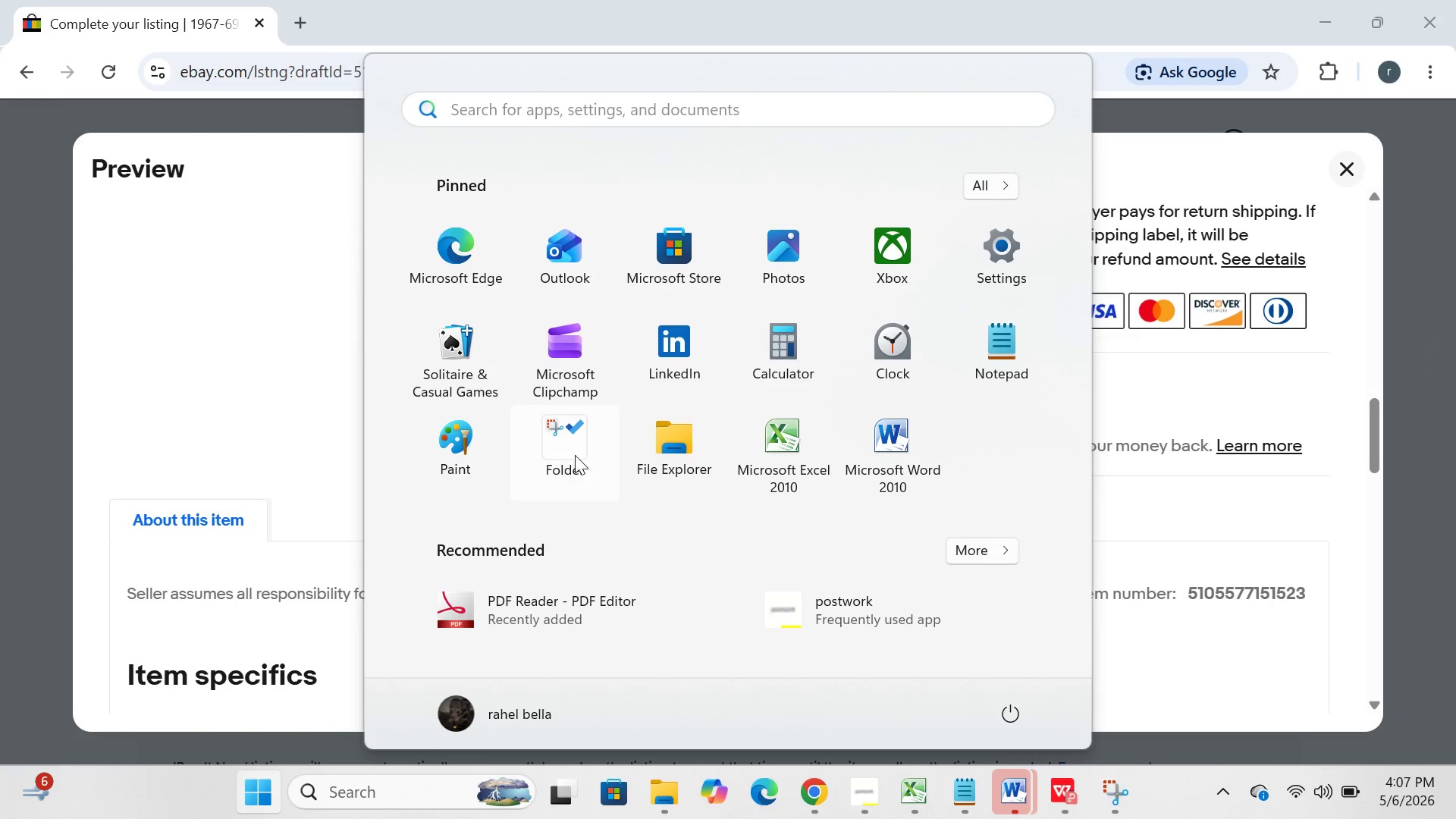 
left_click([582, 447])
 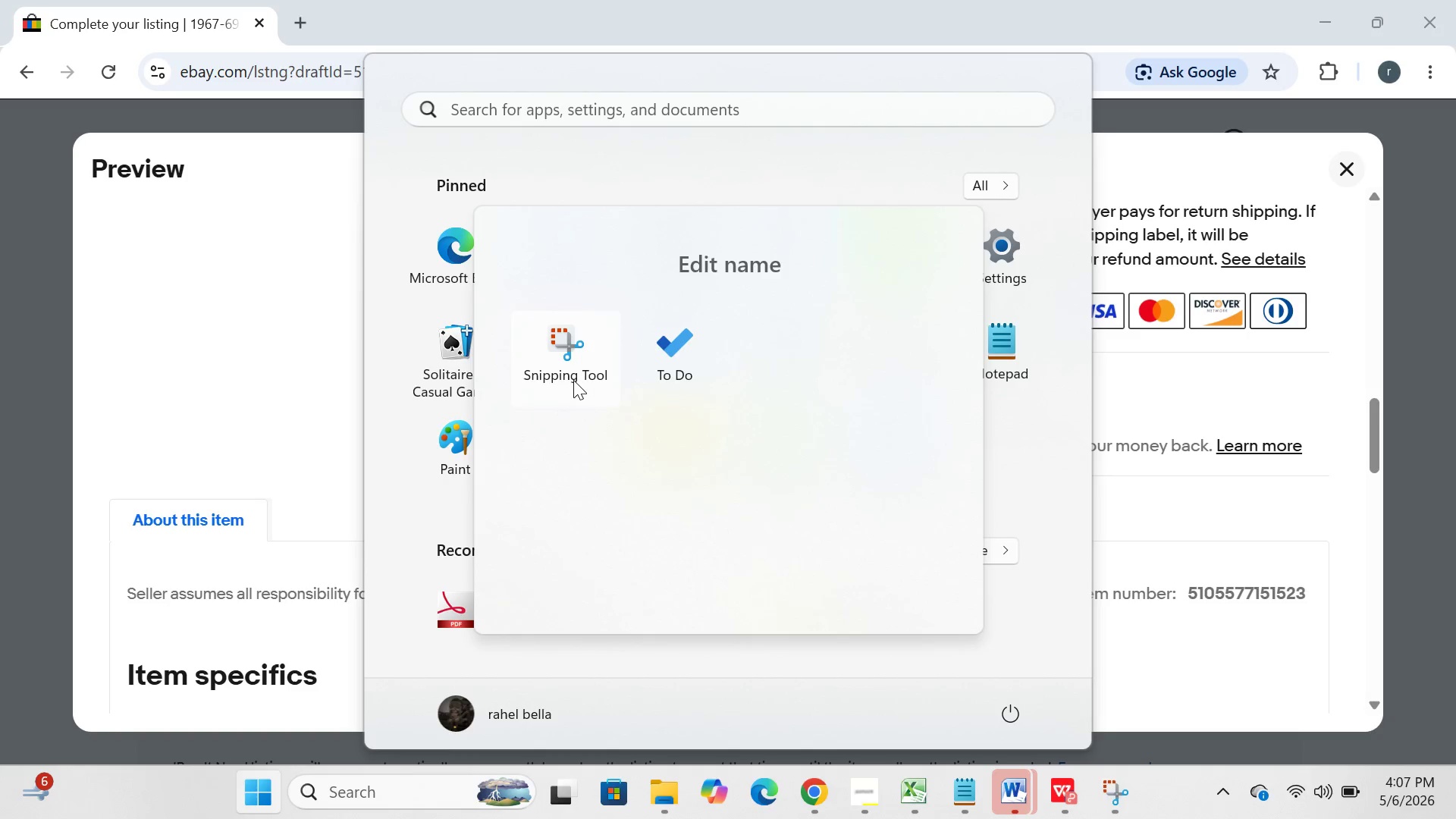 
left_click([573, 380])
 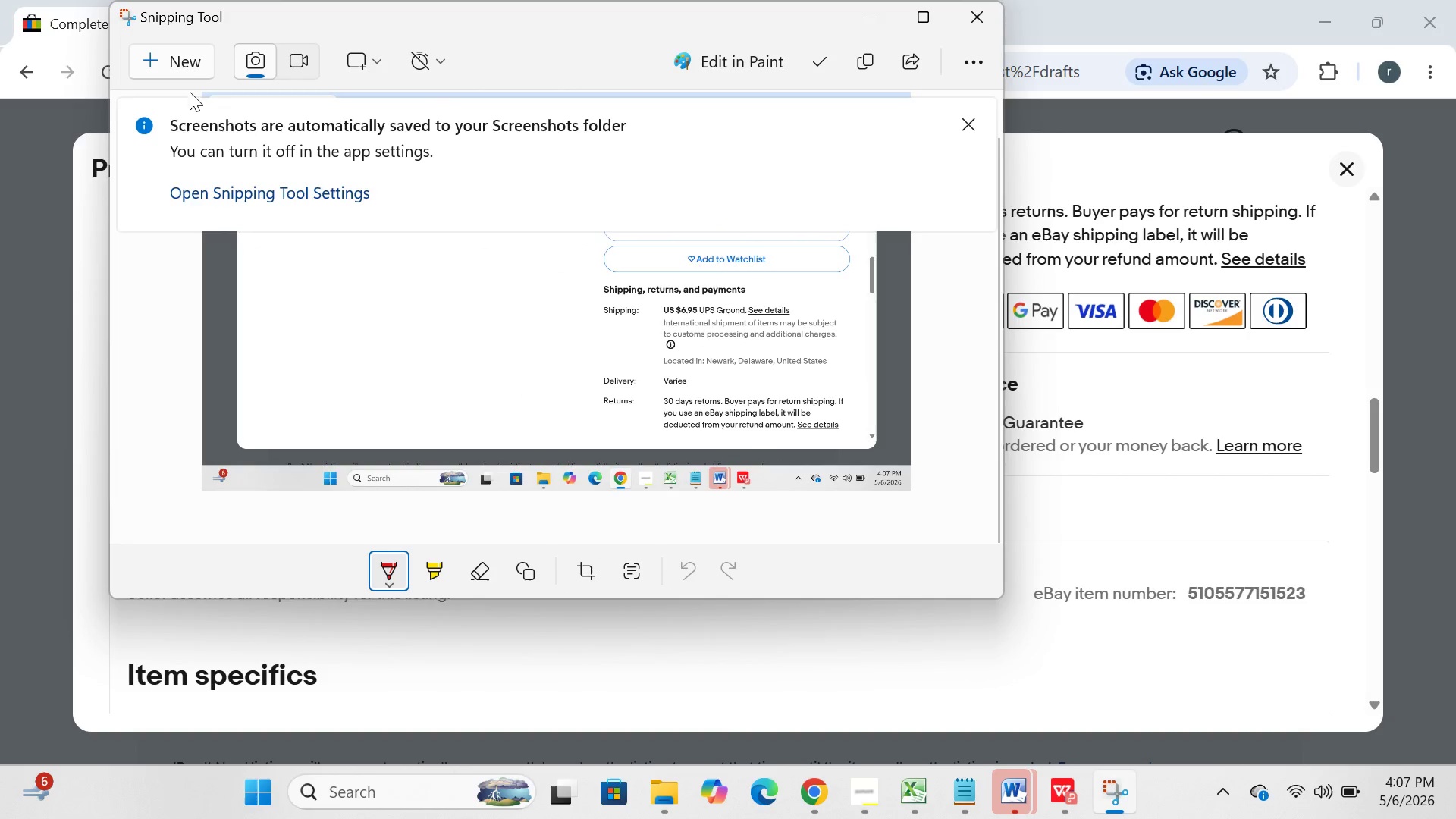 
left_click([177, 64])
 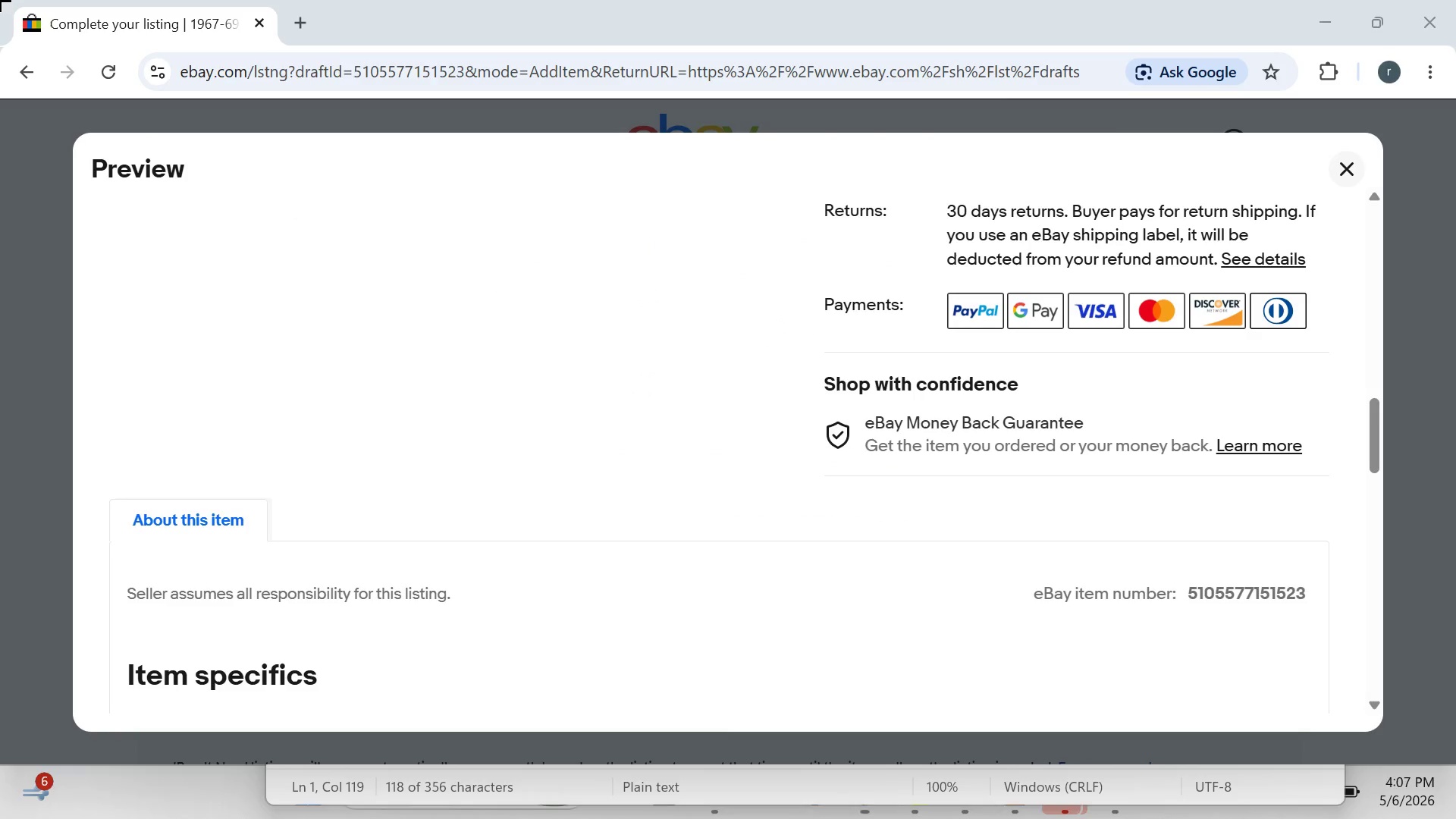 
left_click_drag(start_coordinate=[0, 0], to_coordinate=[1455, 818])
 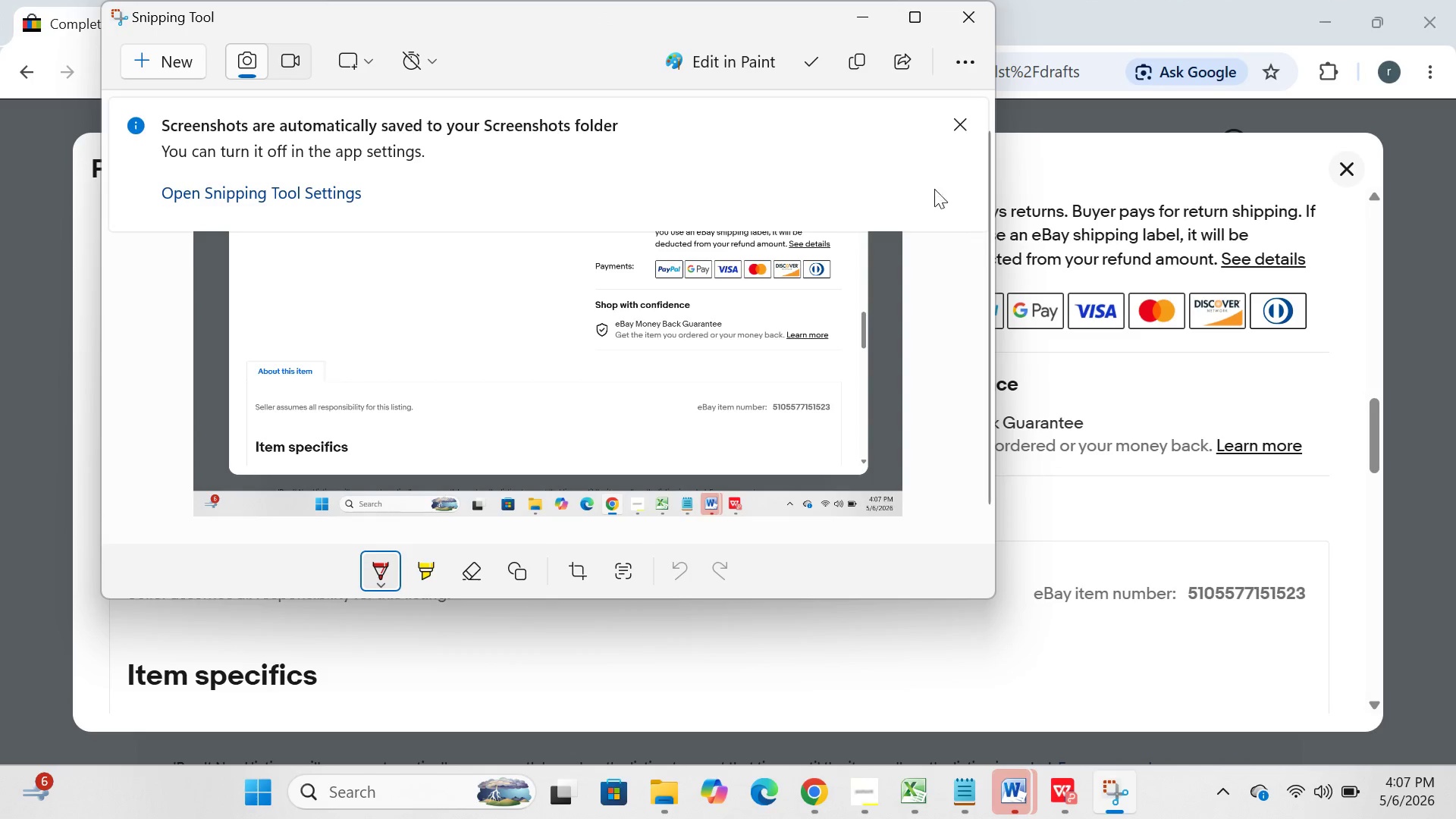 
left_click([864, 20])
 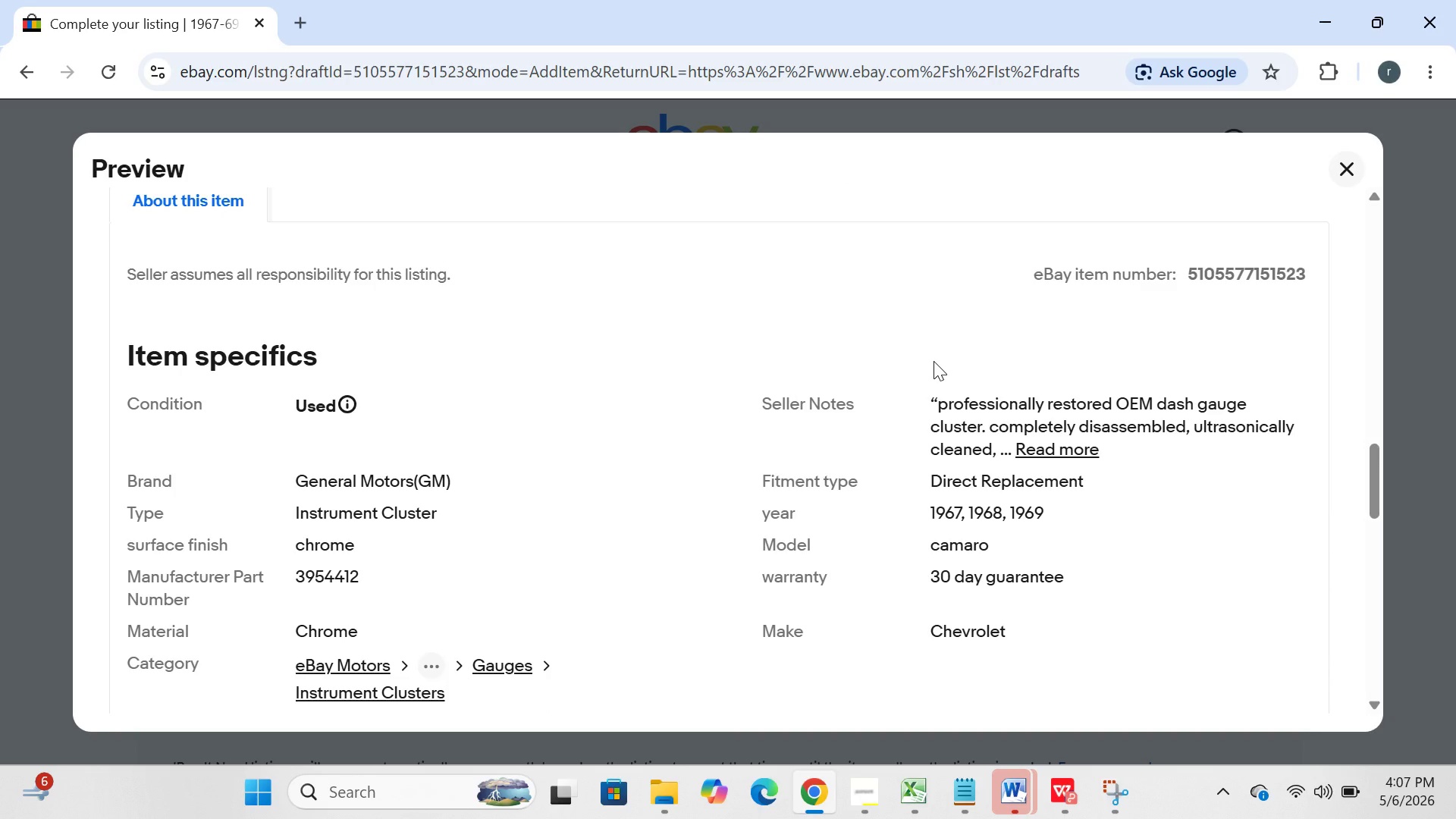 
wait(7.67)
 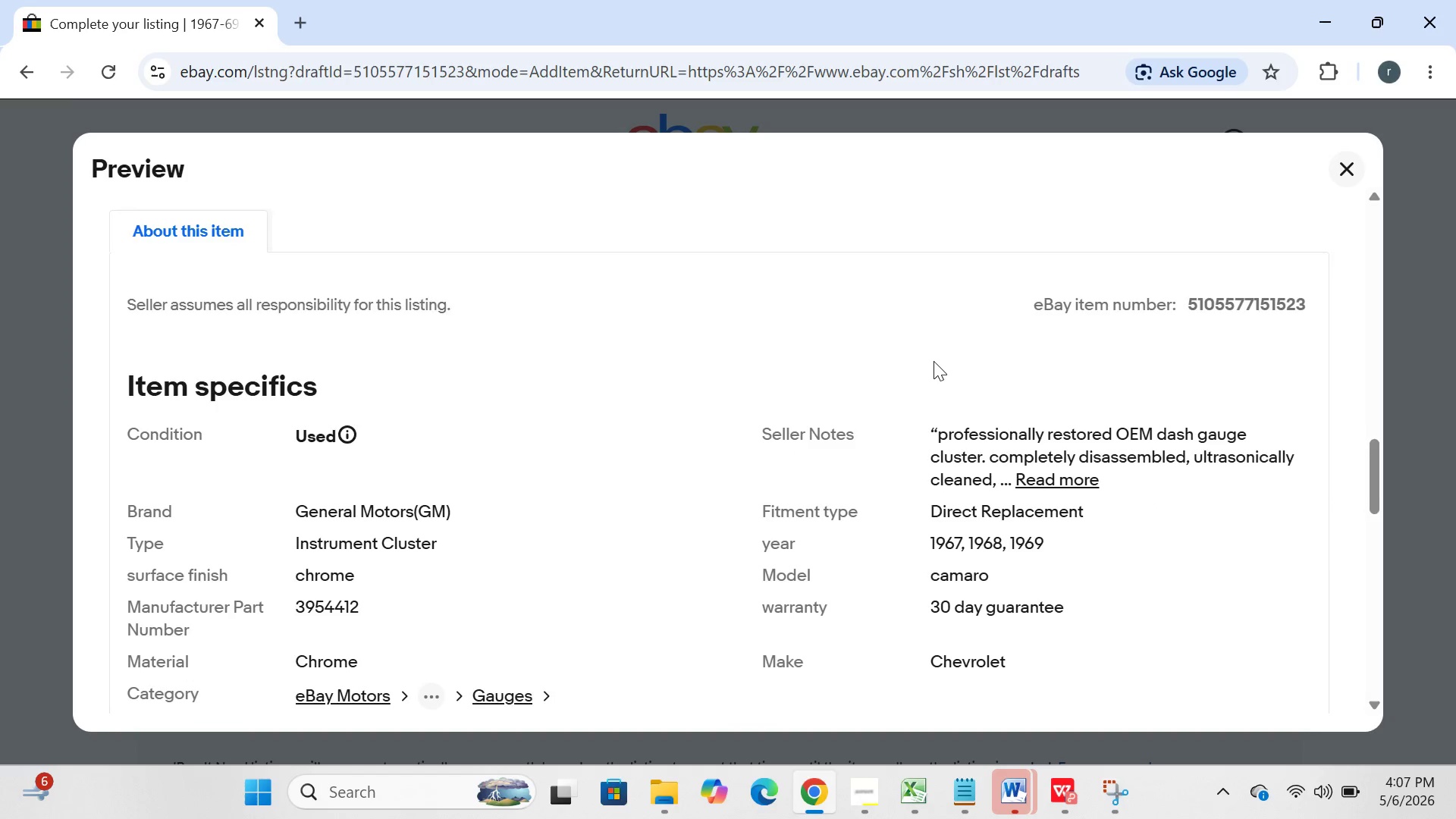 
left_click([267, 781])
 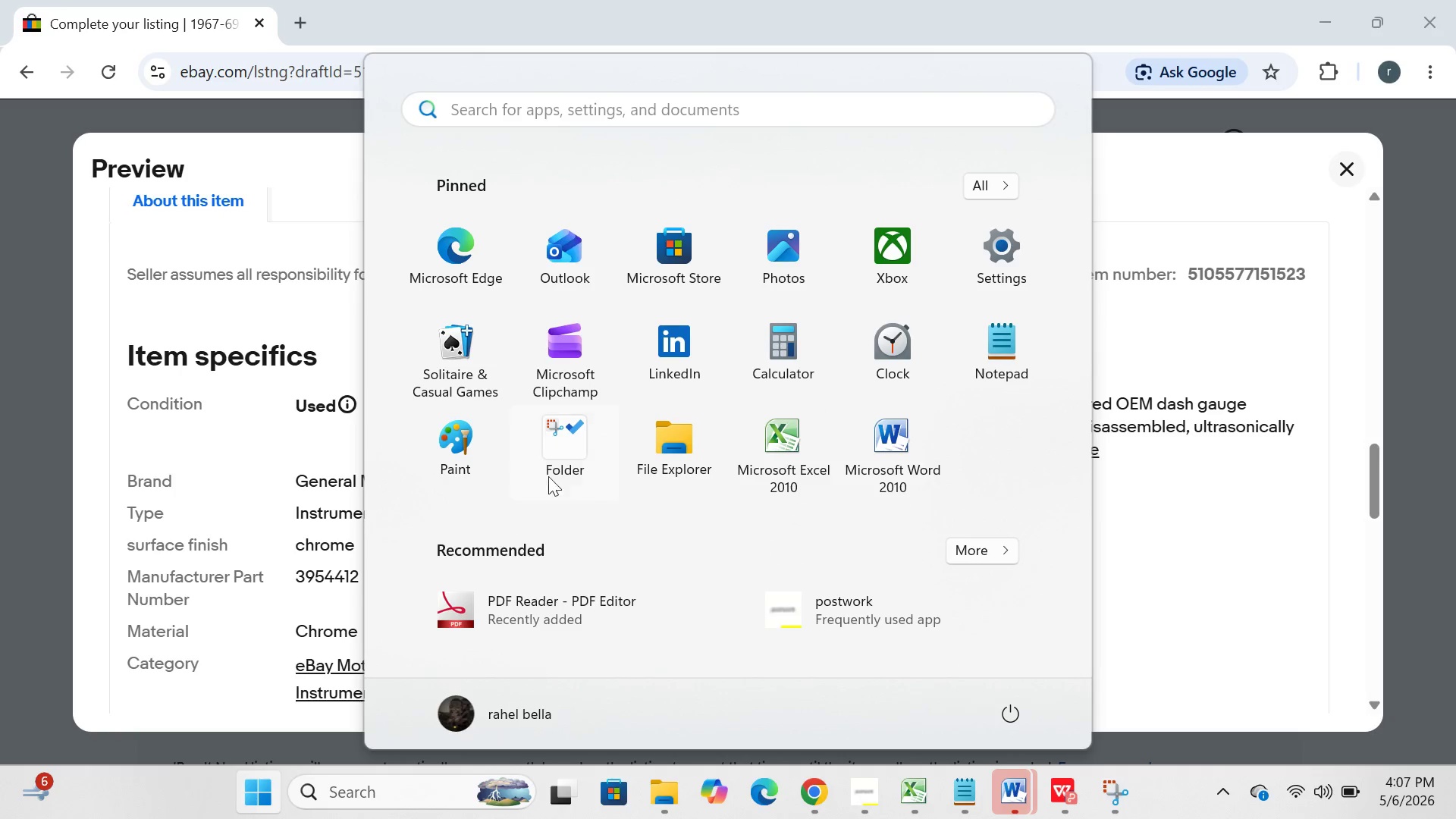 
left_click([571, 463])
 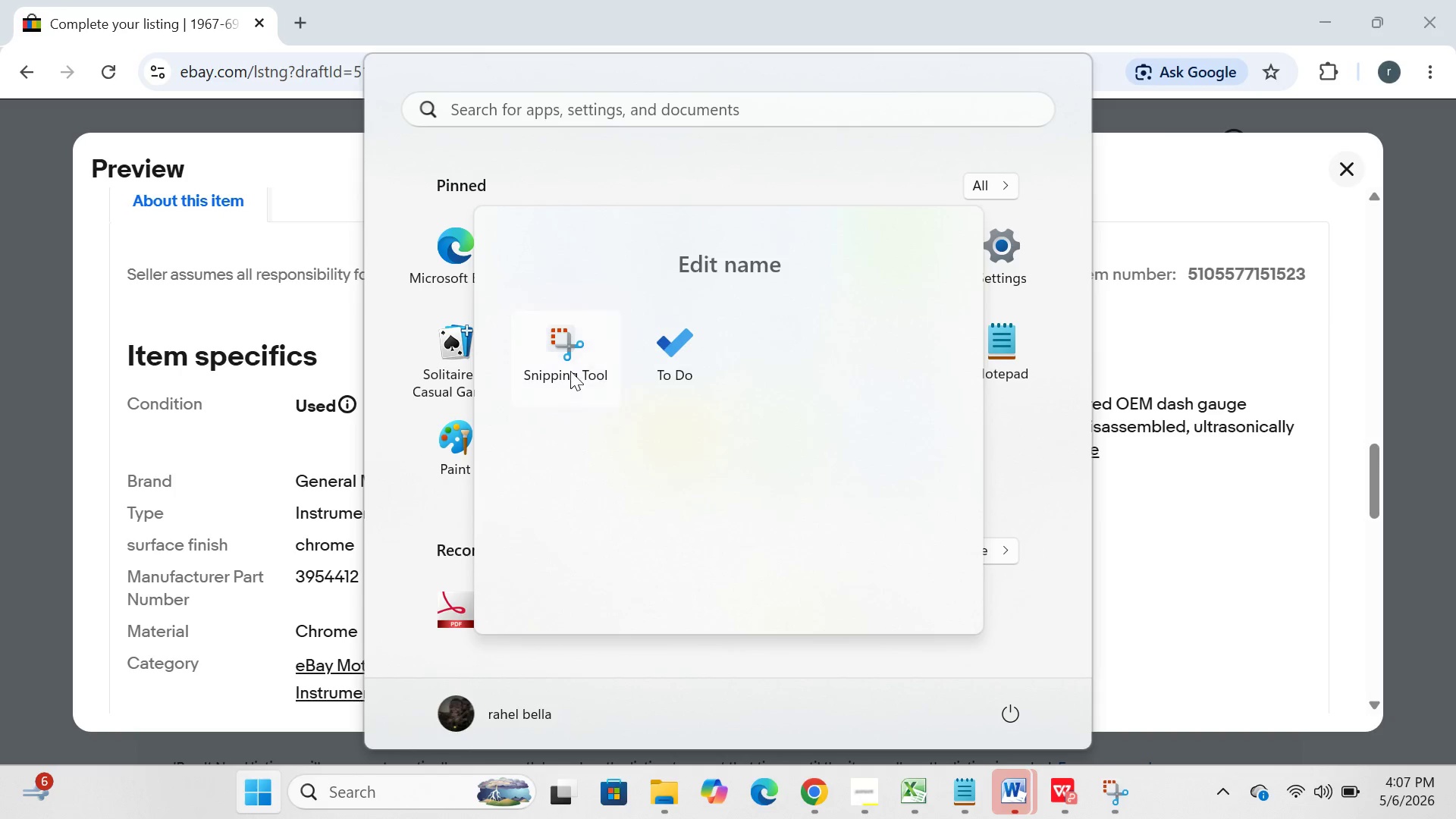 
left_click([570, 370])
 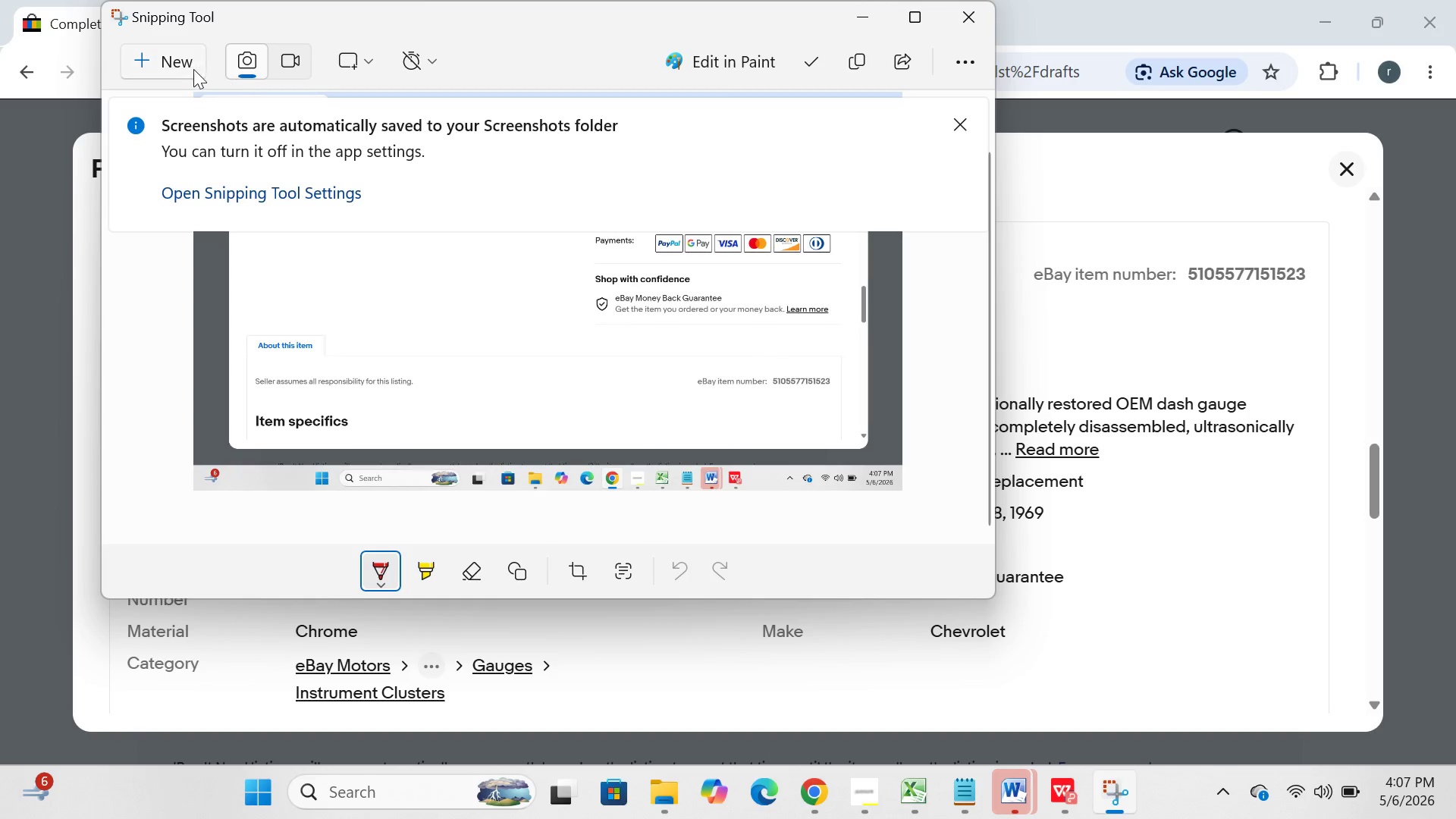 
left_click([185, 52])
 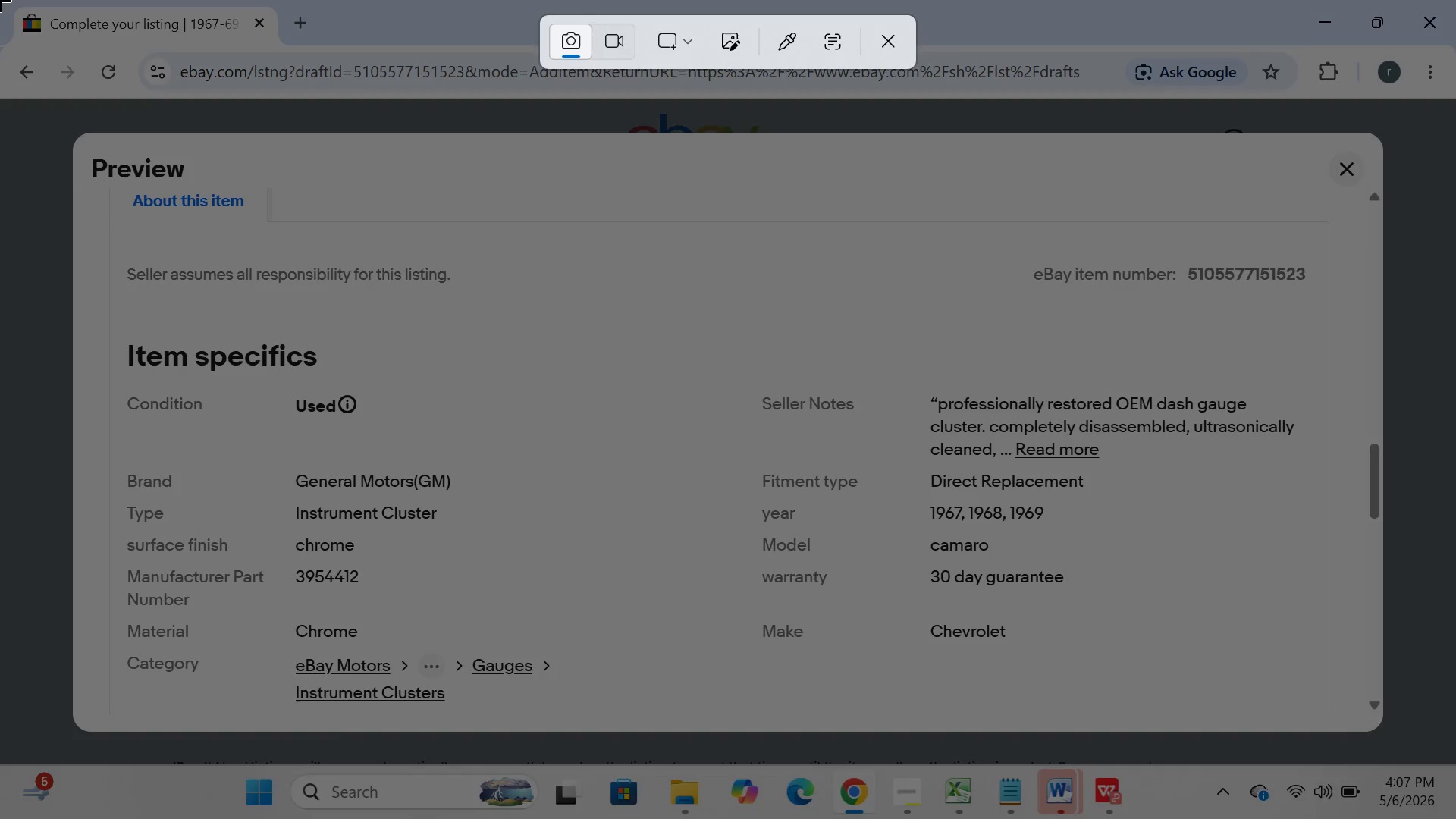 
left_click_drag(start_coordinate=[0, 0], to_coordinate=[1455, 818])
 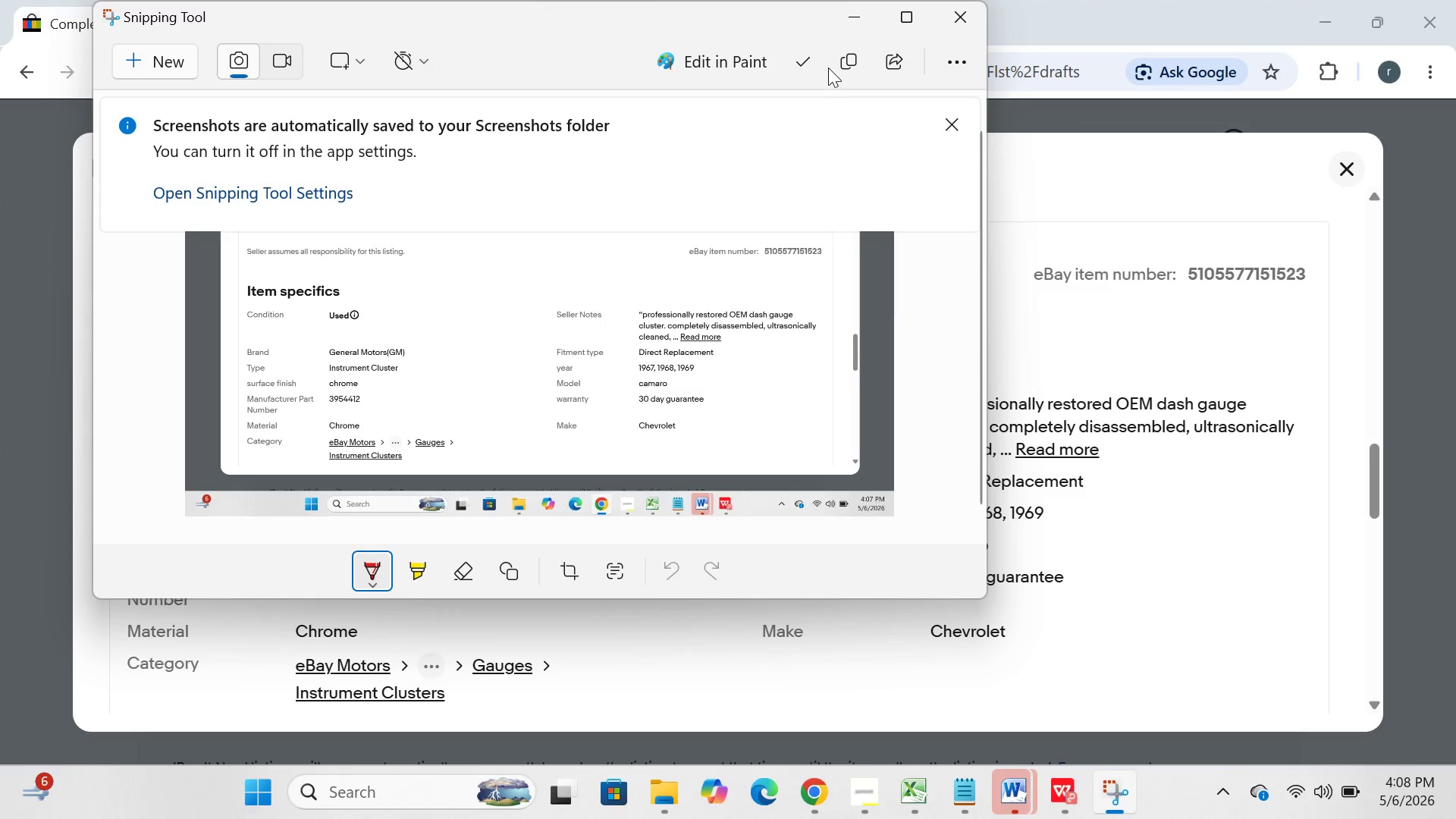 
left_click([847, 26])
 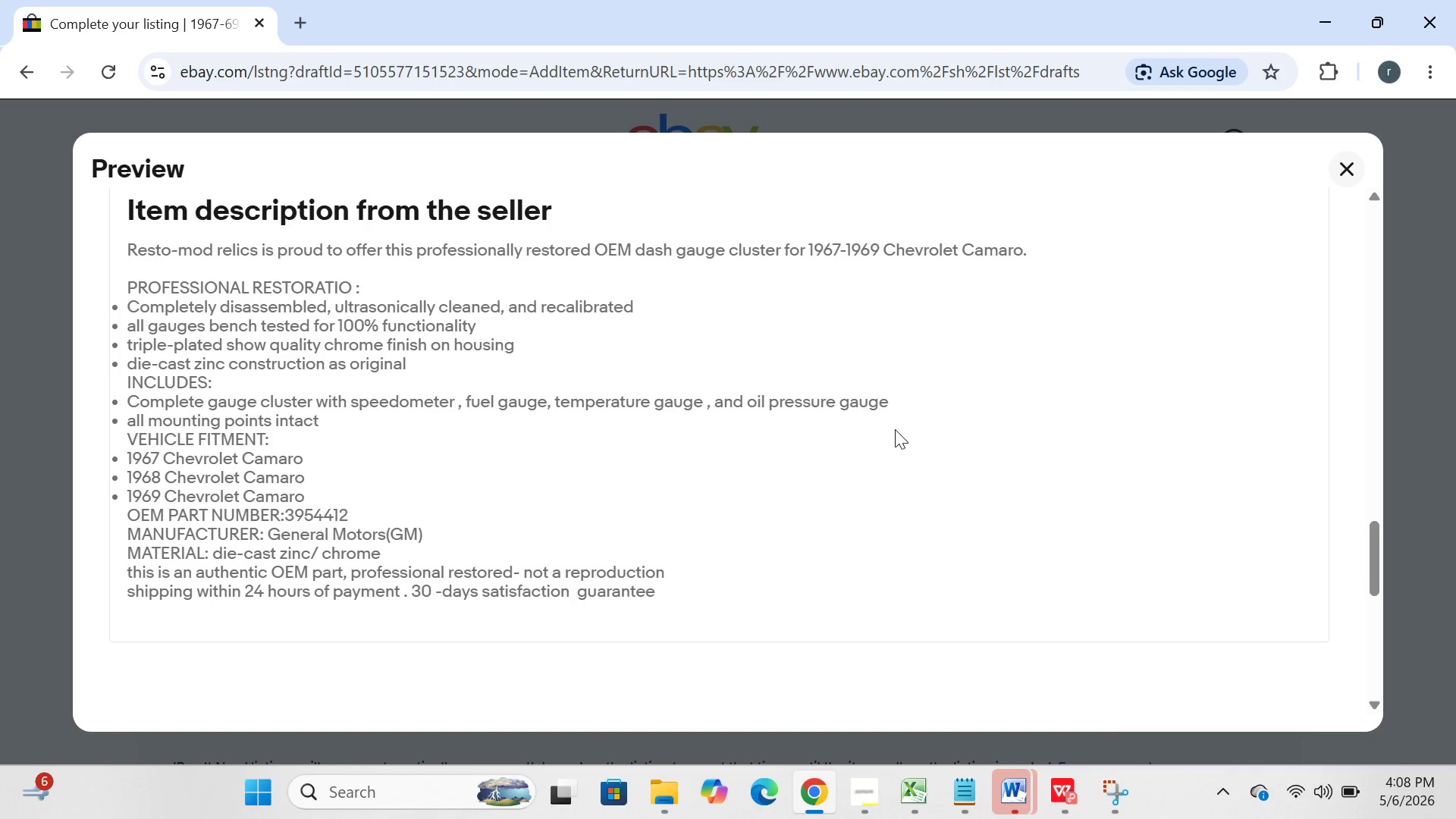 
left_click([268, 786])
 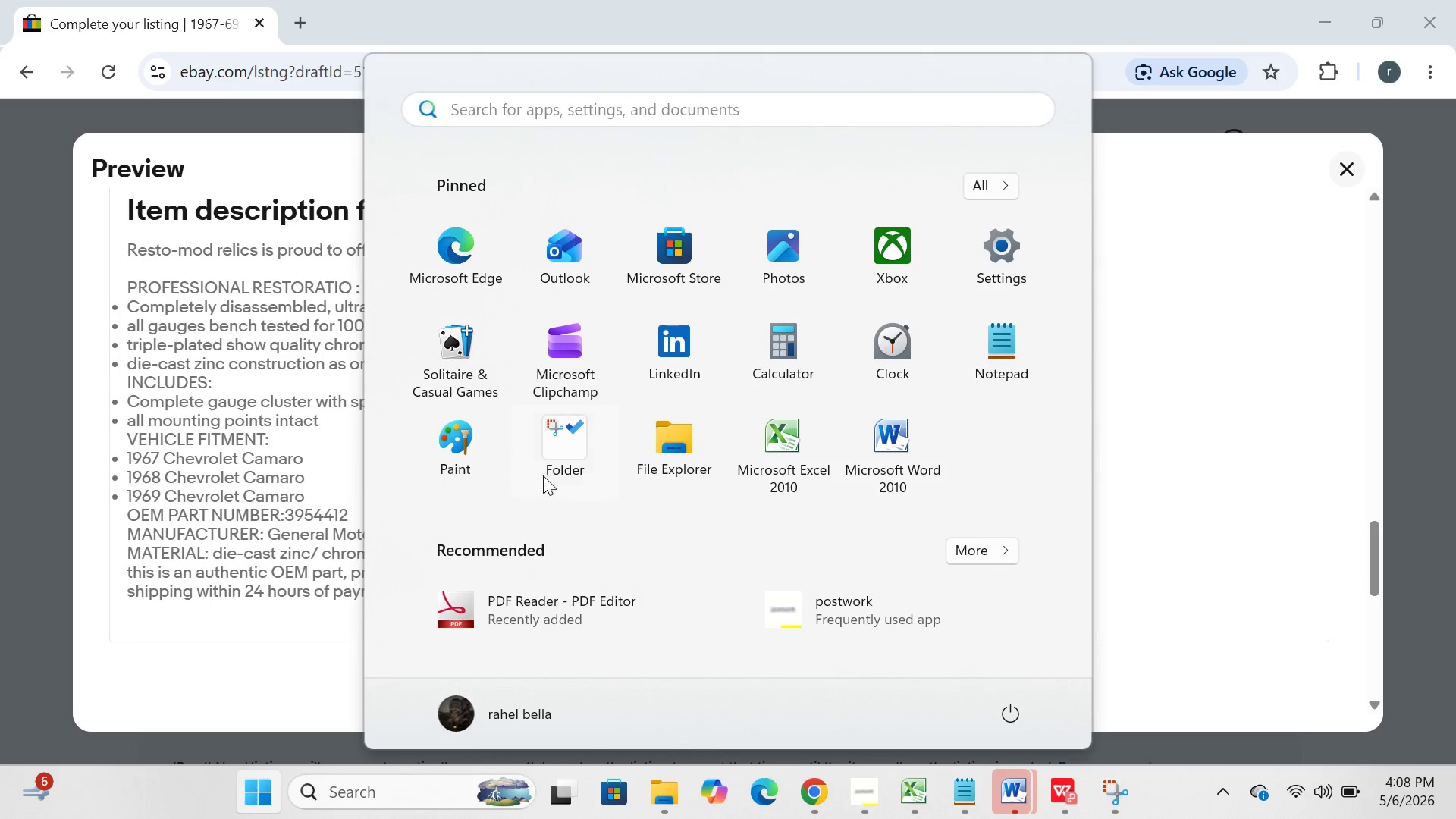 
left_click([586, 434])
 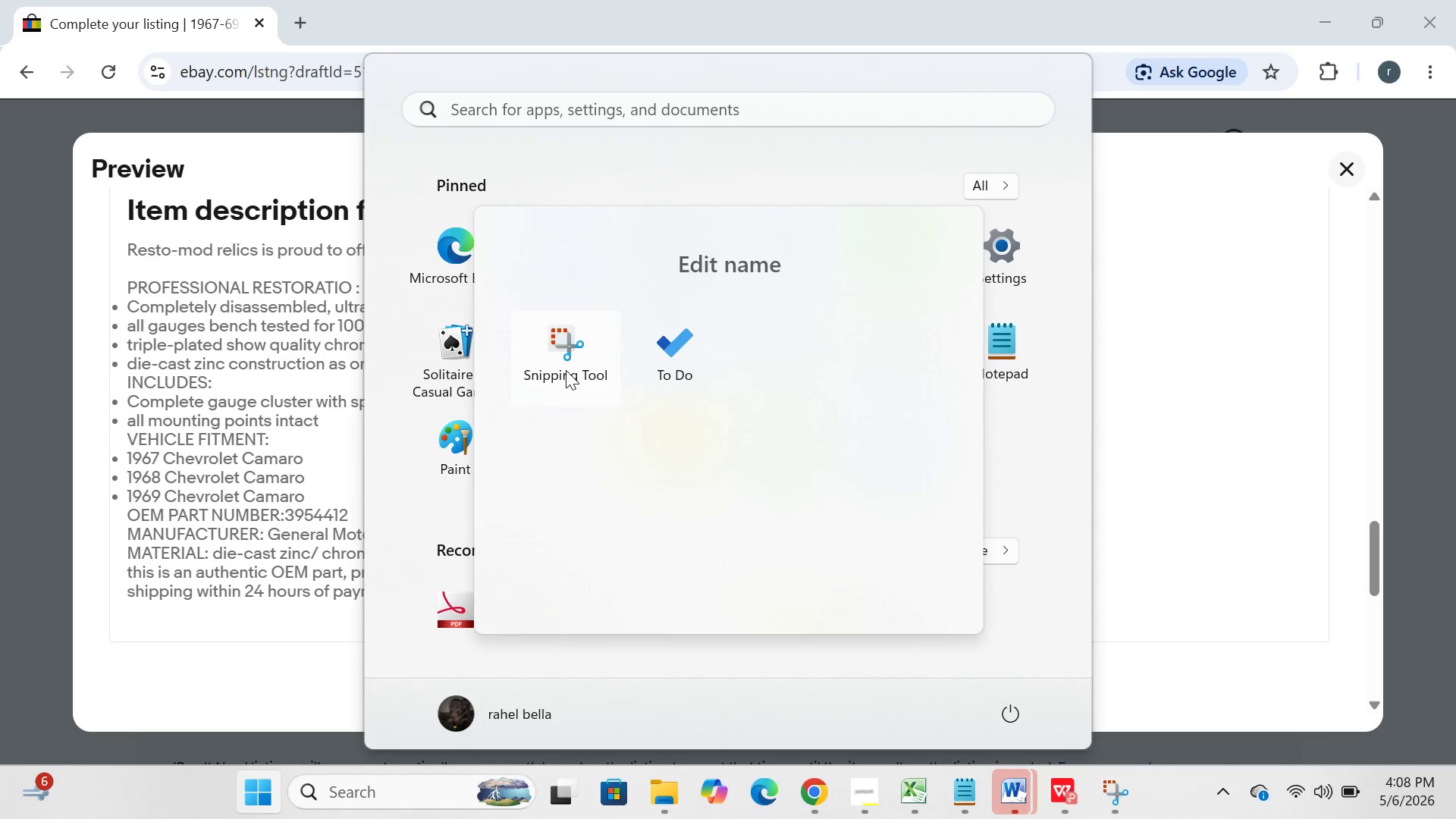 
left_click([566, 370])
 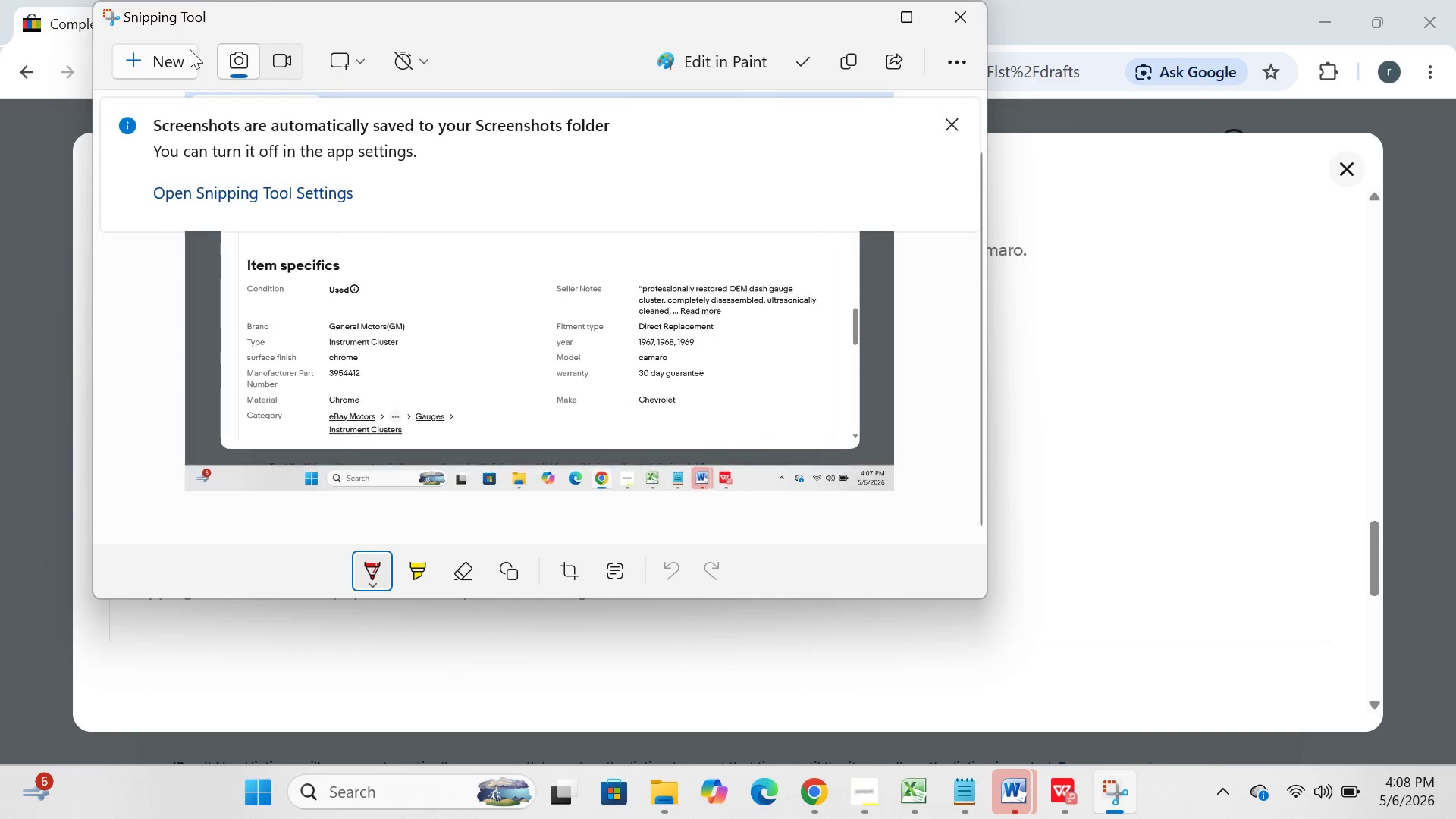 
left_click([170, 52])
 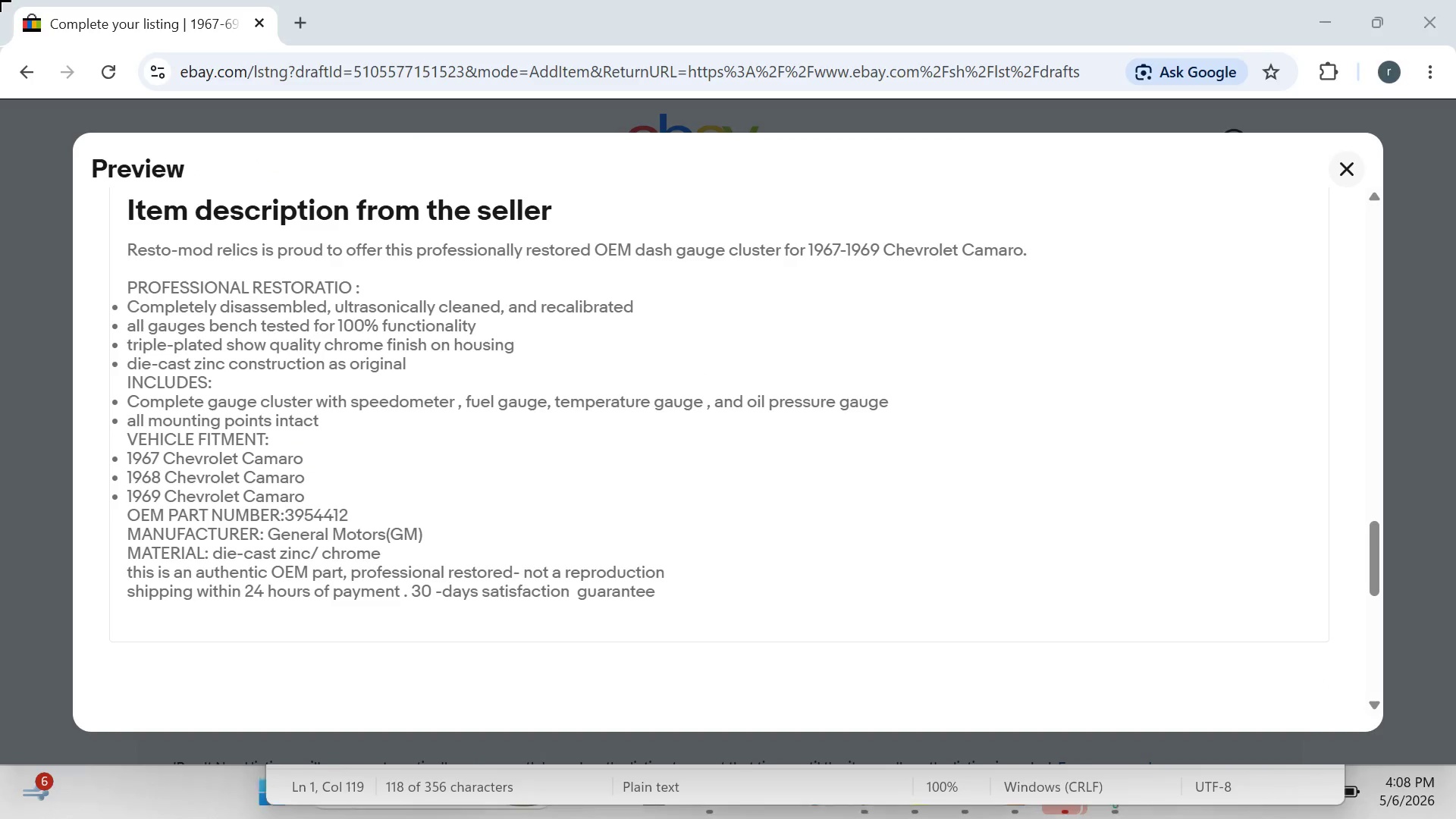 
left_click_drag(start_coordinate=[0, 0], to_coordinate=[1455, 818])
 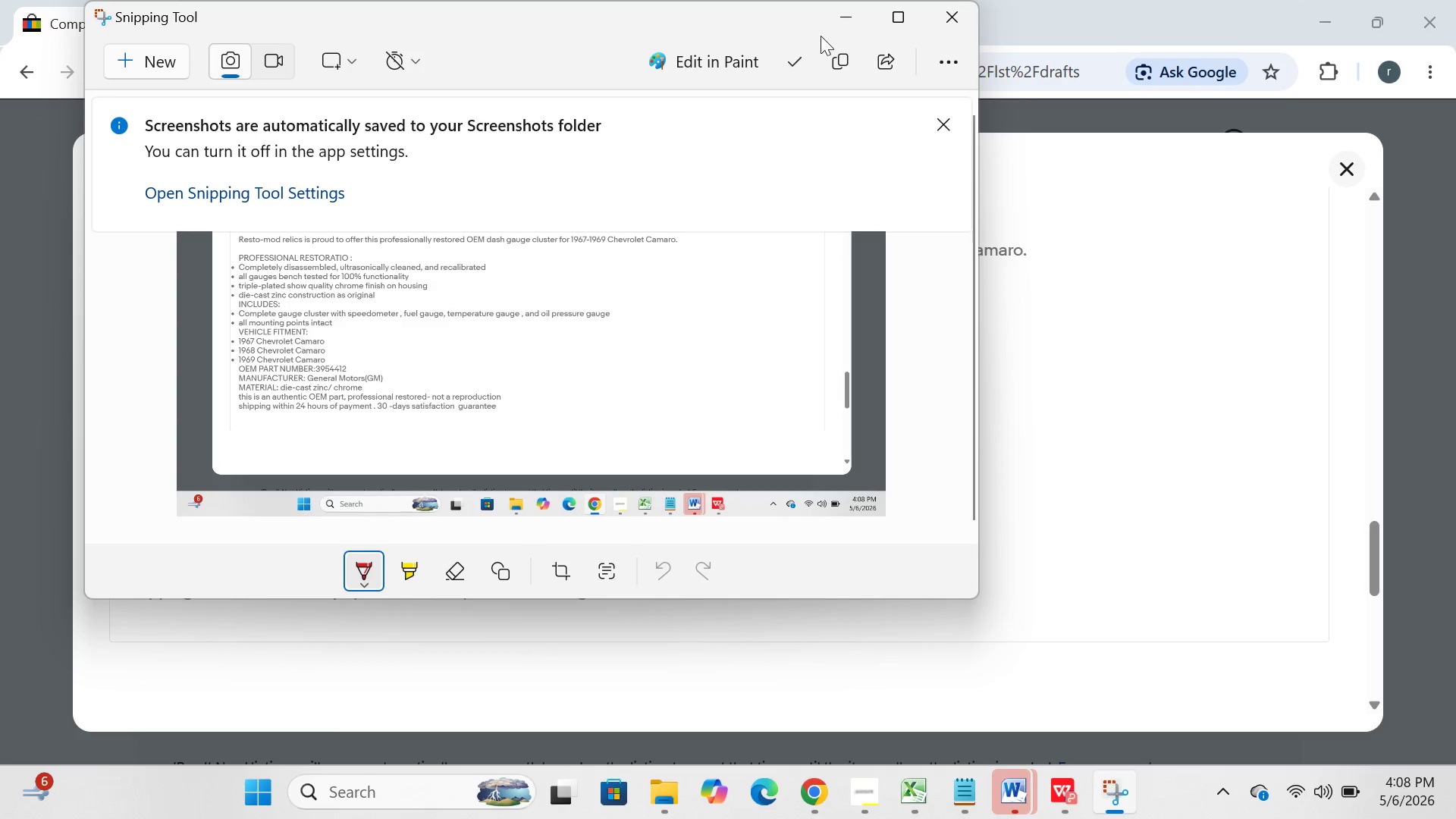 
left_click([851, 17])
 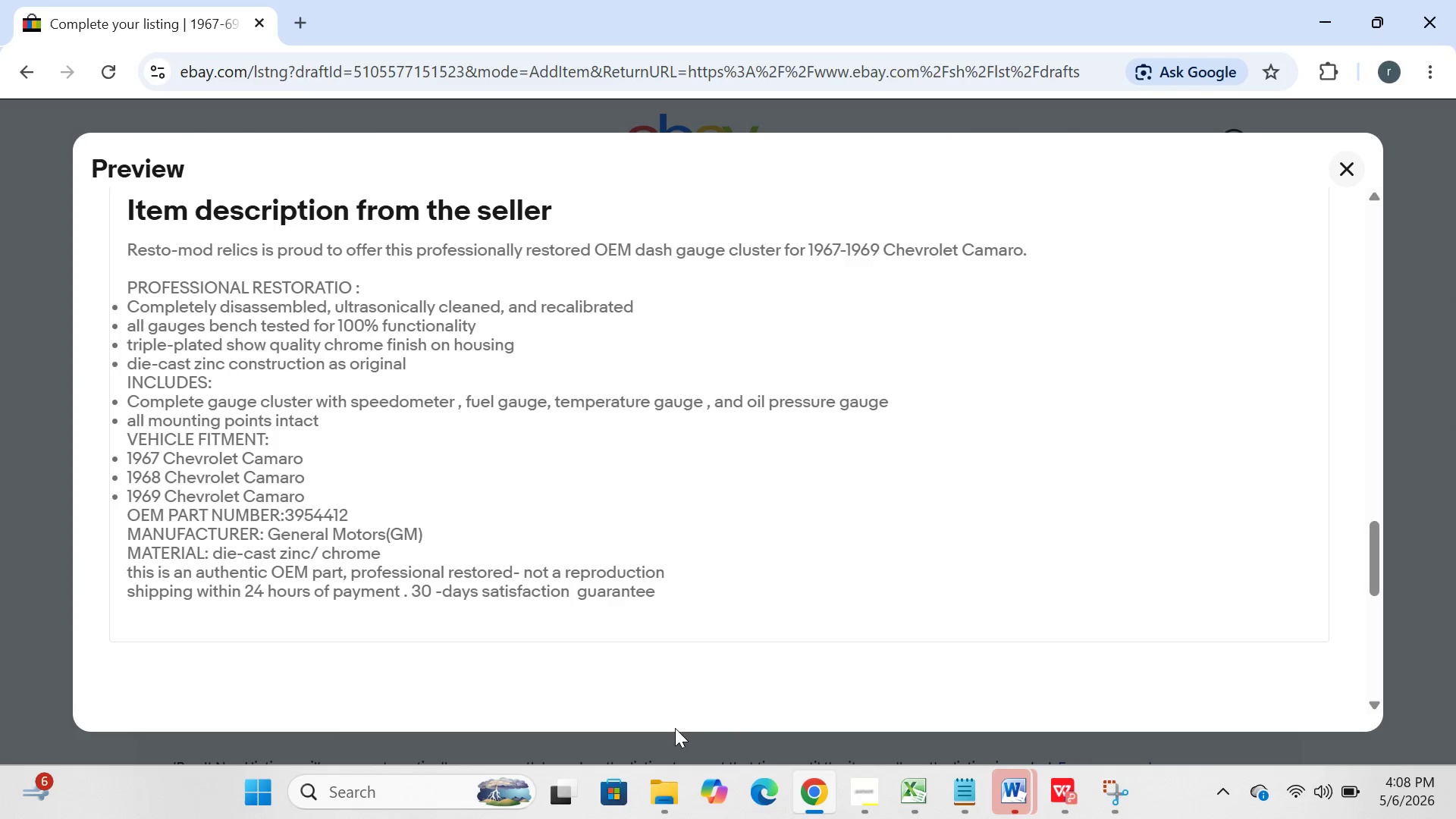 
left_click([669, 782])
 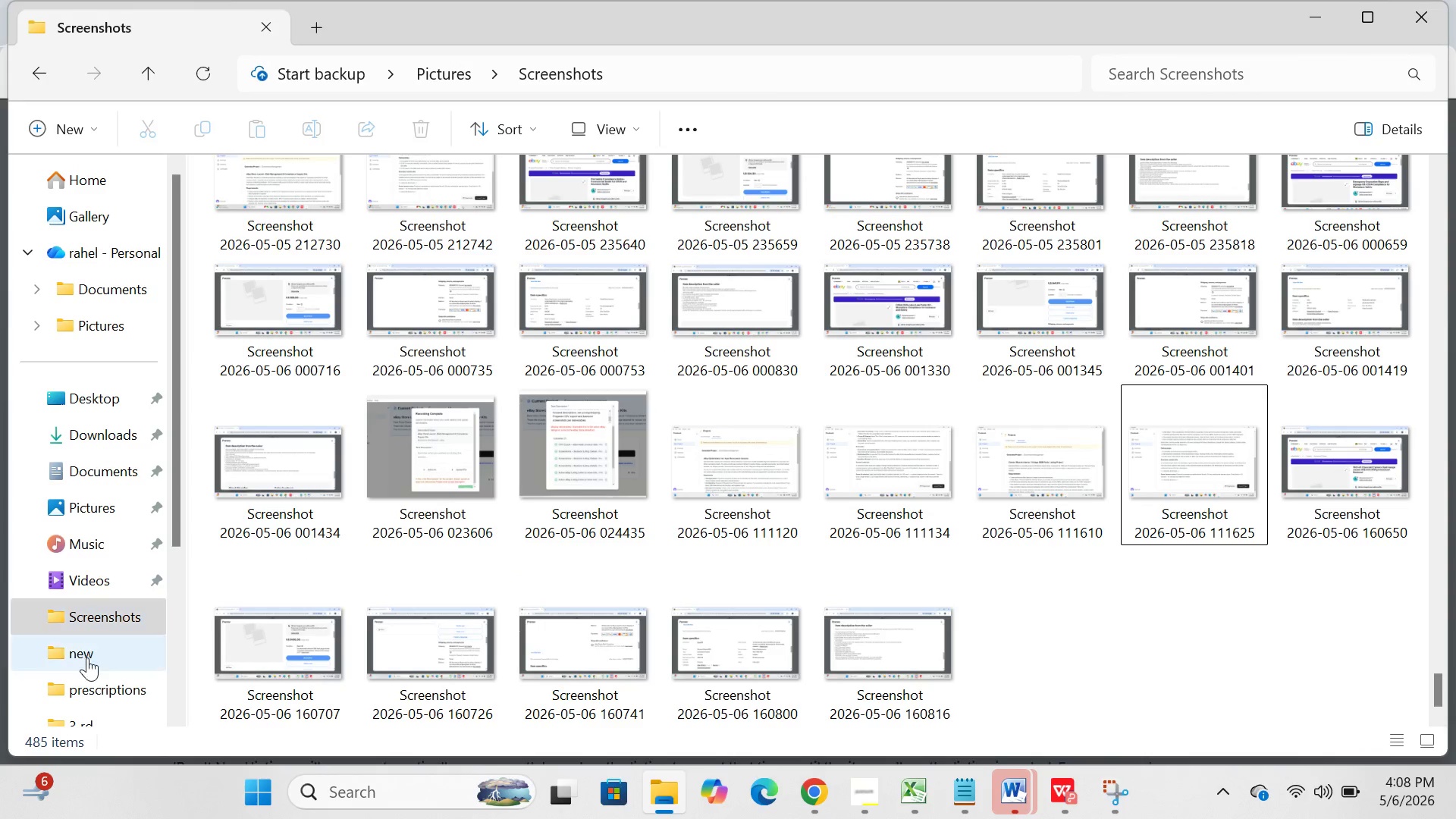 
double_click([87, 661])
 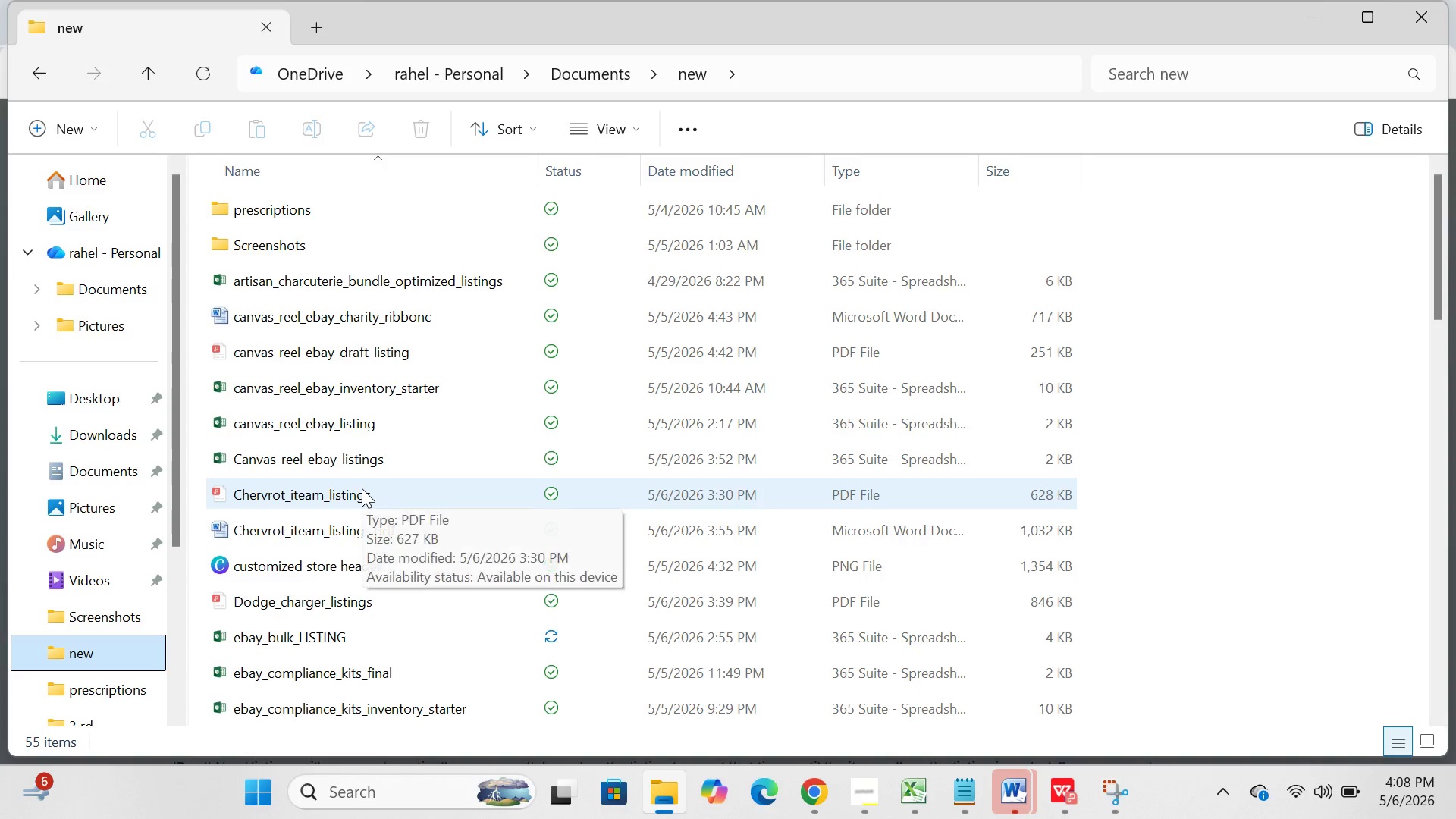 
right_click([362, 488])
 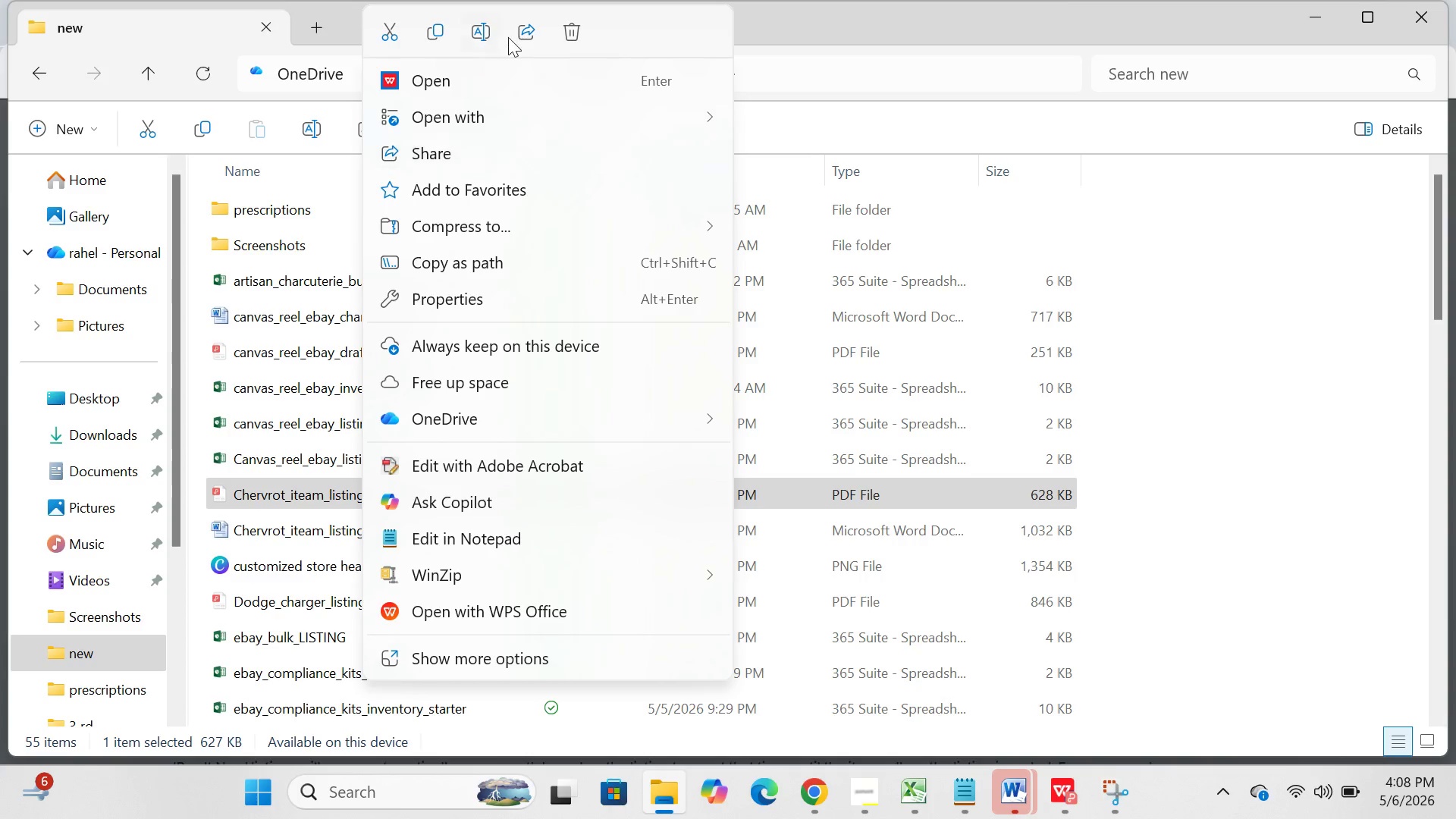 
left_click([581, 30])
 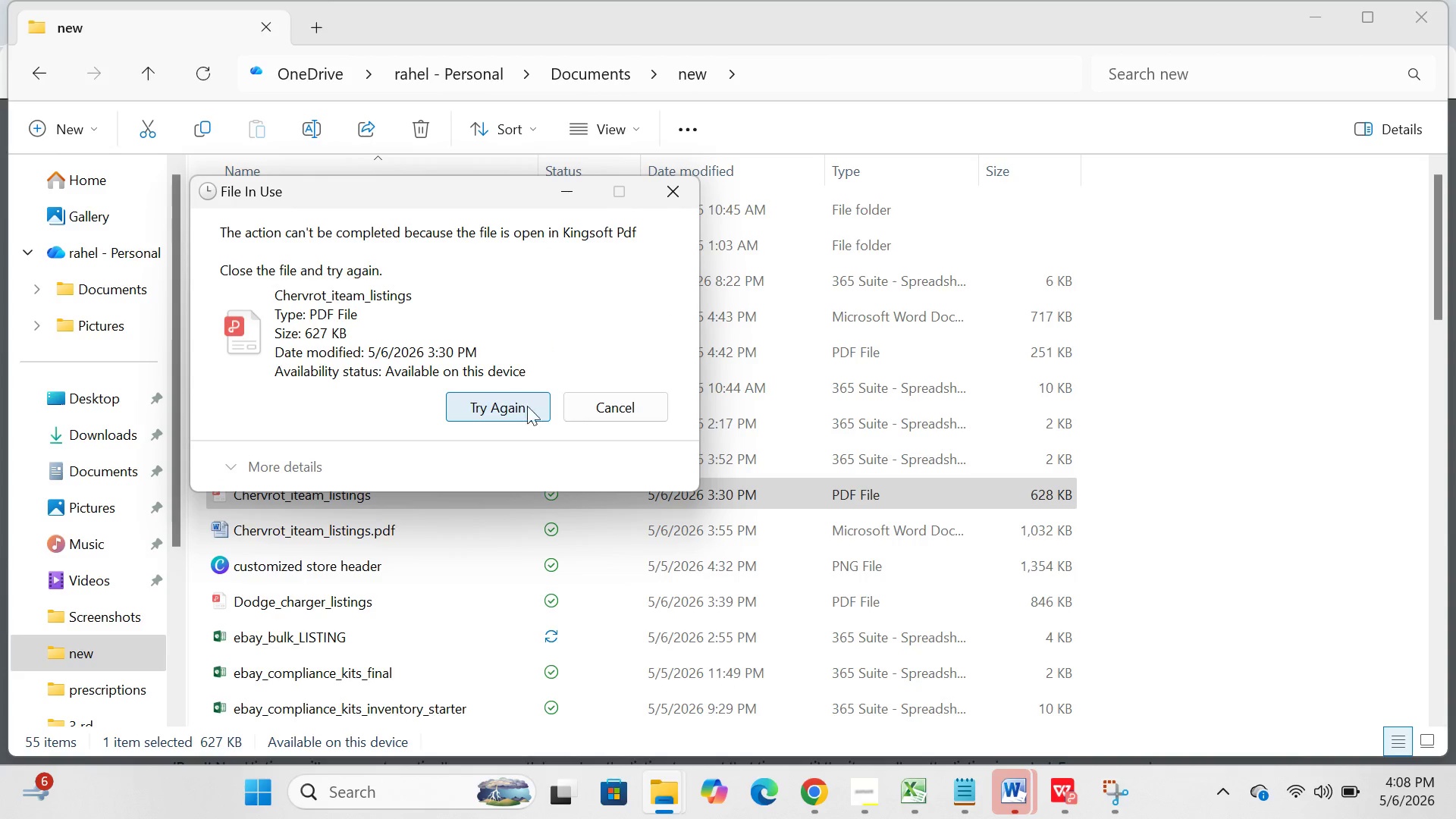 
left_click([512, 403])
 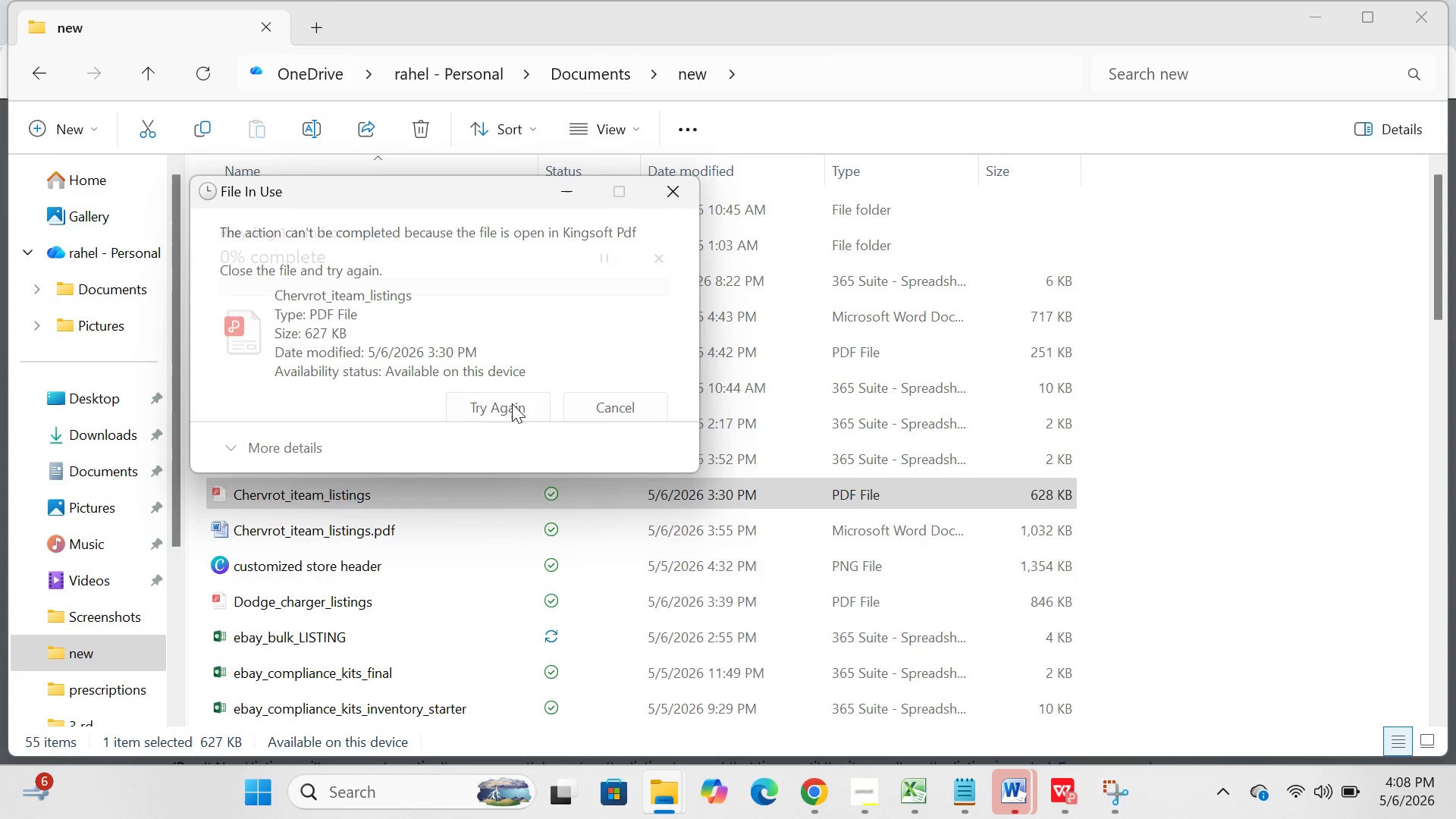 
left_click([512, 403])
 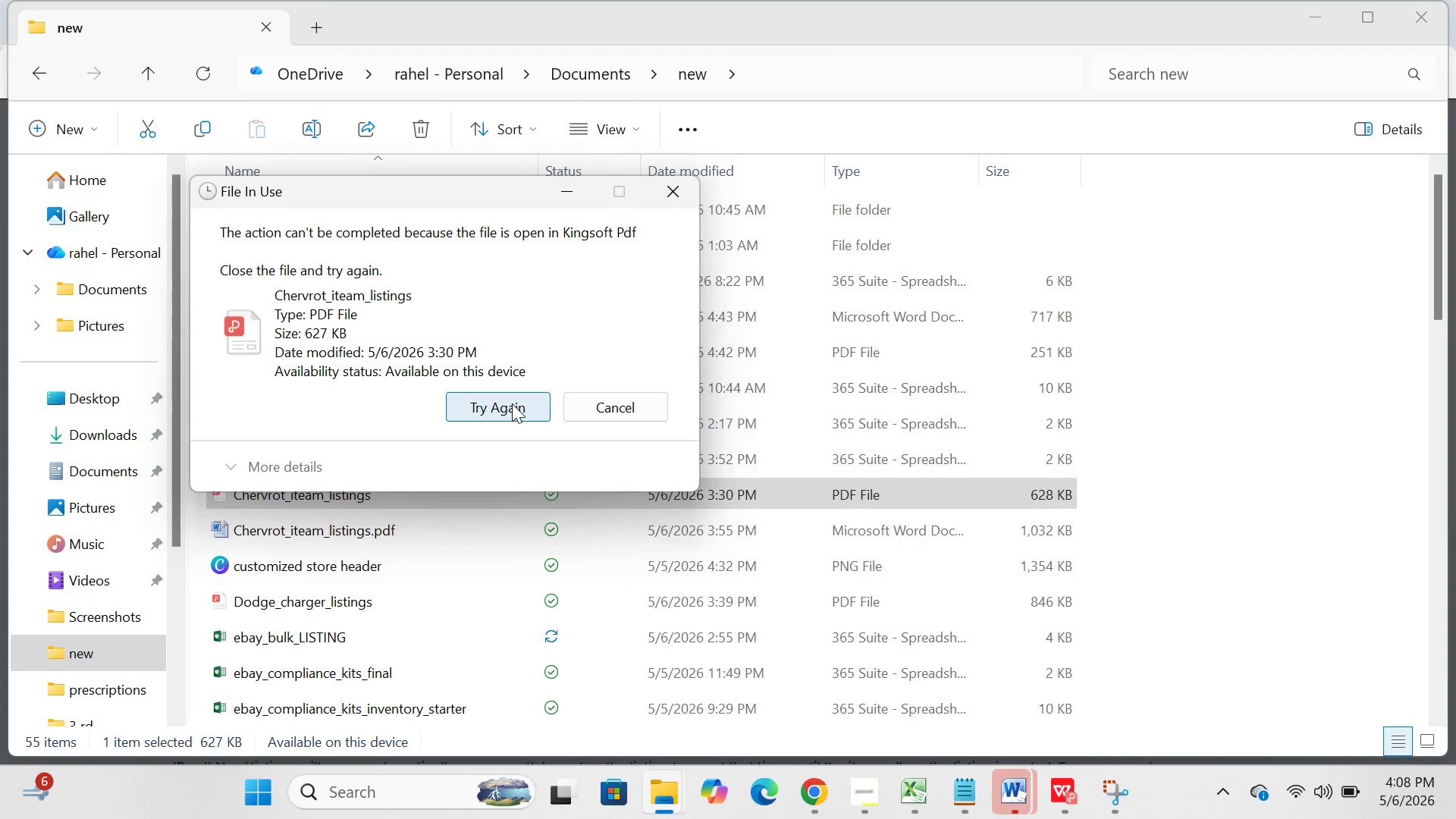 
left_click([512, 403])
 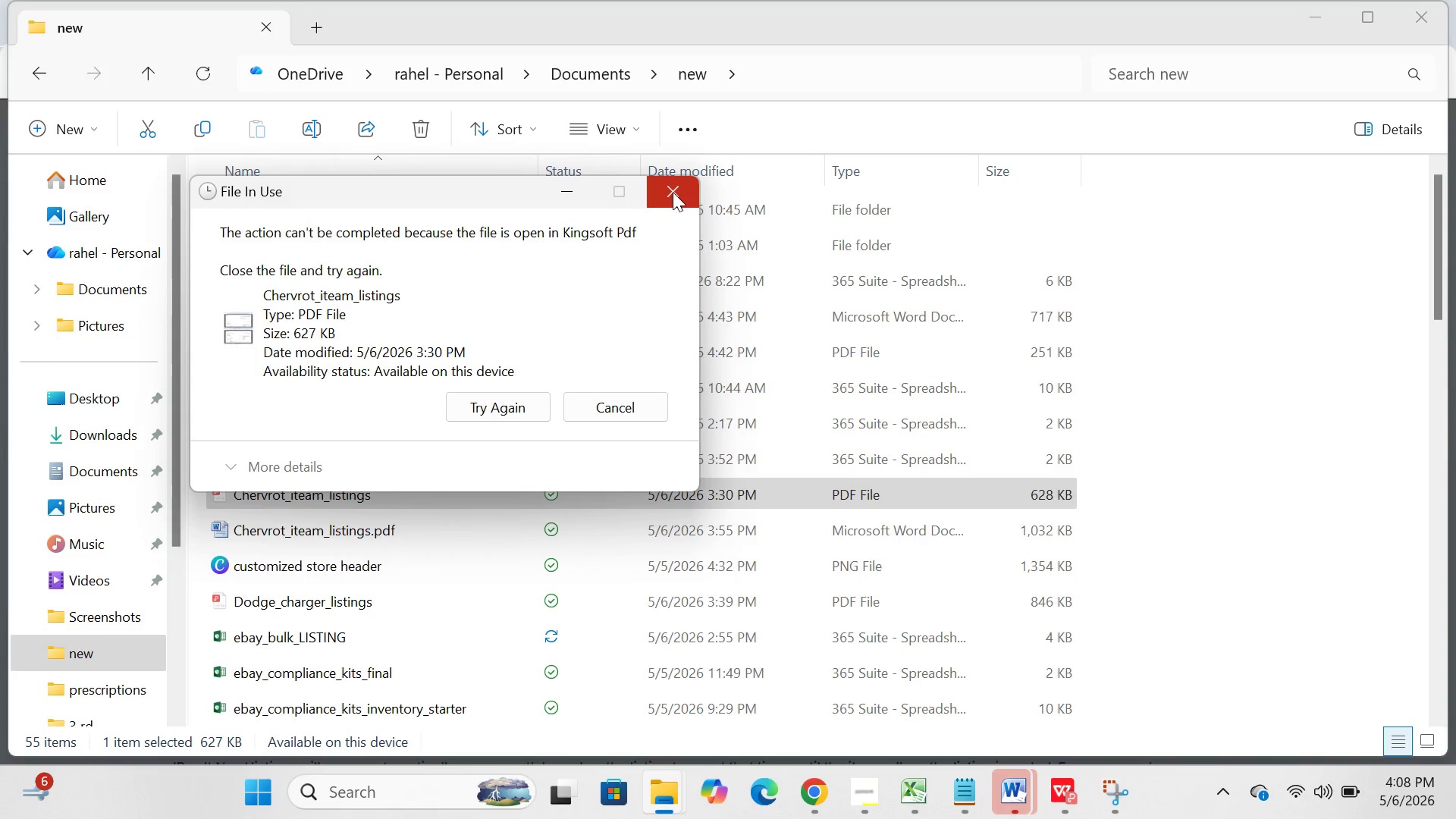 
left_click([673, 192])
 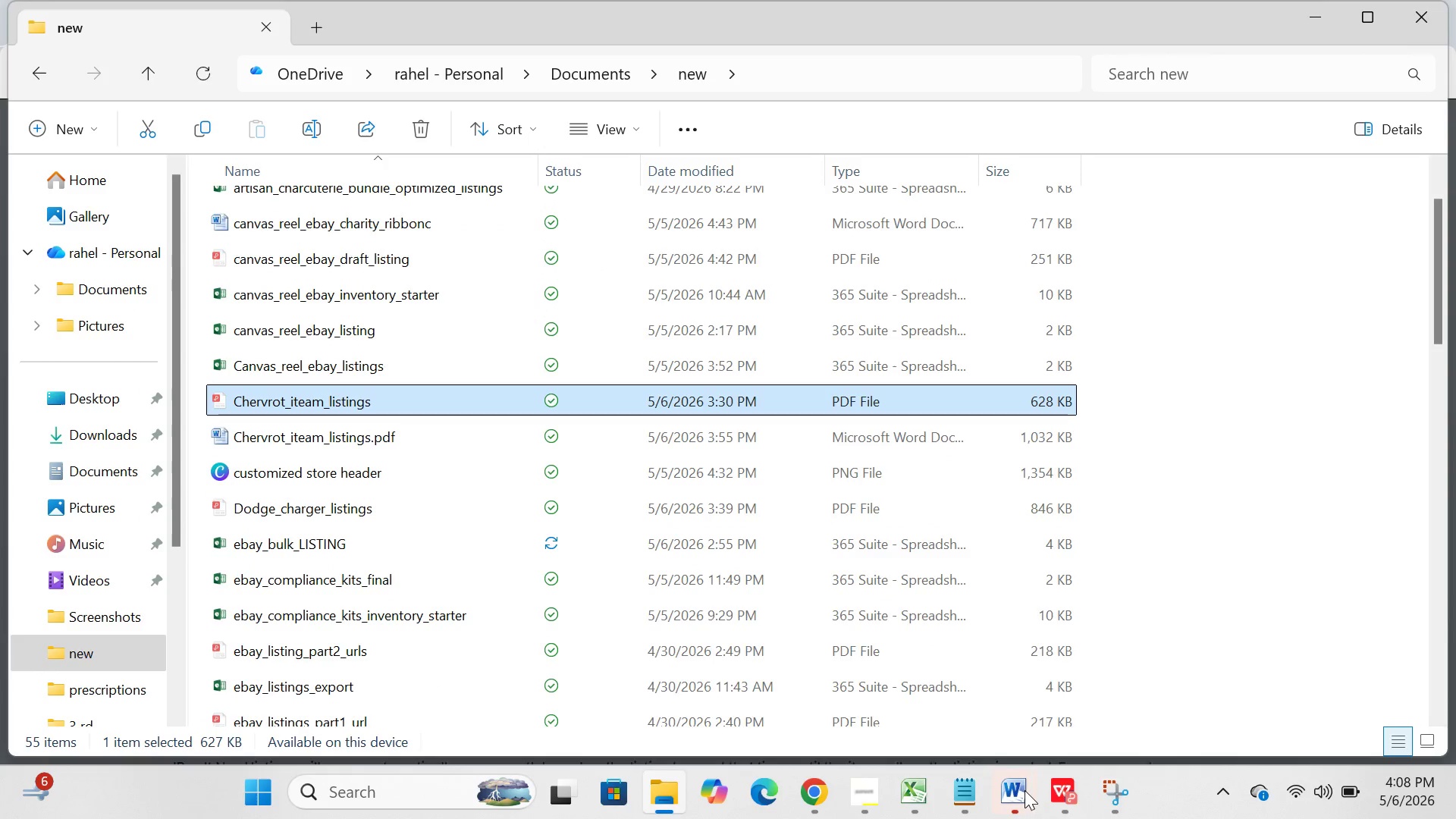 
left_click([1226, 686])
 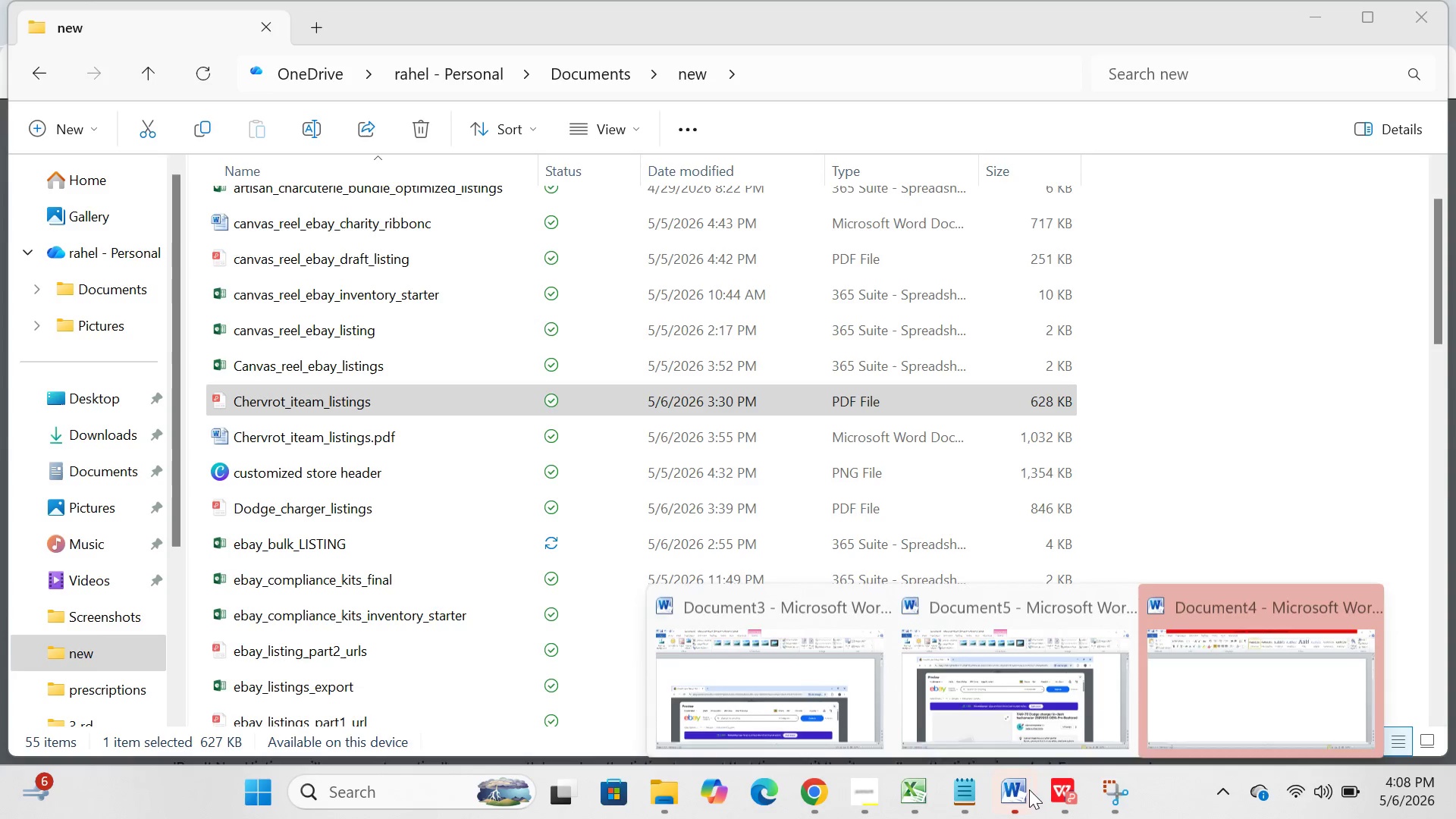 
left_click([1188, 707])
 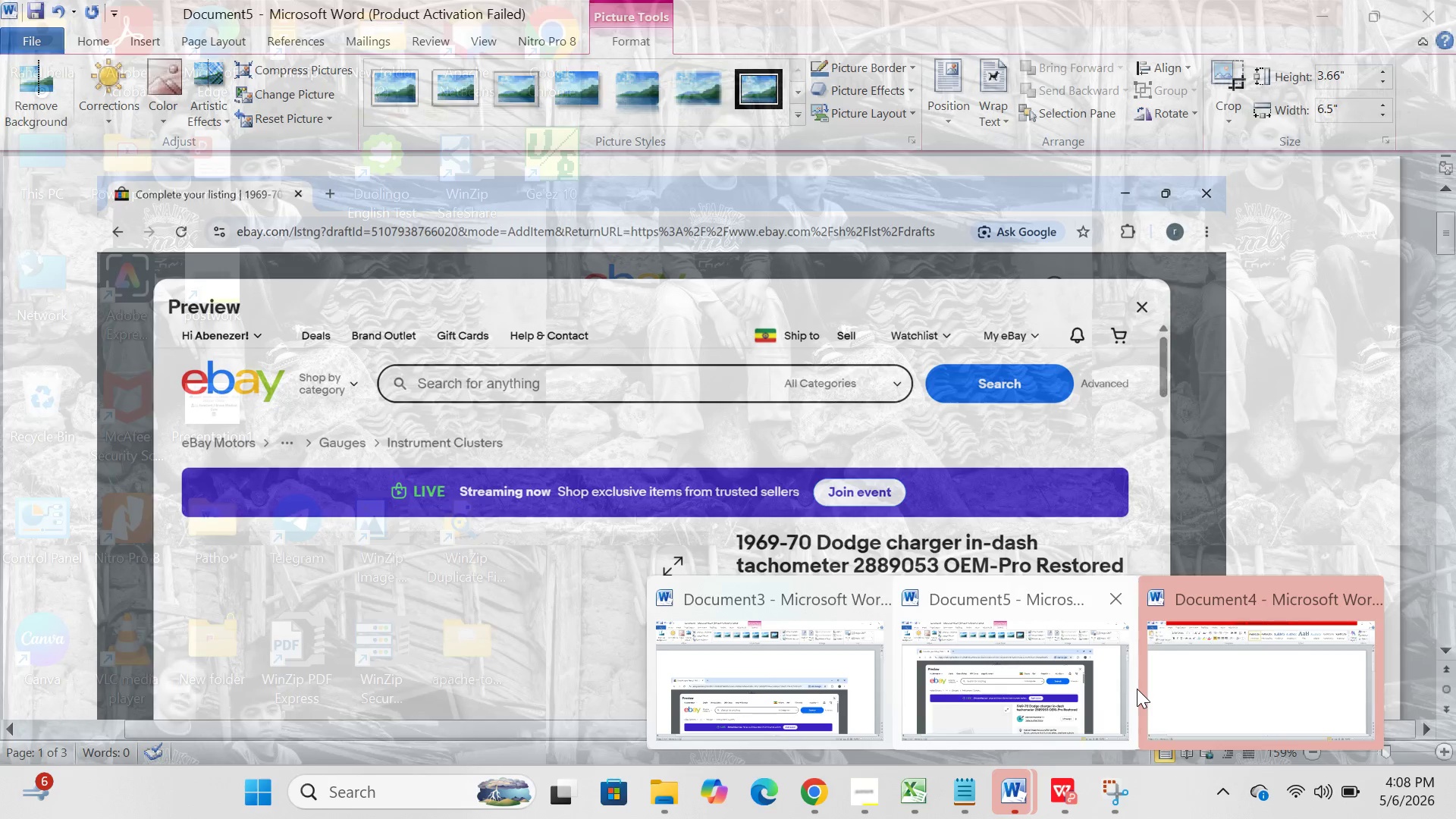 
left_click([1170, 697])
 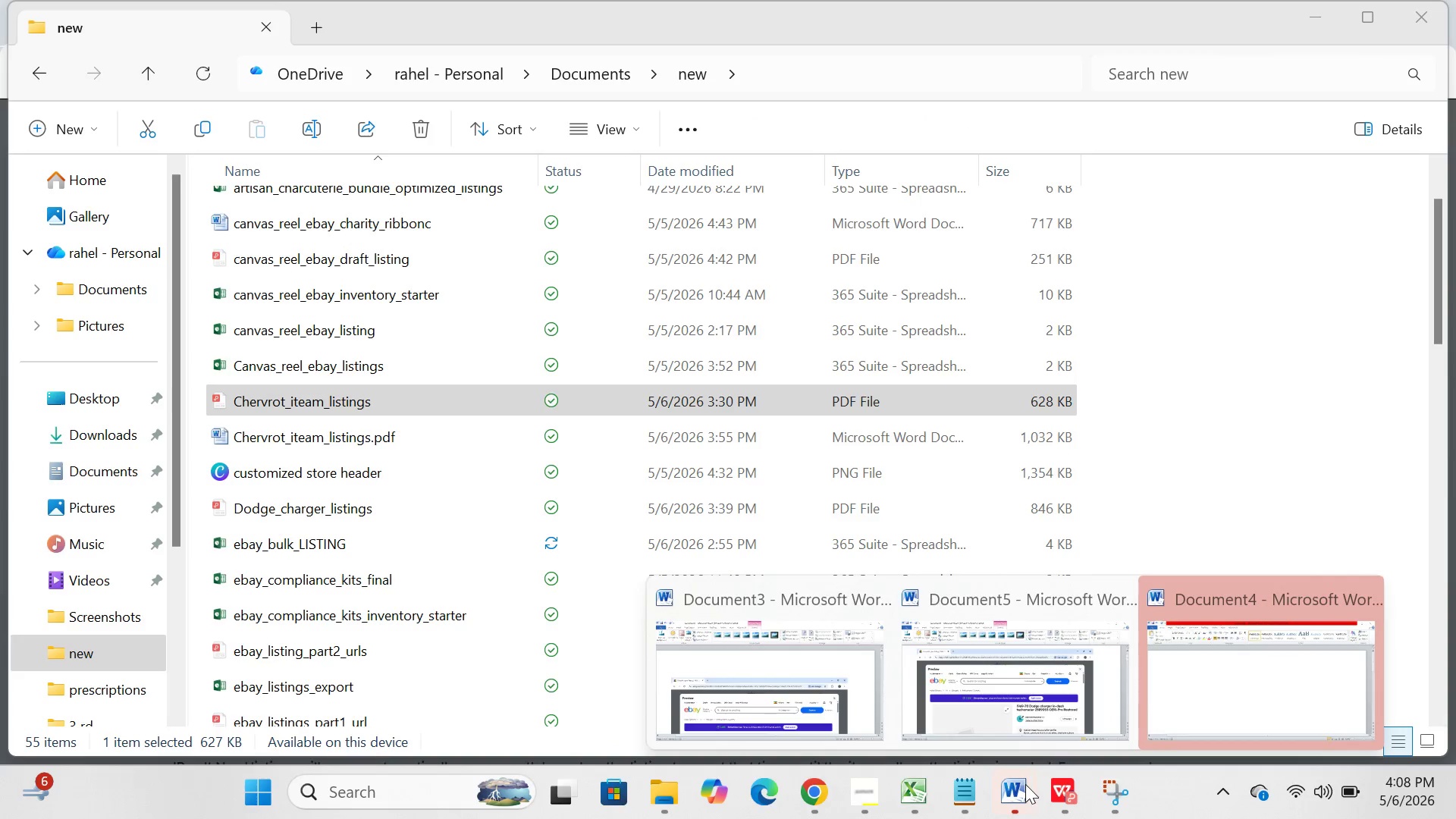 
left_click([1219, 711])
 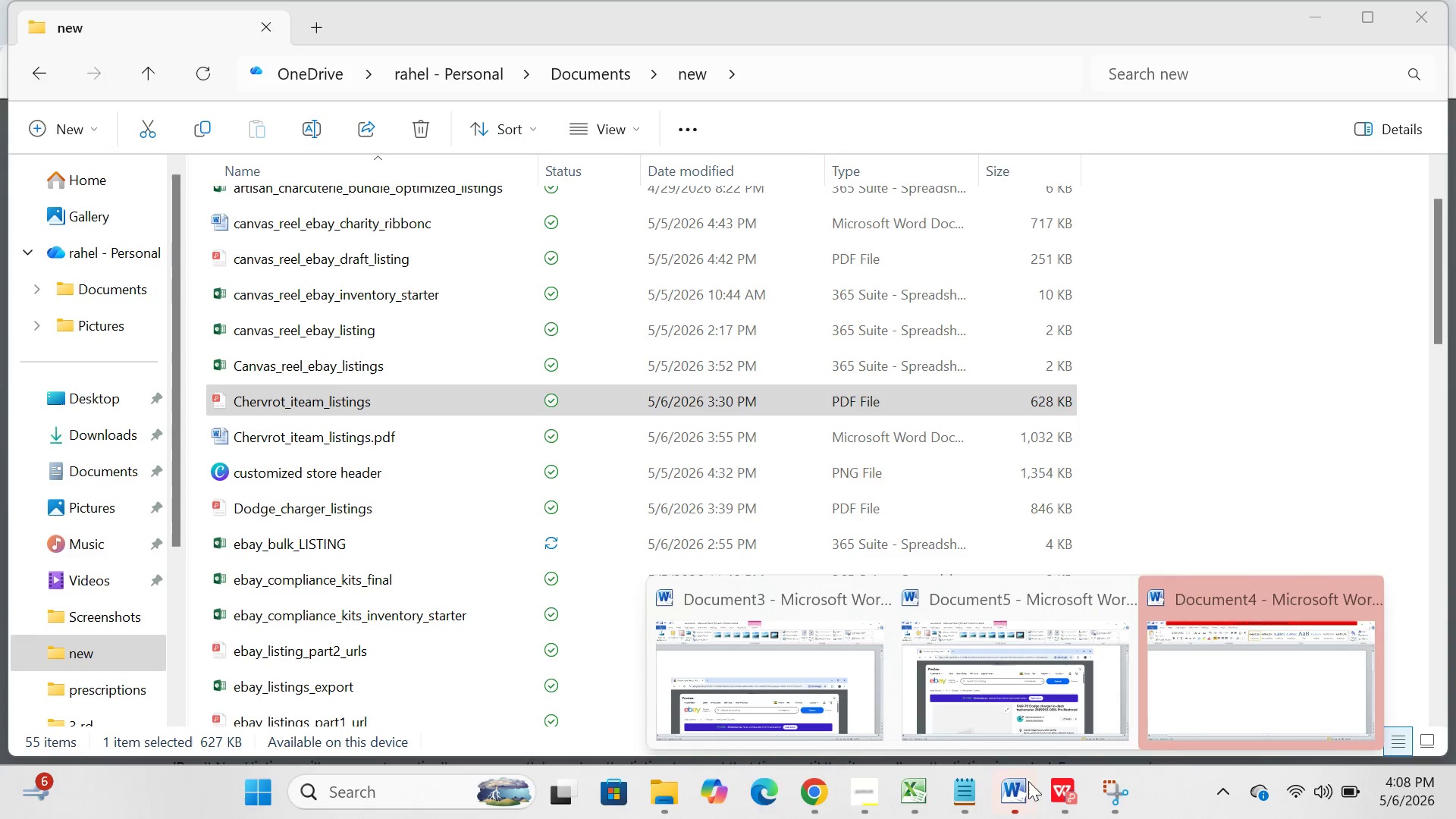 
left_click([1201, 723])
 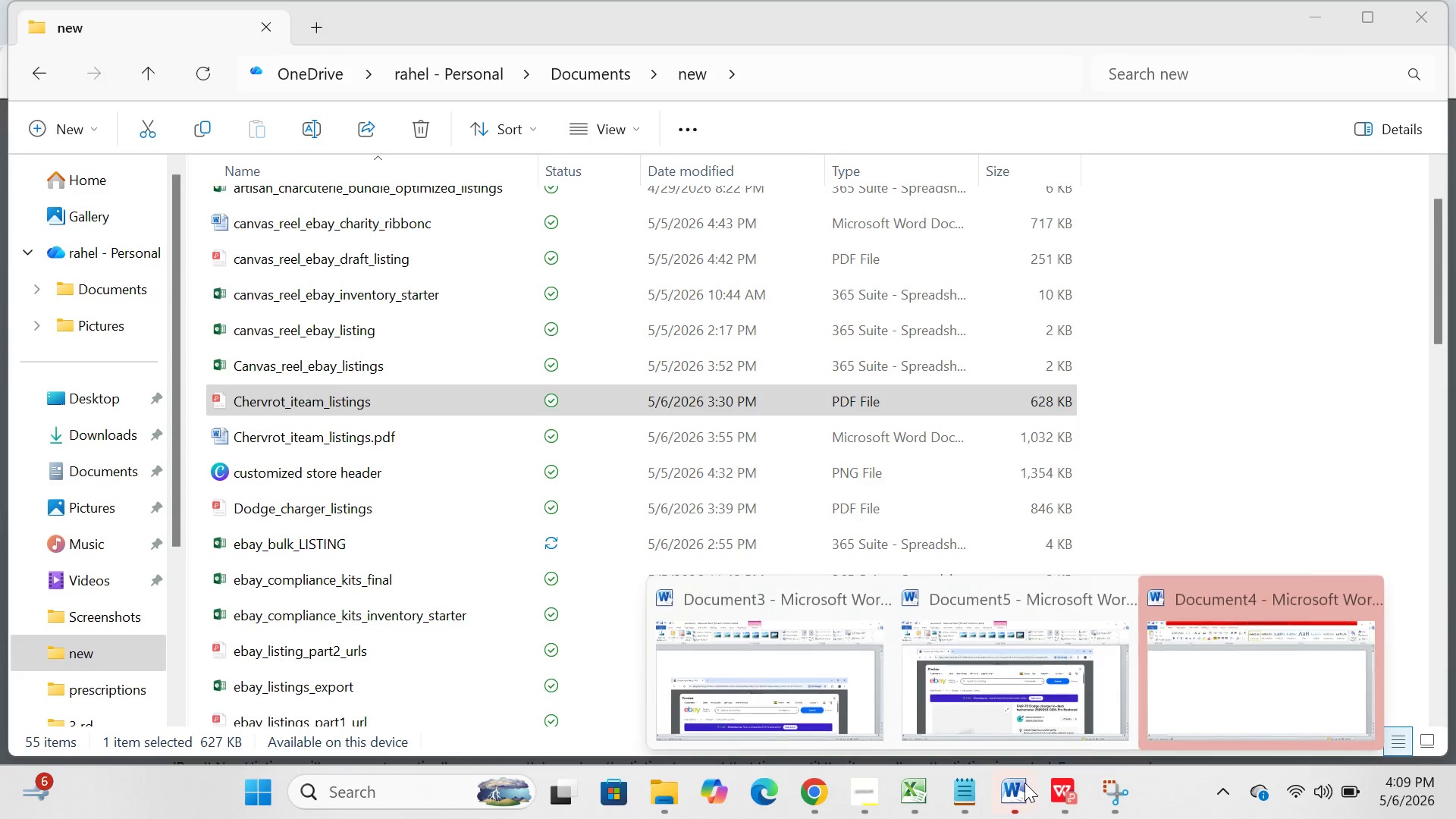 
left_click([1201, 669])
 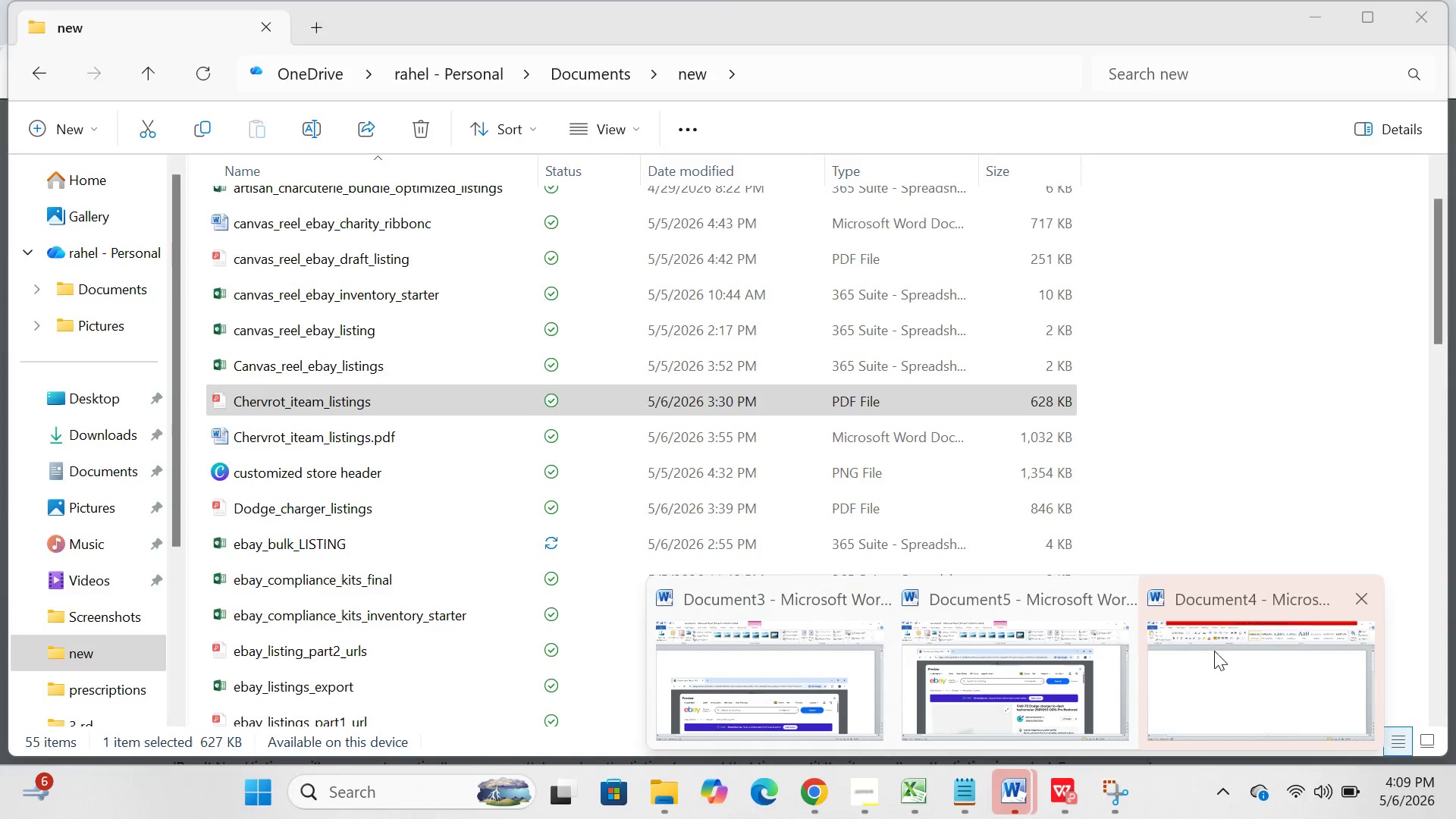 
left_click([1248, 637])
 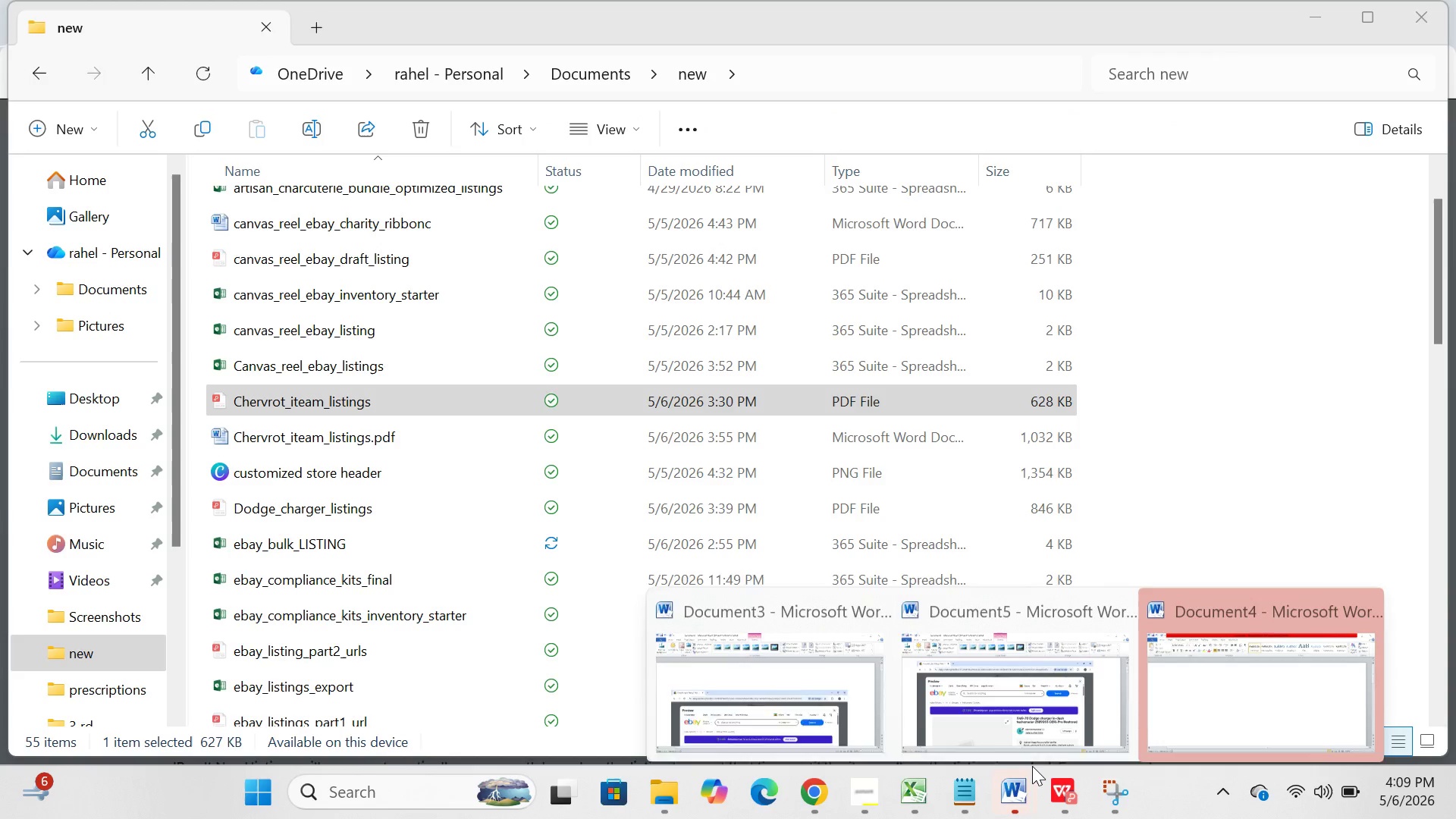 
left_click([1032, 766])
 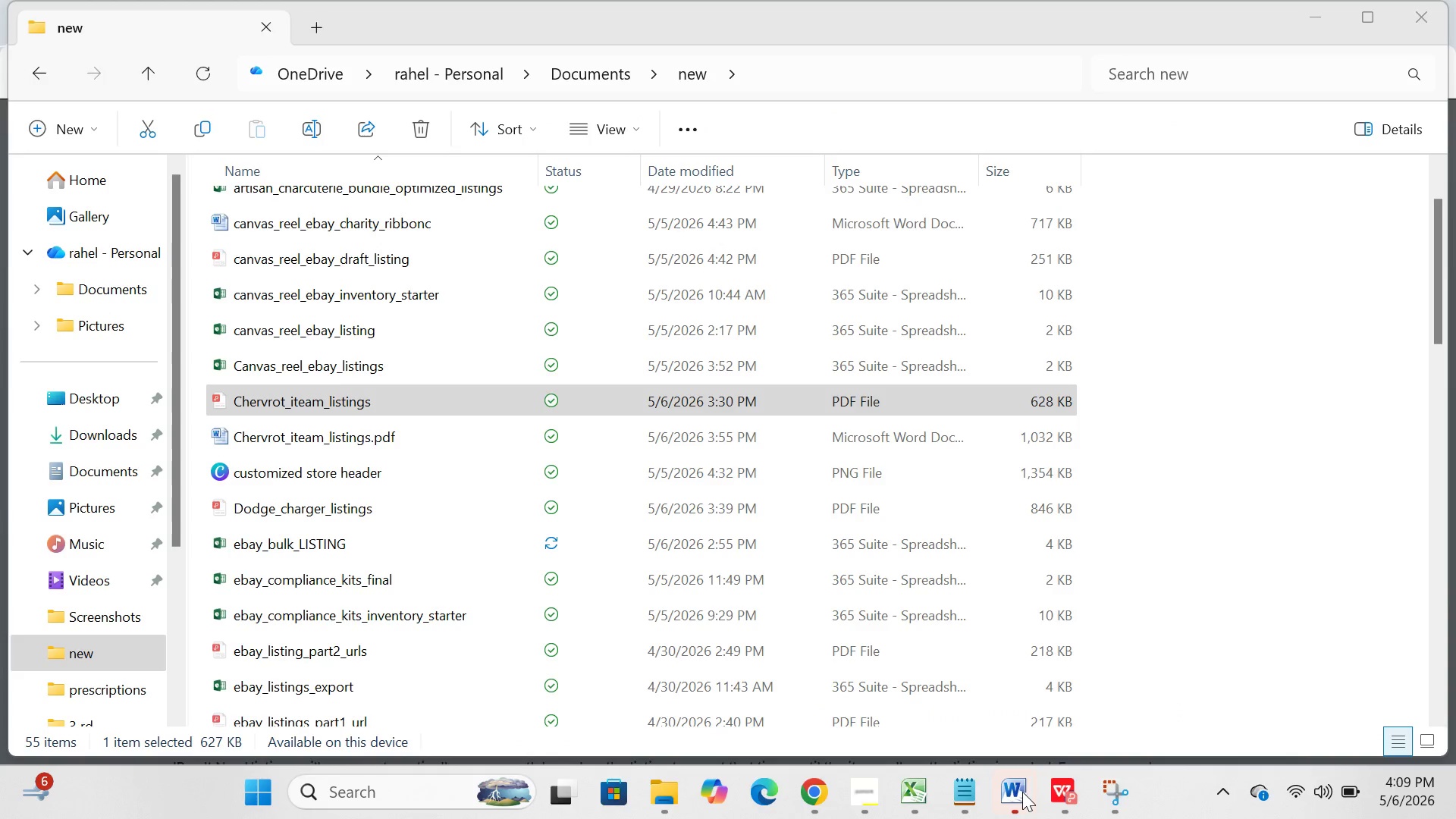 
left_click([1022, 792])
 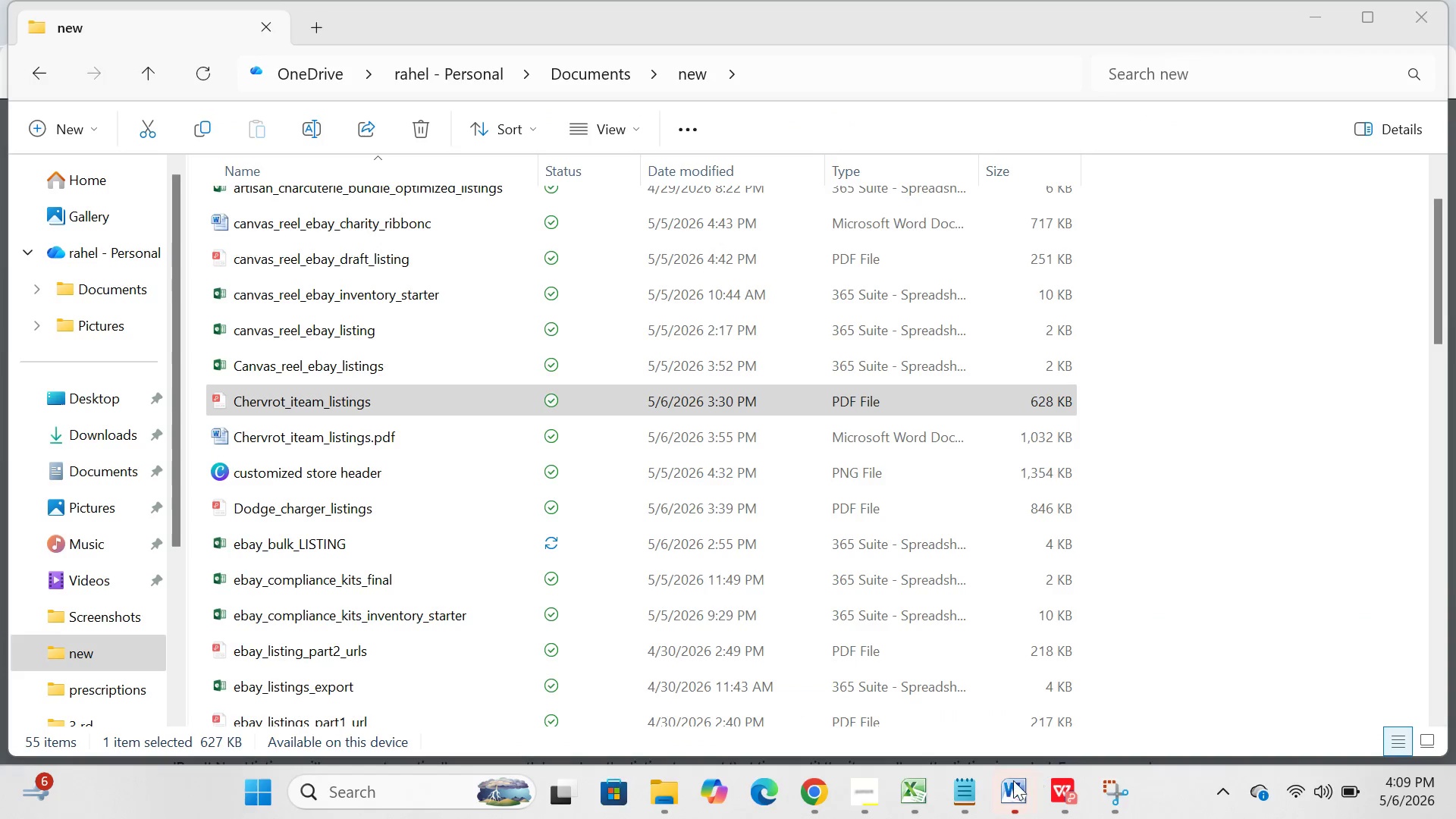 
left_click([1012, 780])
 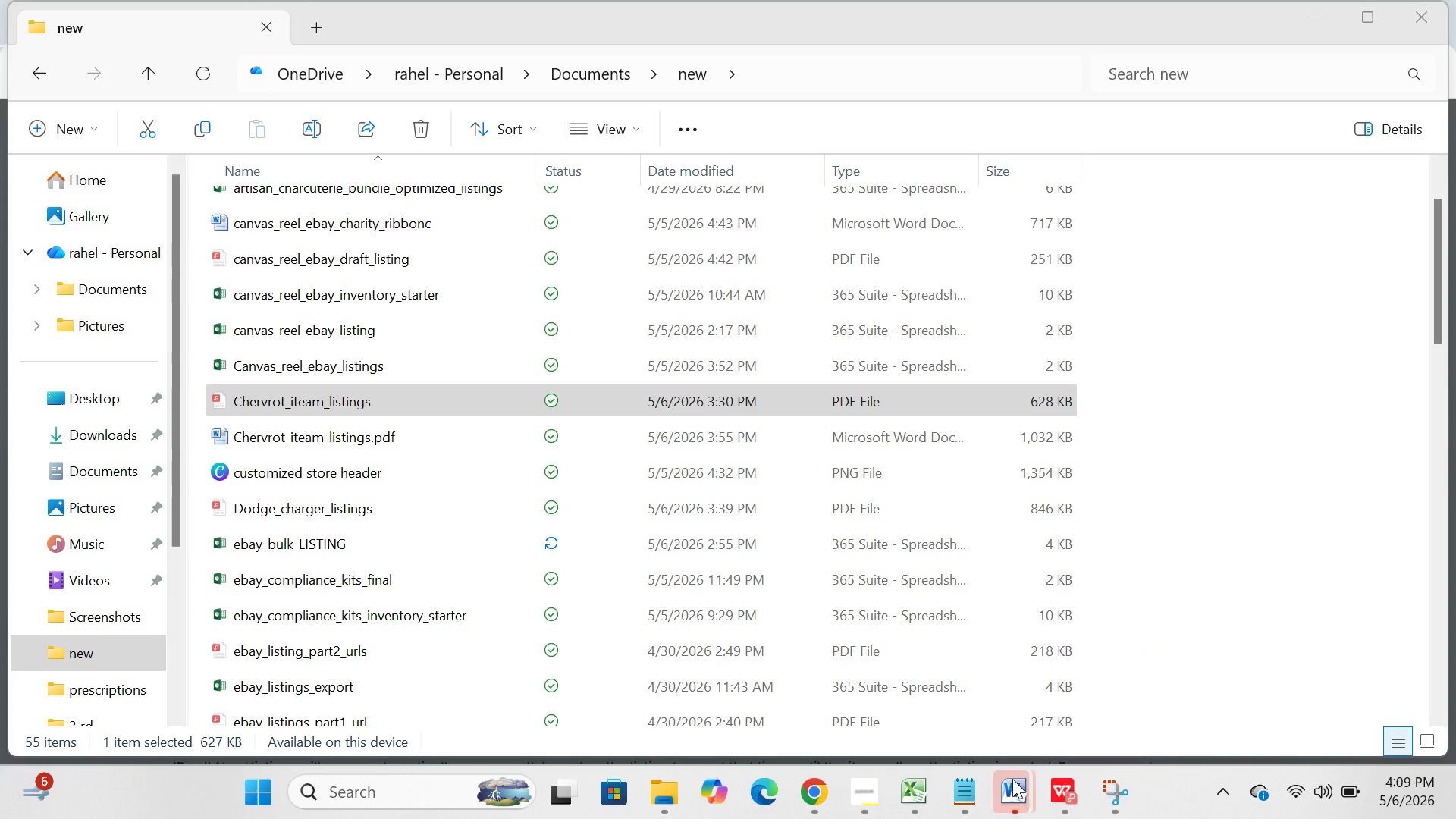 
left_click([1012, 783])
 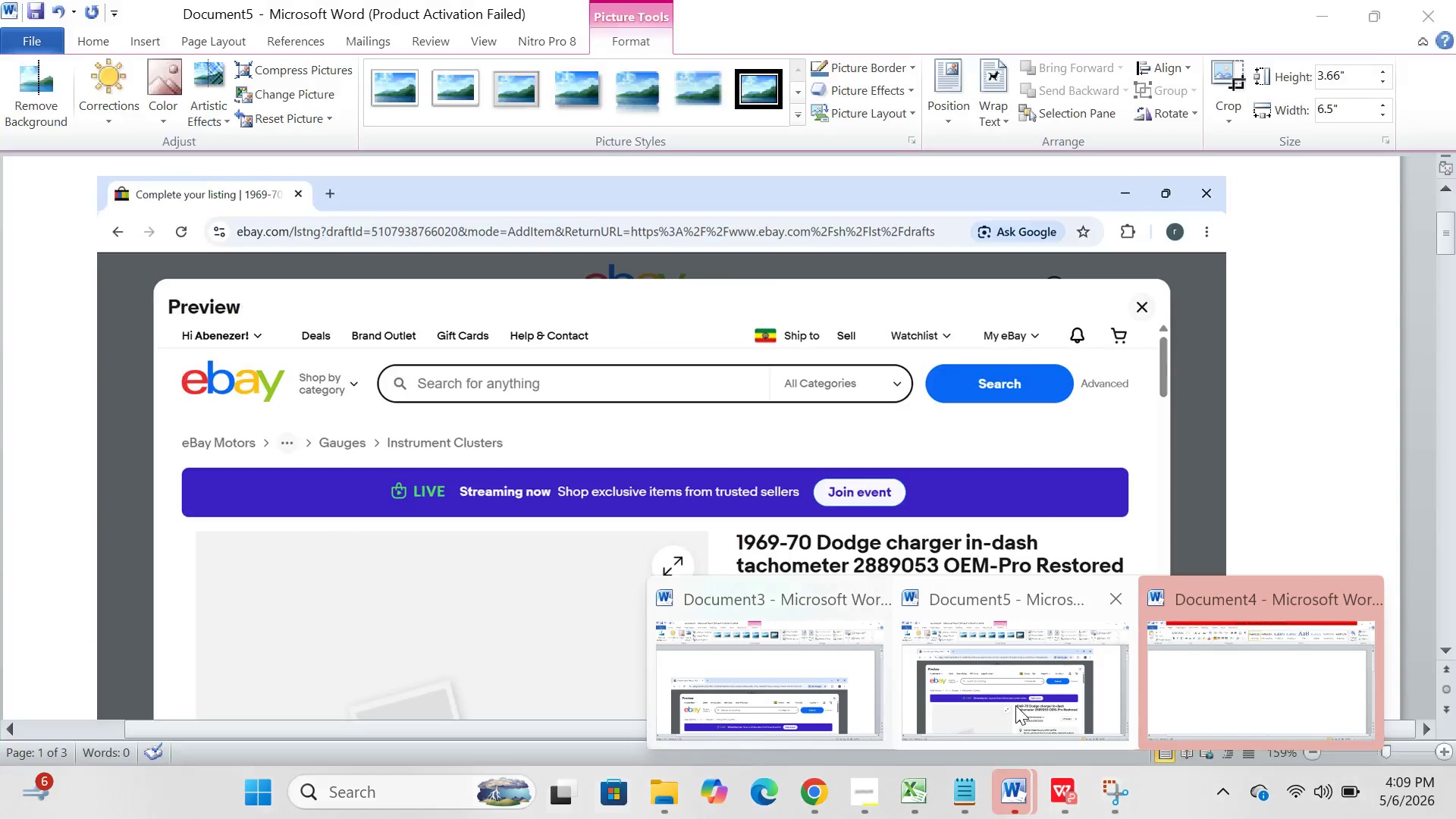 
left_click([1015, 705])
 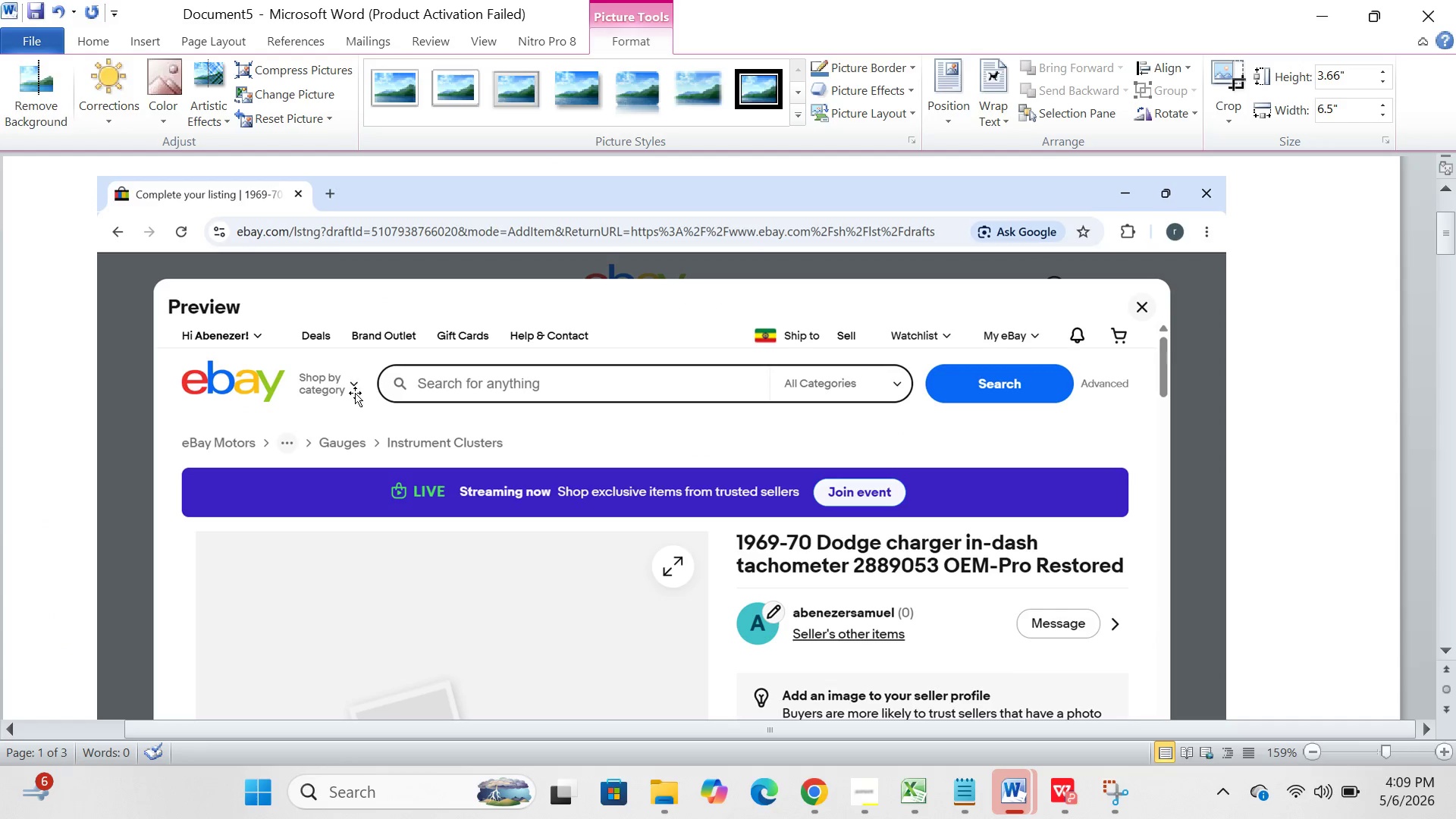 
scroll: coordinate [355, 393], scroll_direction: up, amount: 5.0
 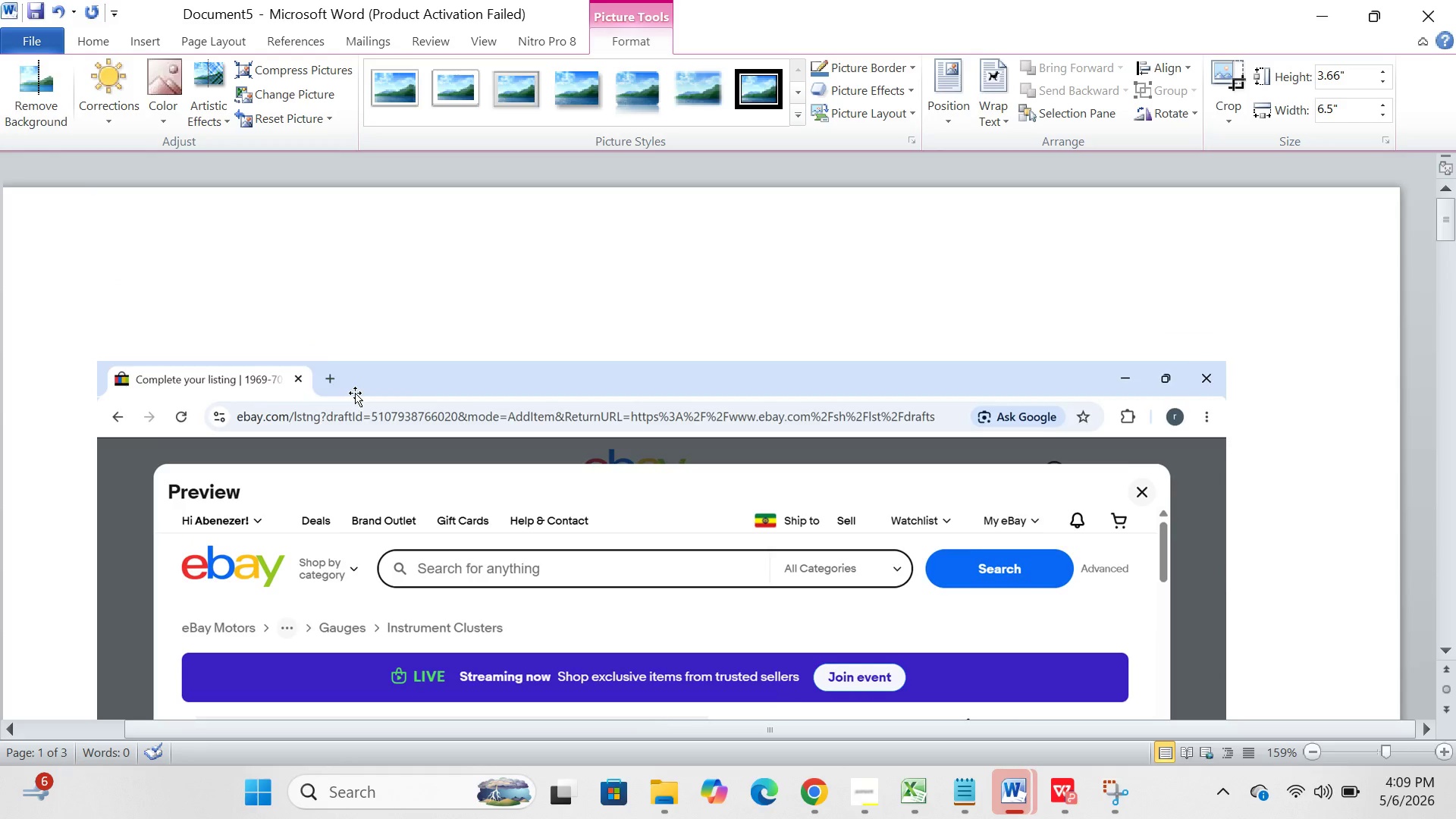 
scroll: coordinate [355, 393], scroll_direction: down, amount: 2.0
 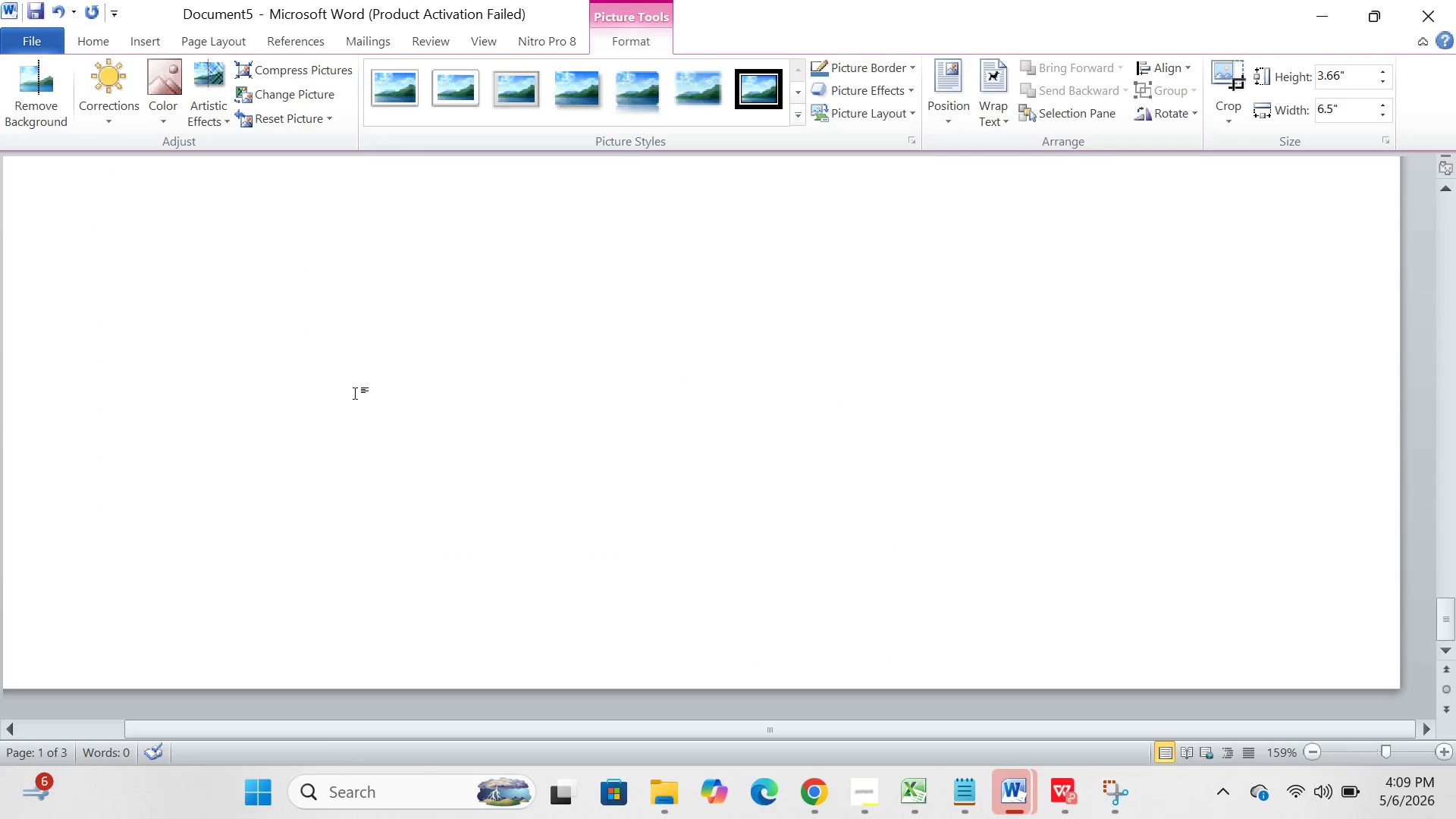 
left_click([35, 35])
 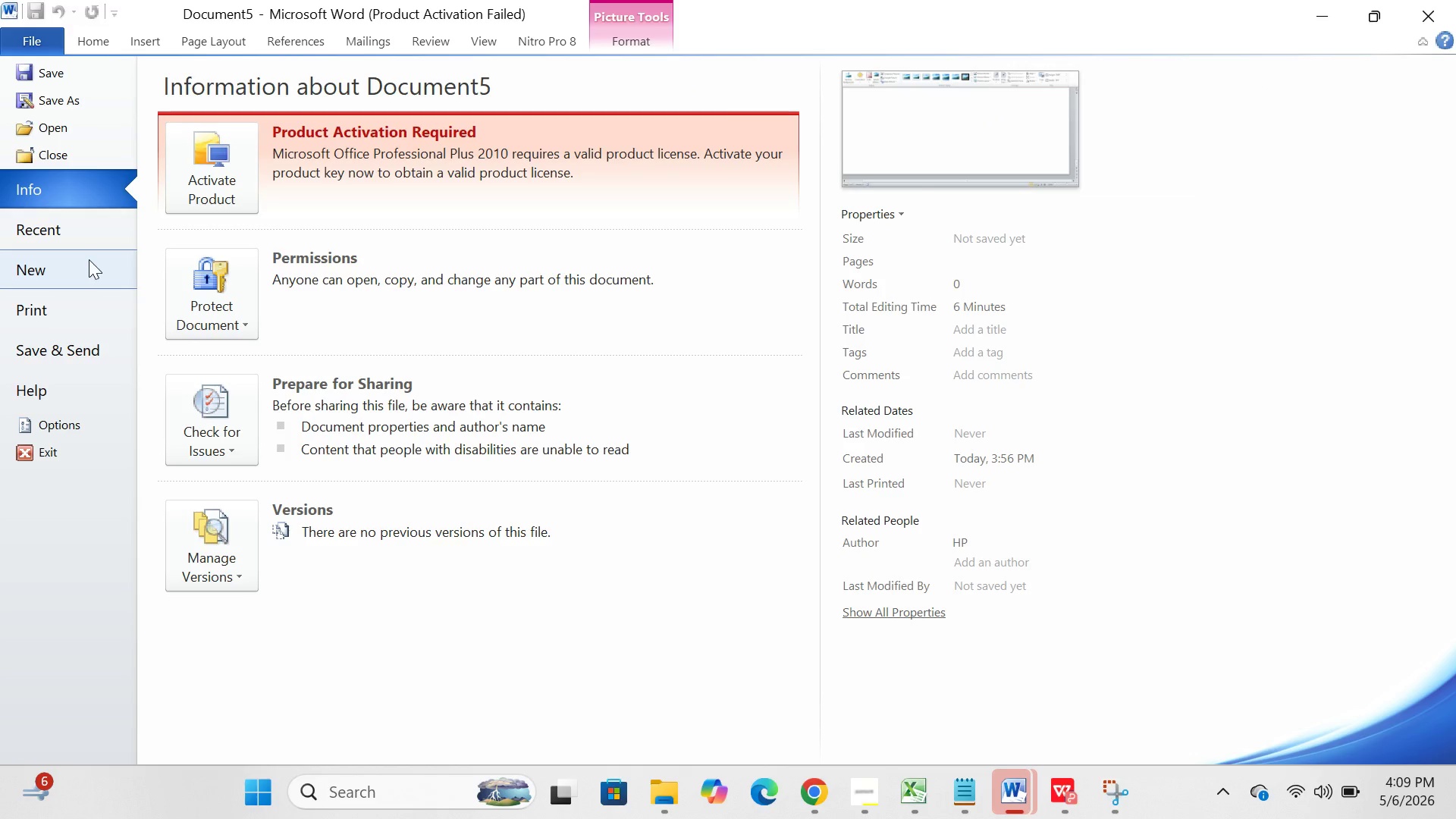 
left_click([83, 110])
 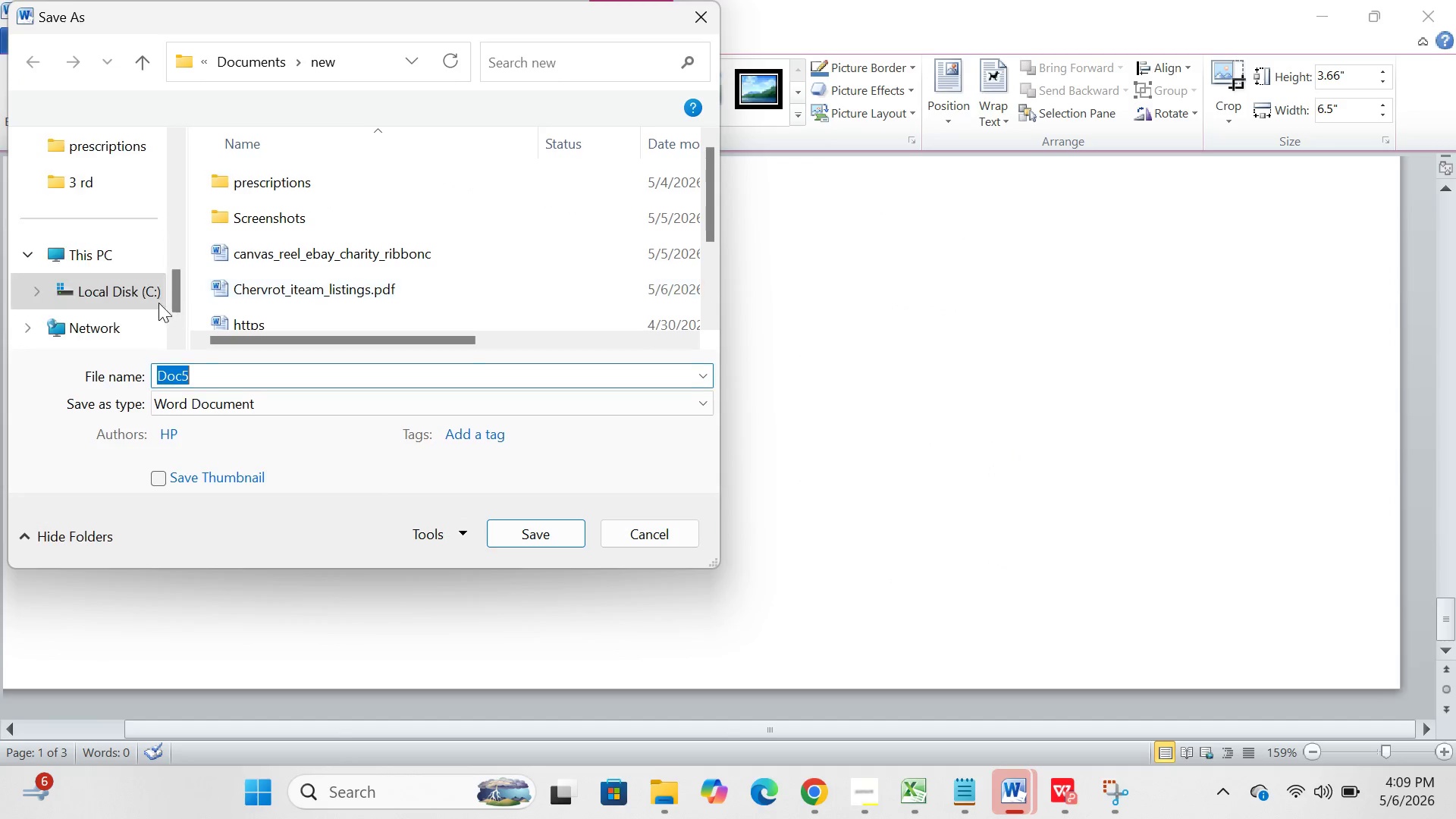 
scroll: coordinate [139, 303], scroll_direction: up, amount: 1.0
 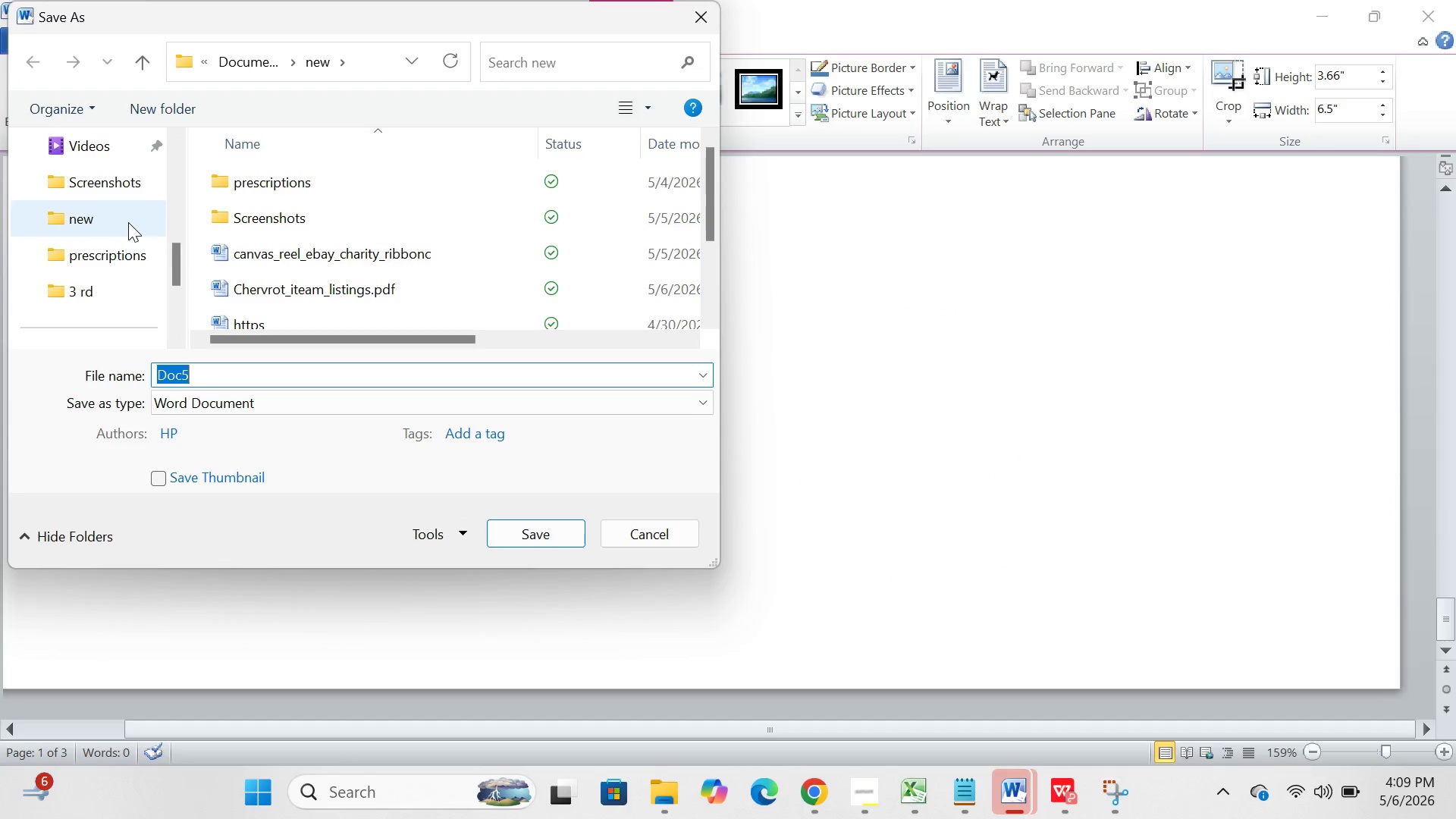 
double_click([128, 222])
 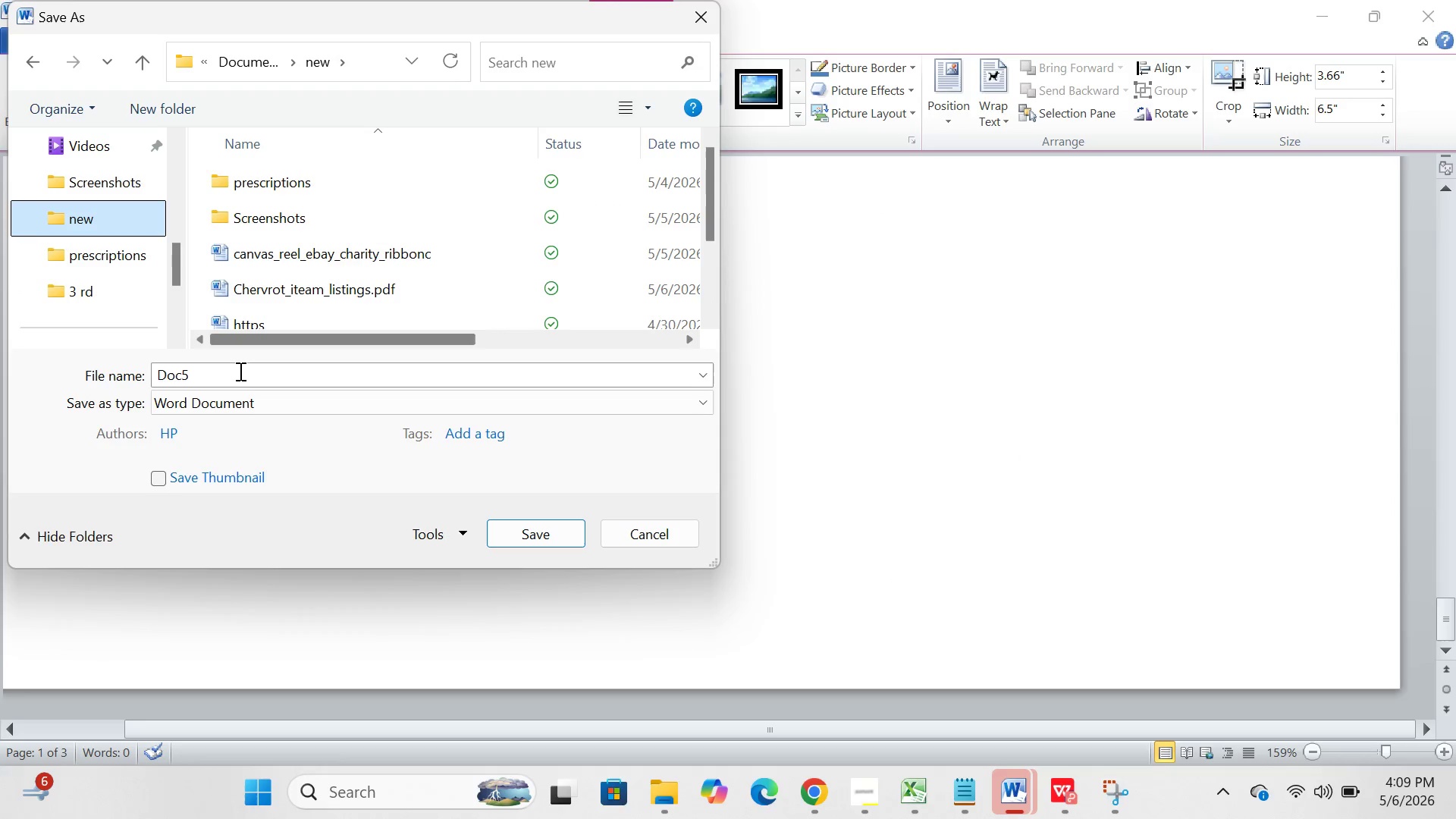 
left_click([237, 381])
 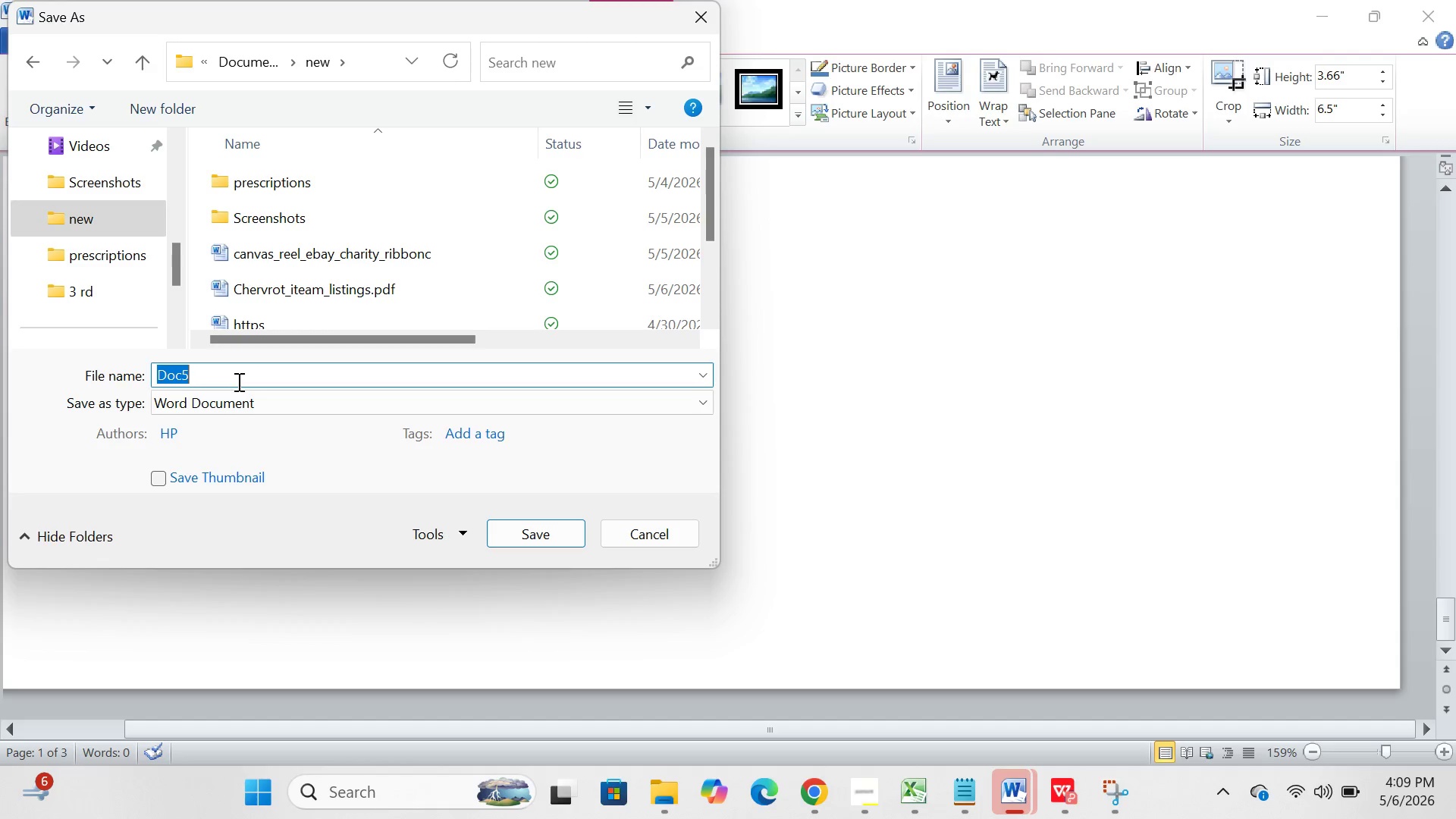 
key(Enter)
 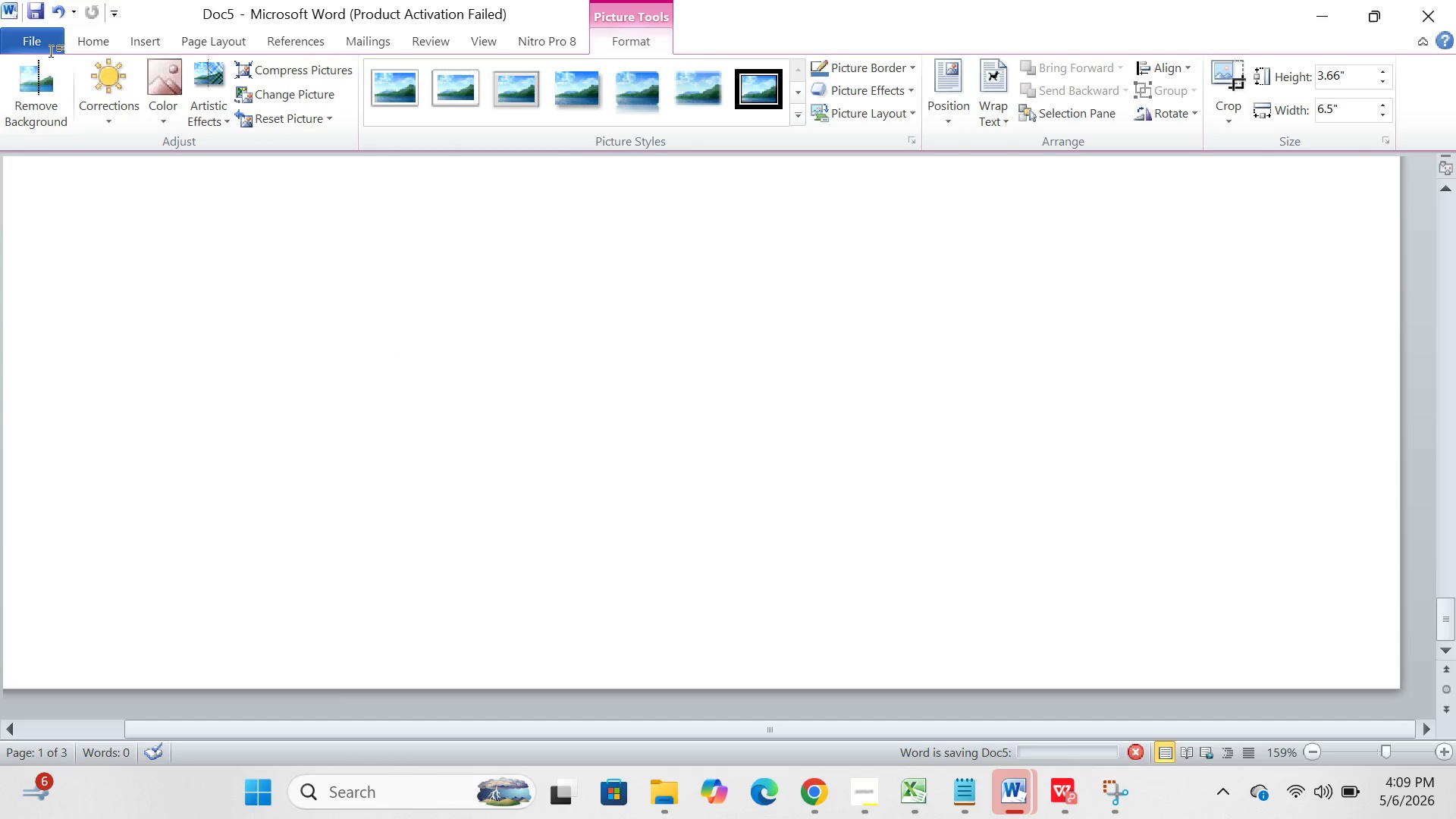 
left_click([46, 46])
 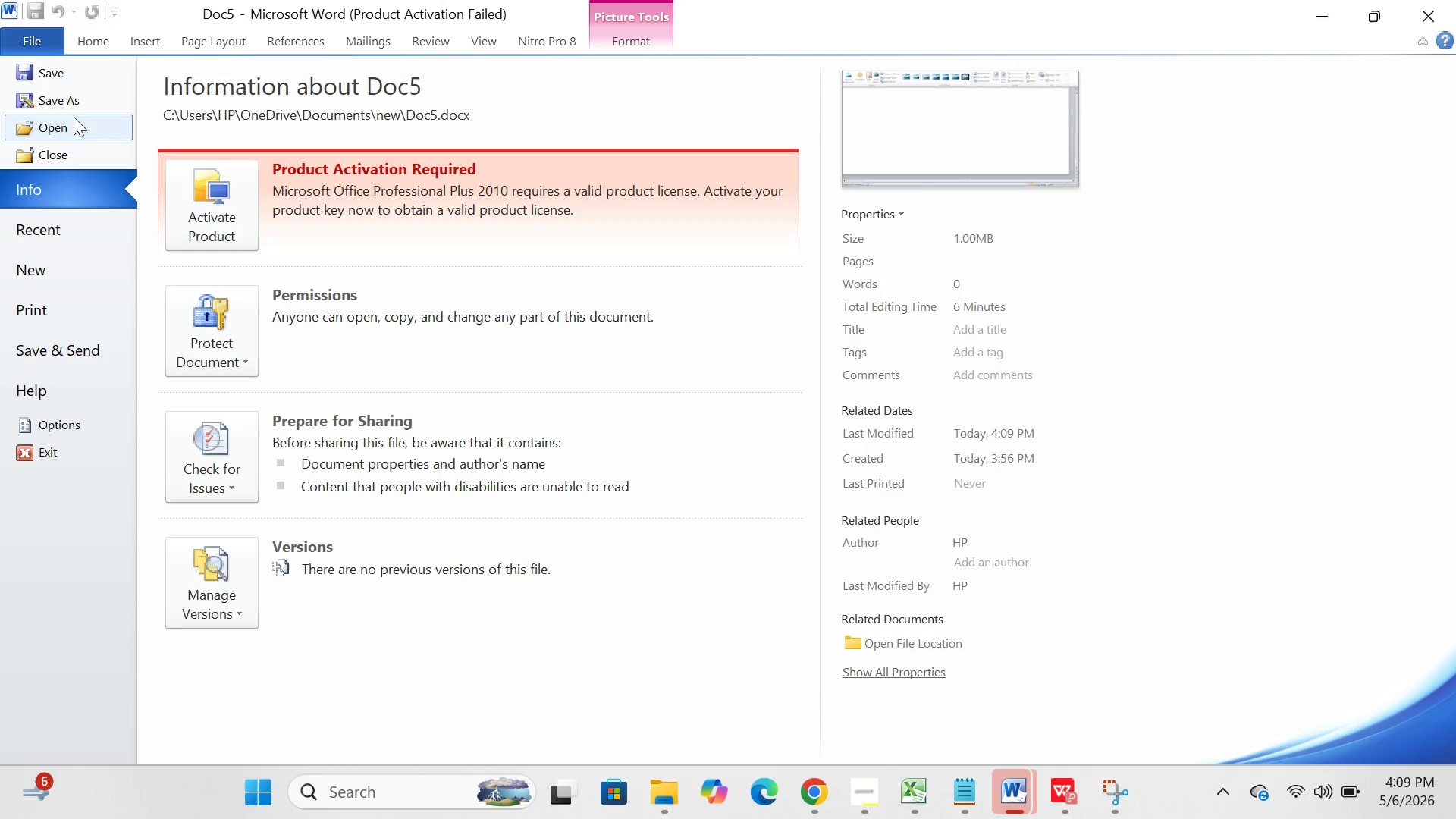 
left_click([76, 112])
 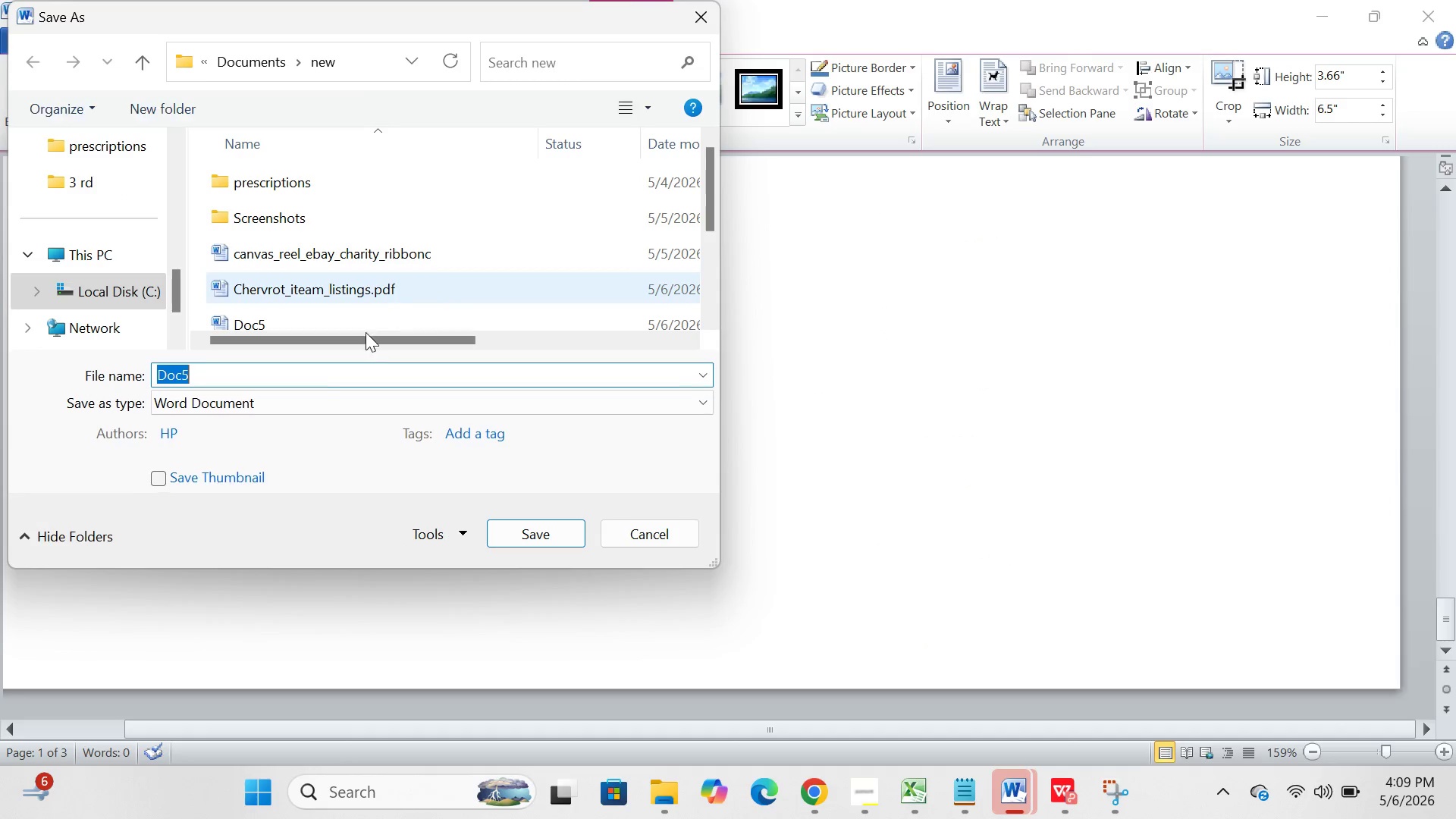 
scroll: coordinate [118, 220], scroll_direction: up, amount: 2.0
 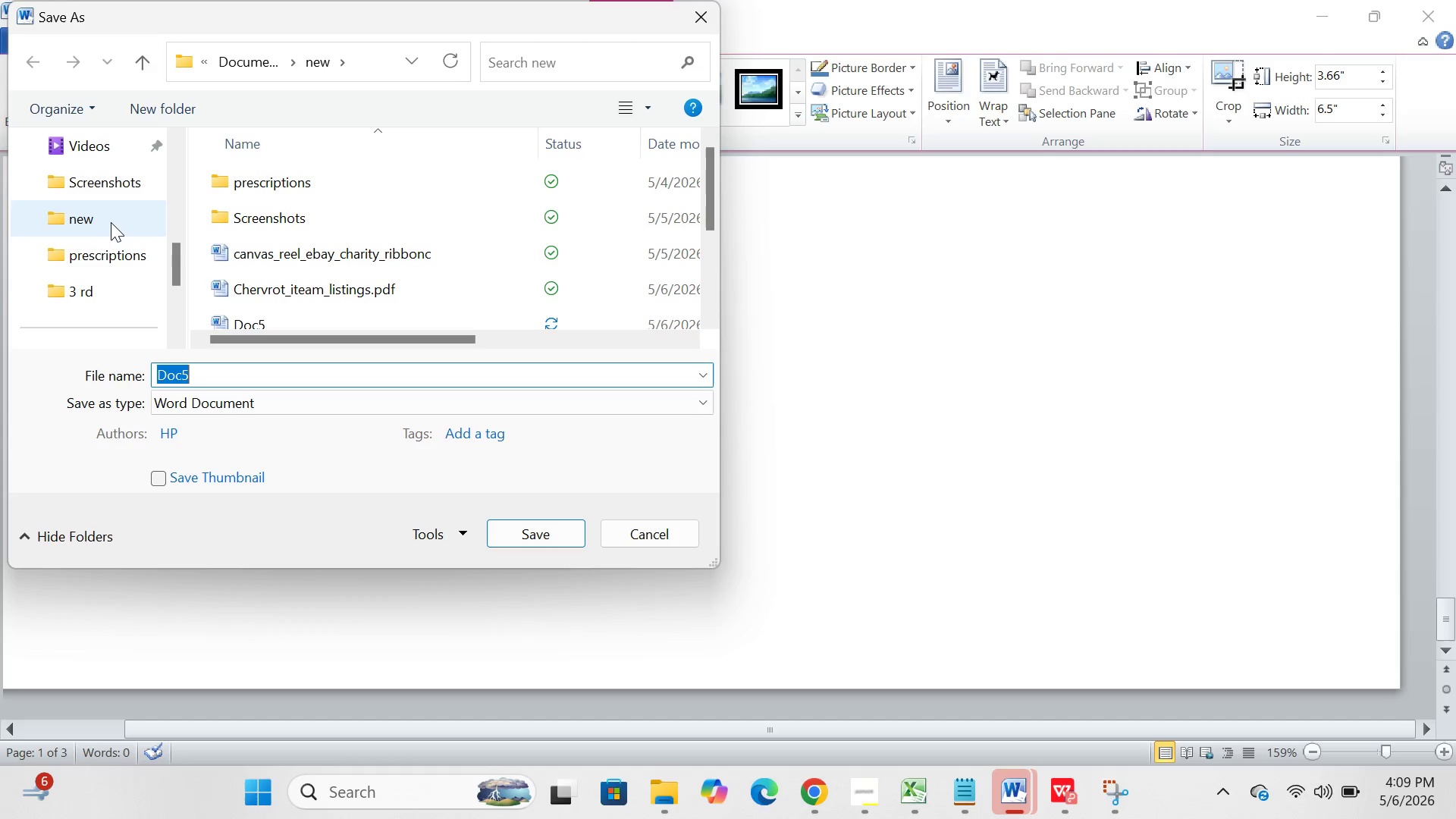 
double_click([111, 222])
 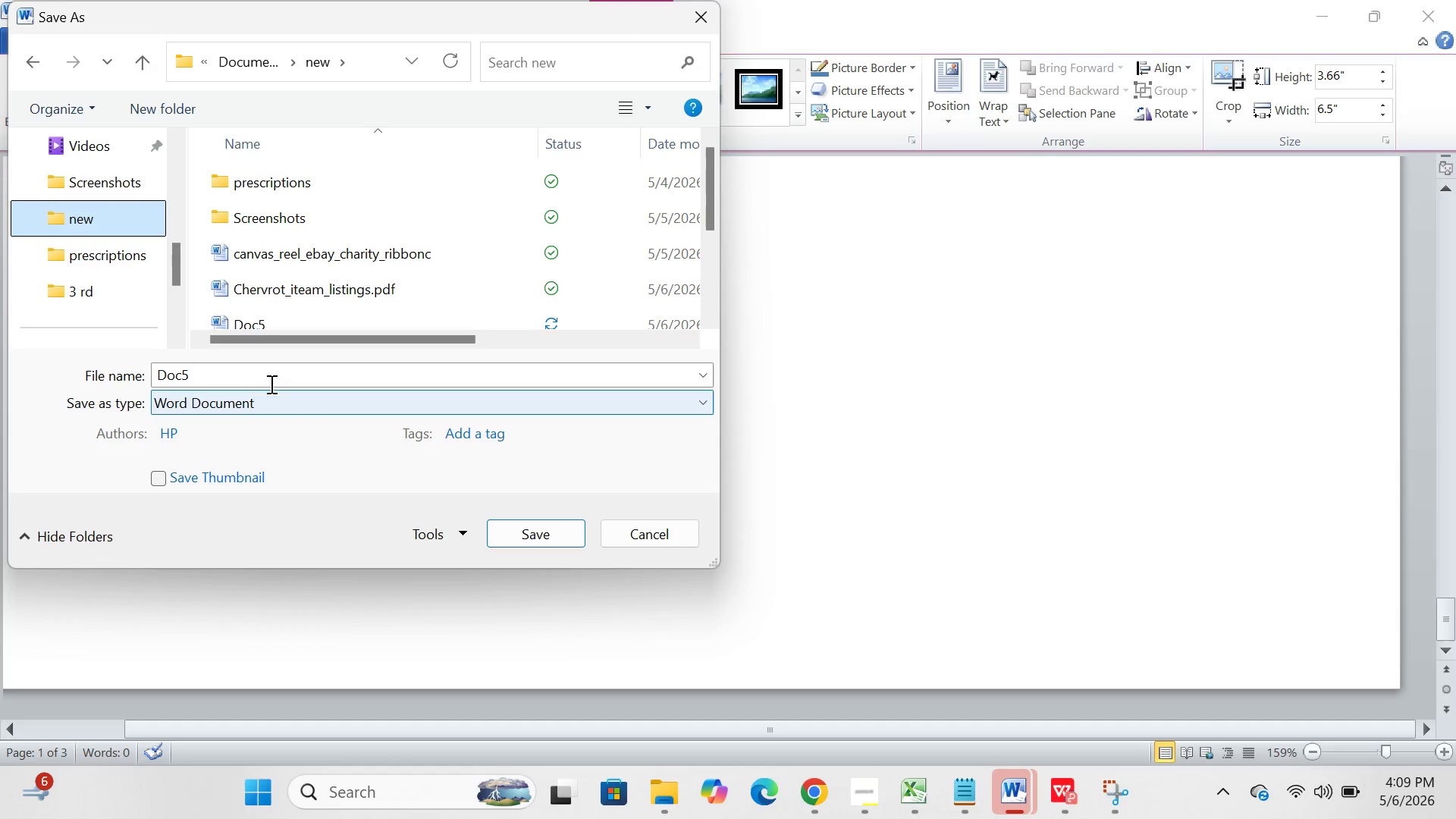 
left_click([268, 381])
 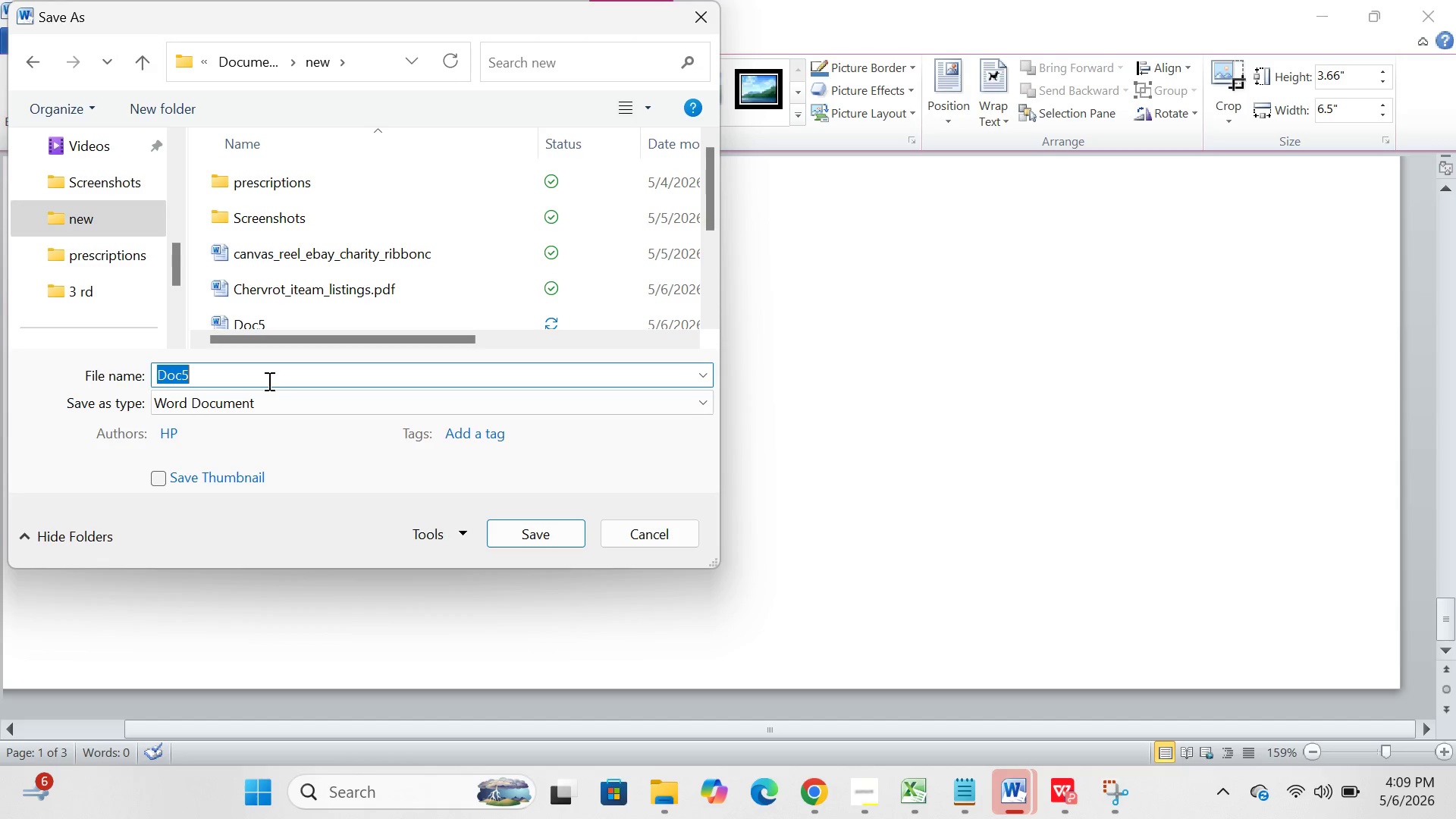 
key(Backspace)
 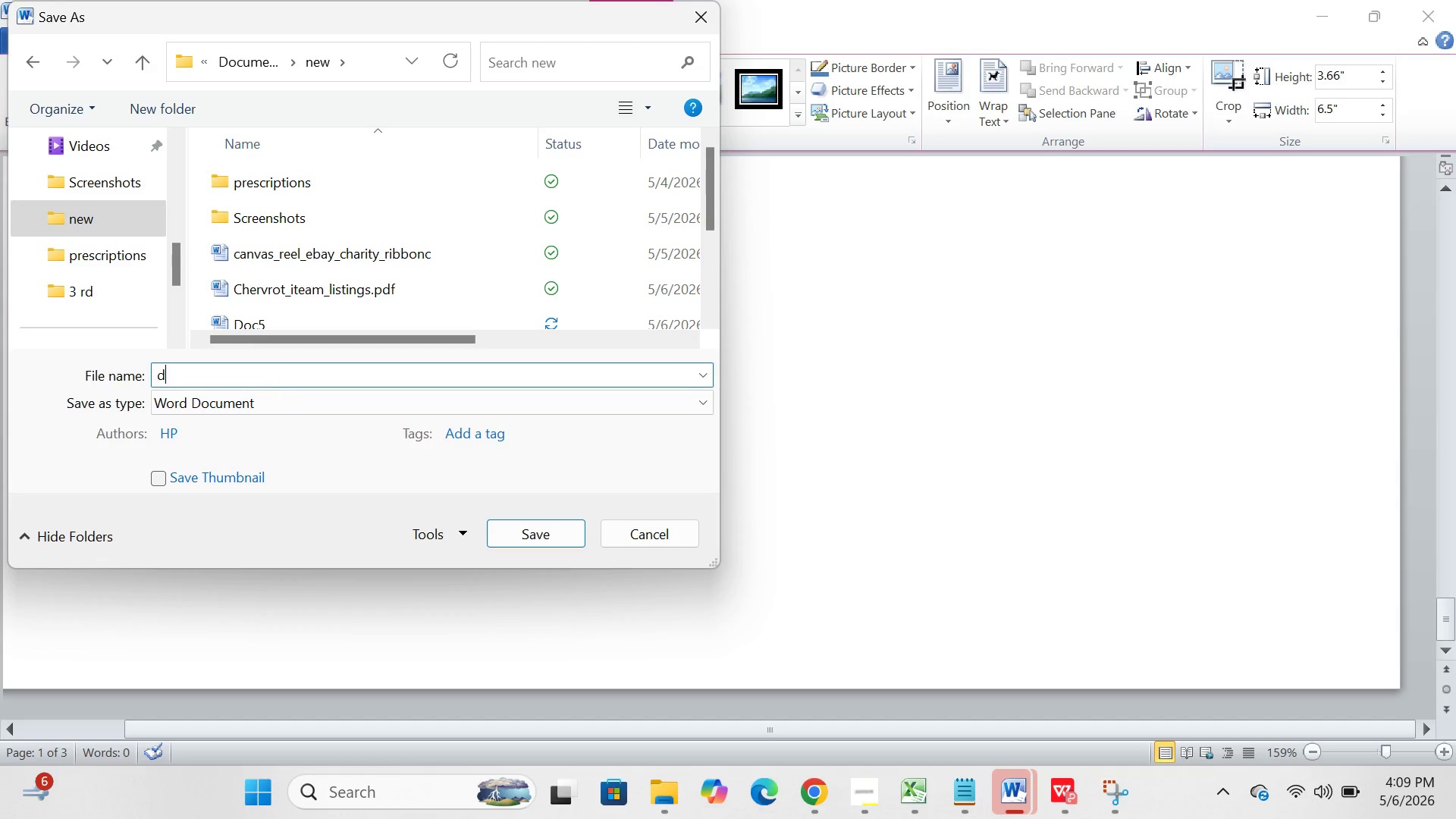 
key(D)
 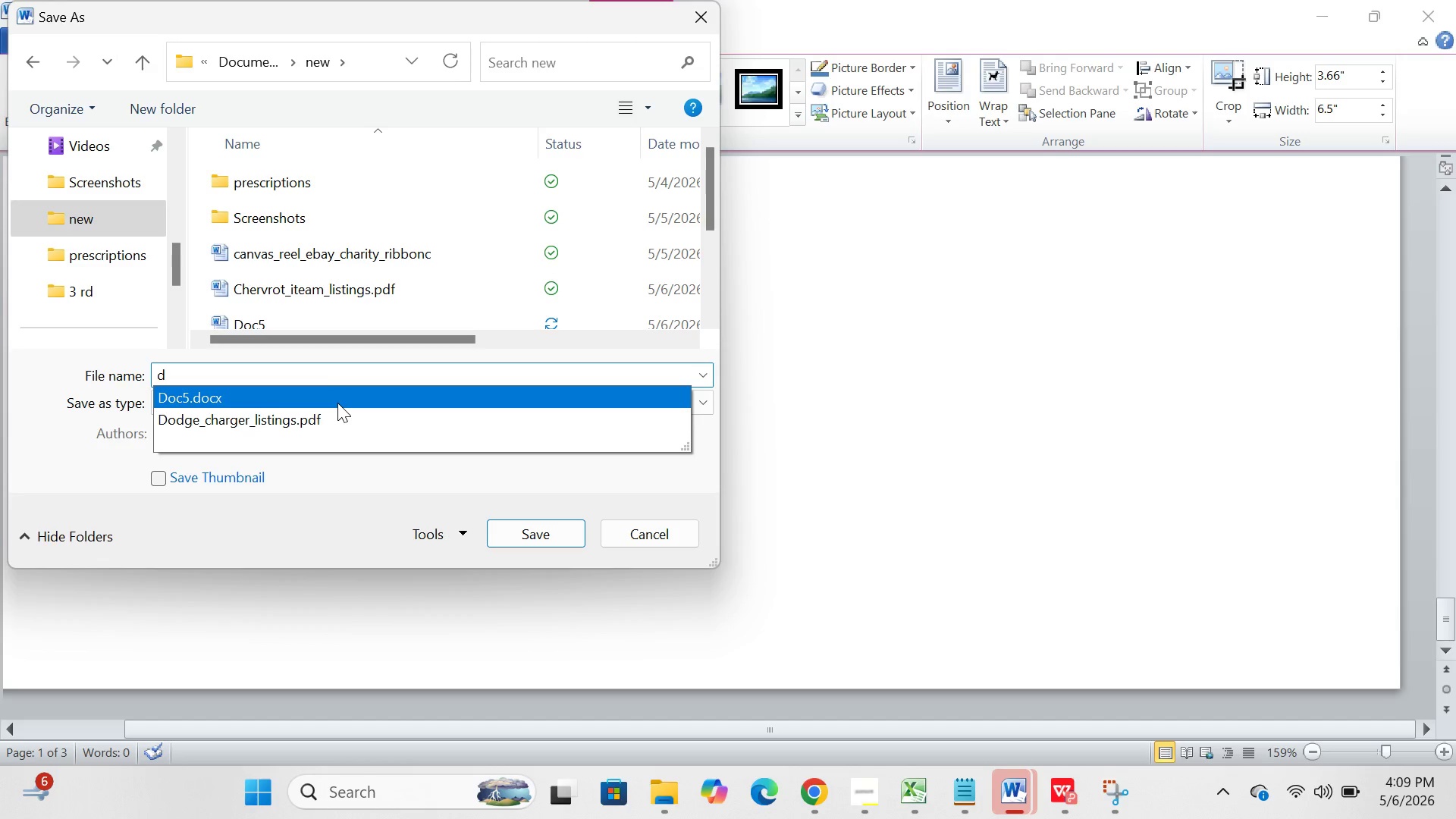 
wait(6.47)
 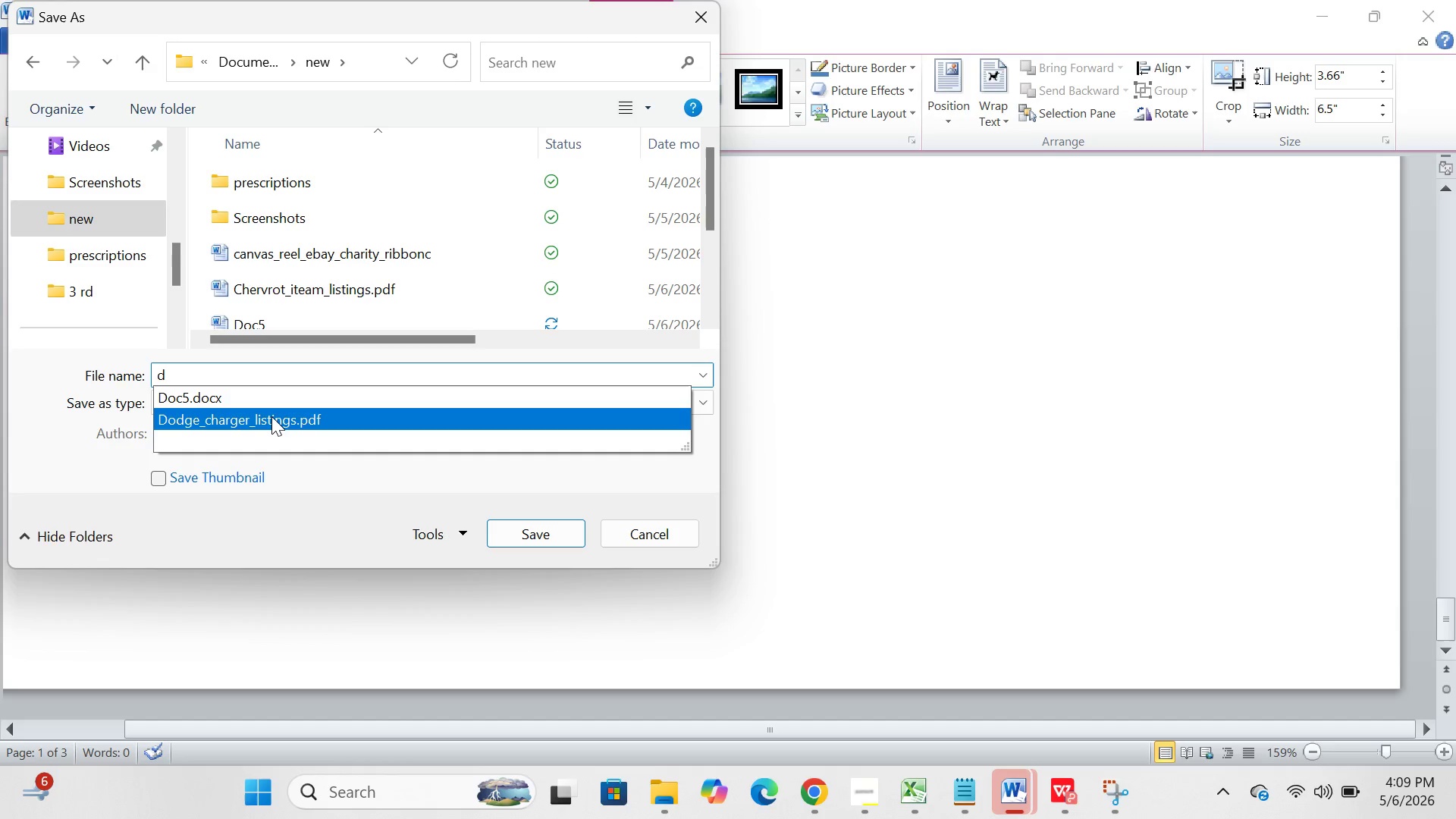 
key(ArrowDown)
 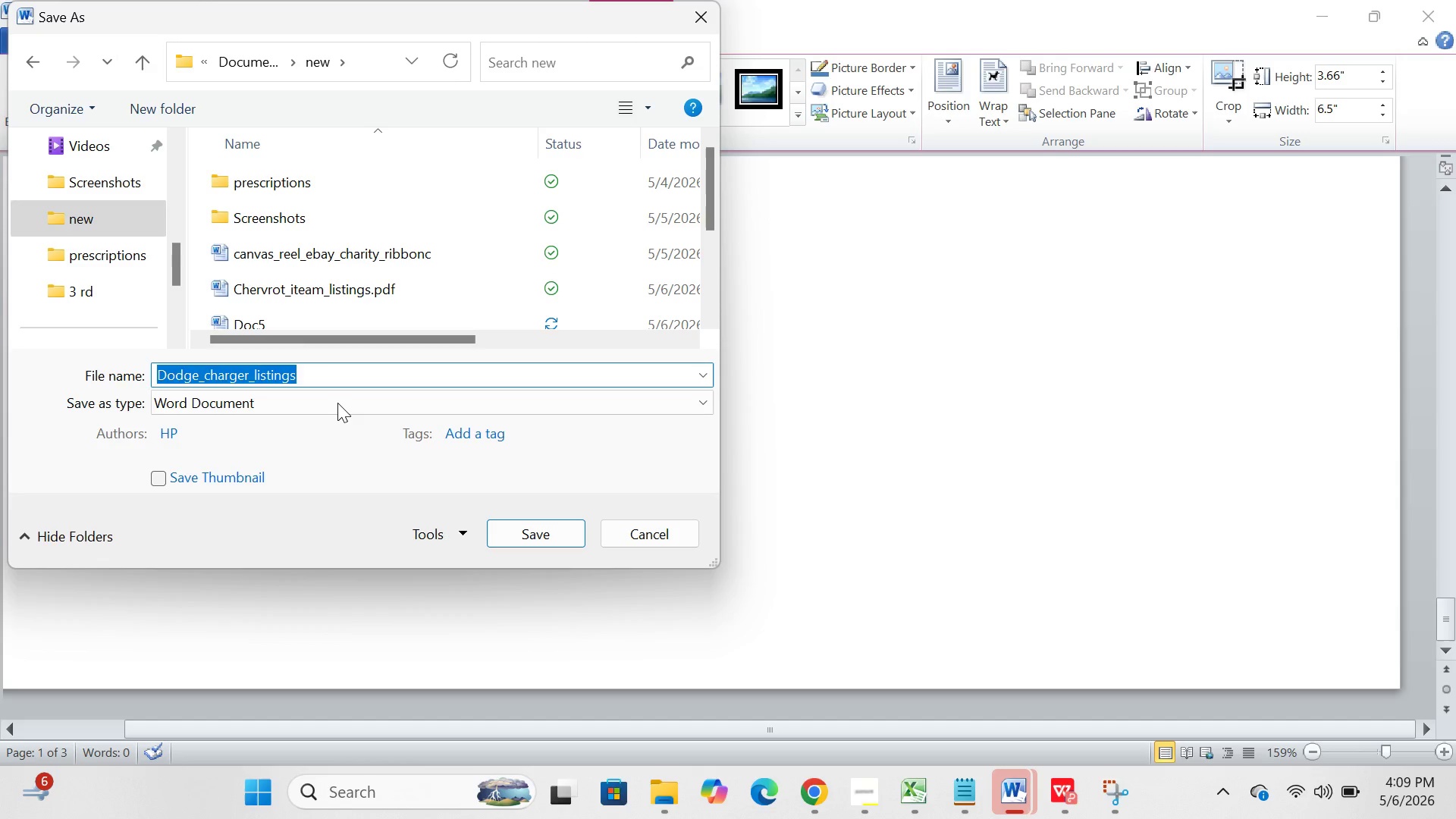 
key(Enter)
 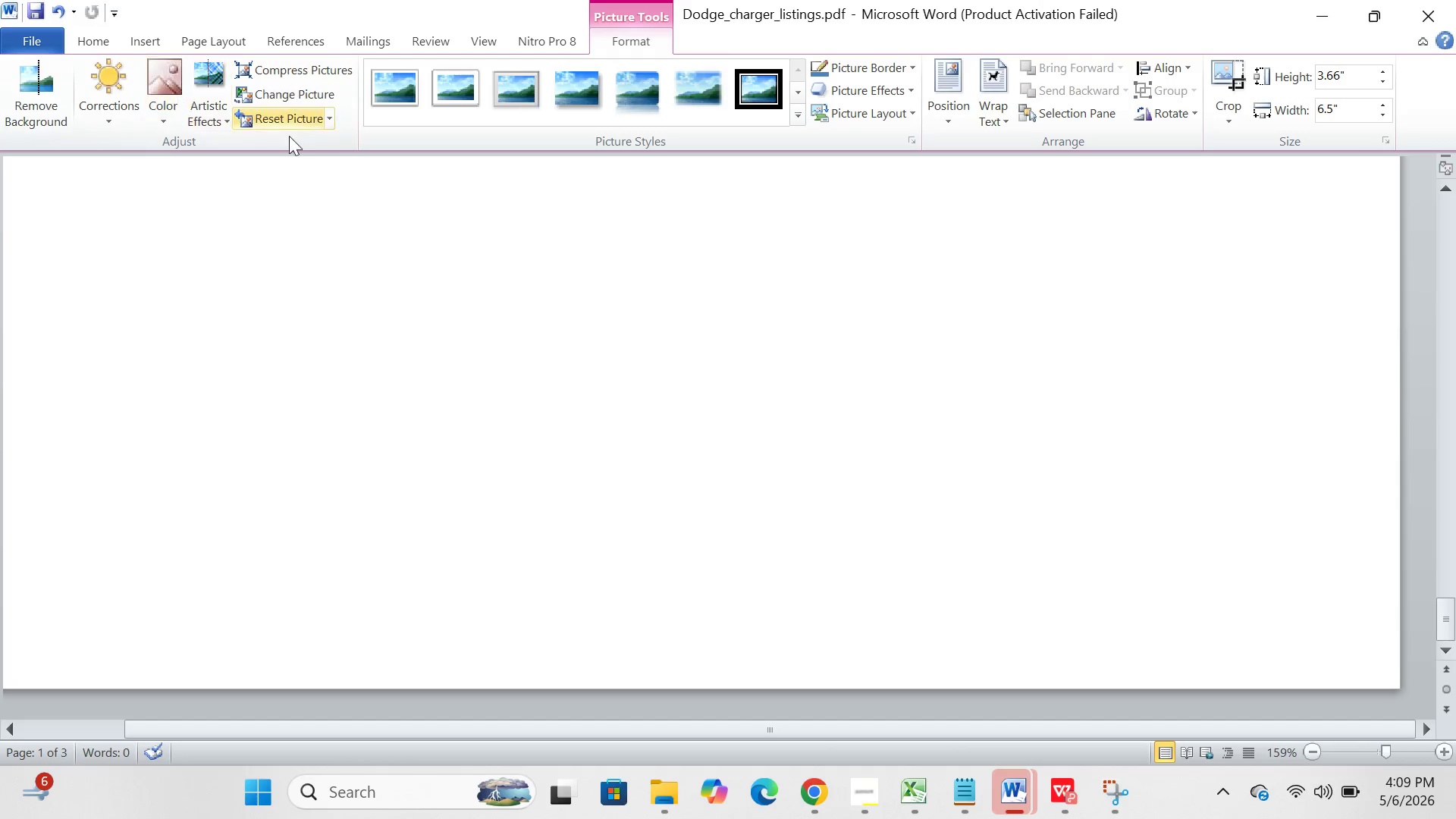 
scroll: coordinate [546, 397], scroll_direction: up, amount: 15.0
 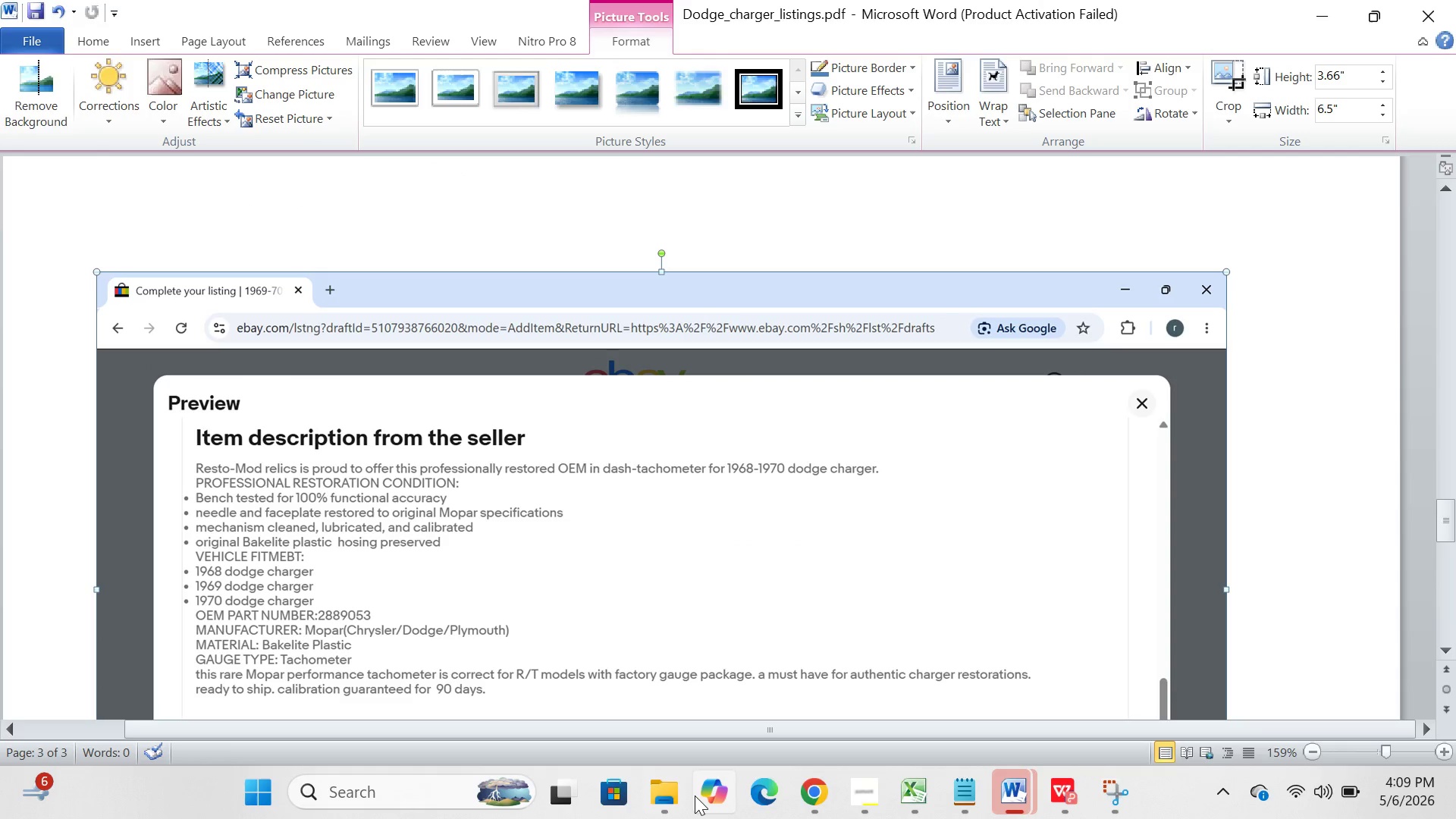 
left_click([697, 795])
 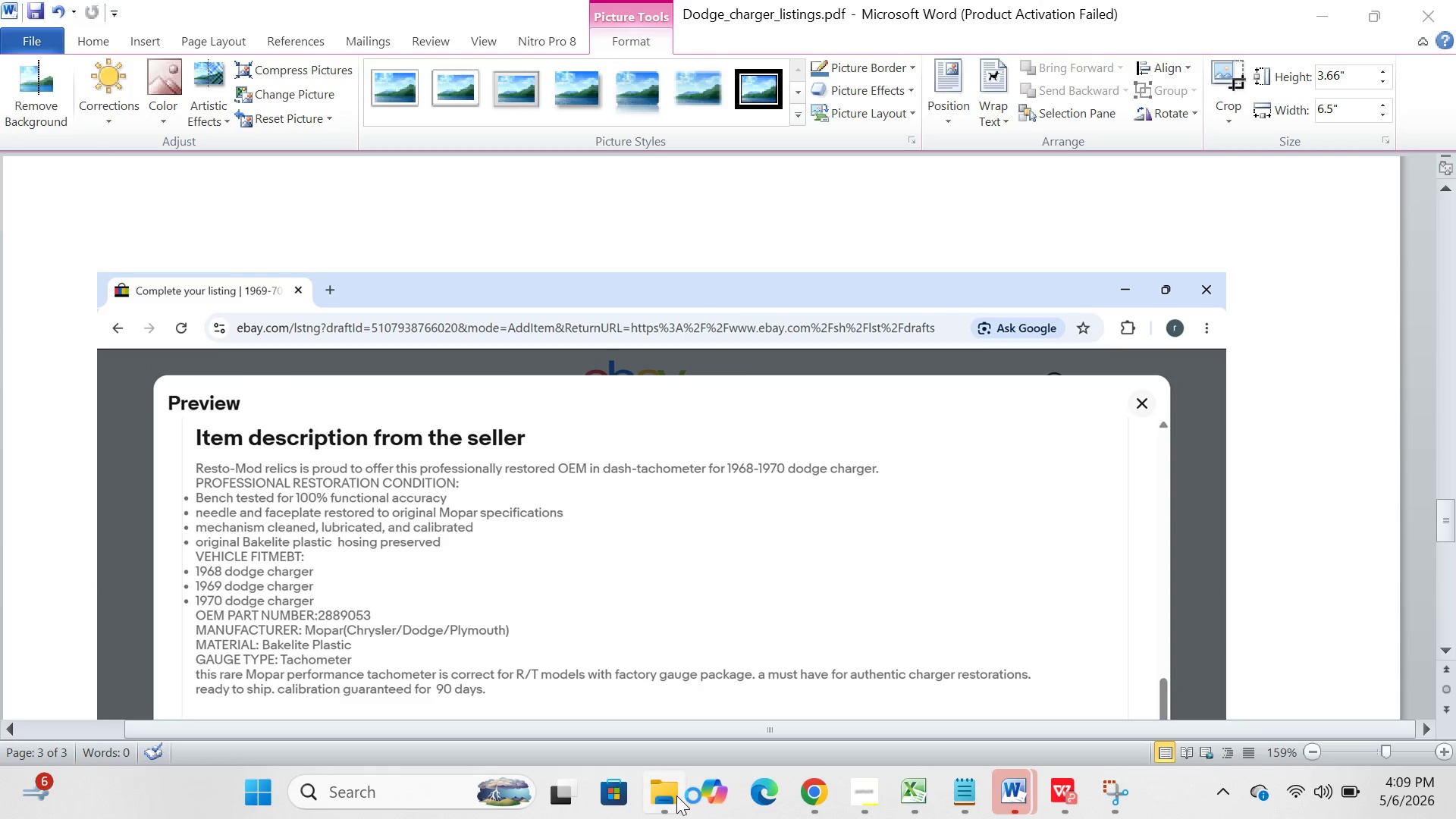 
left_click([676, 795])
 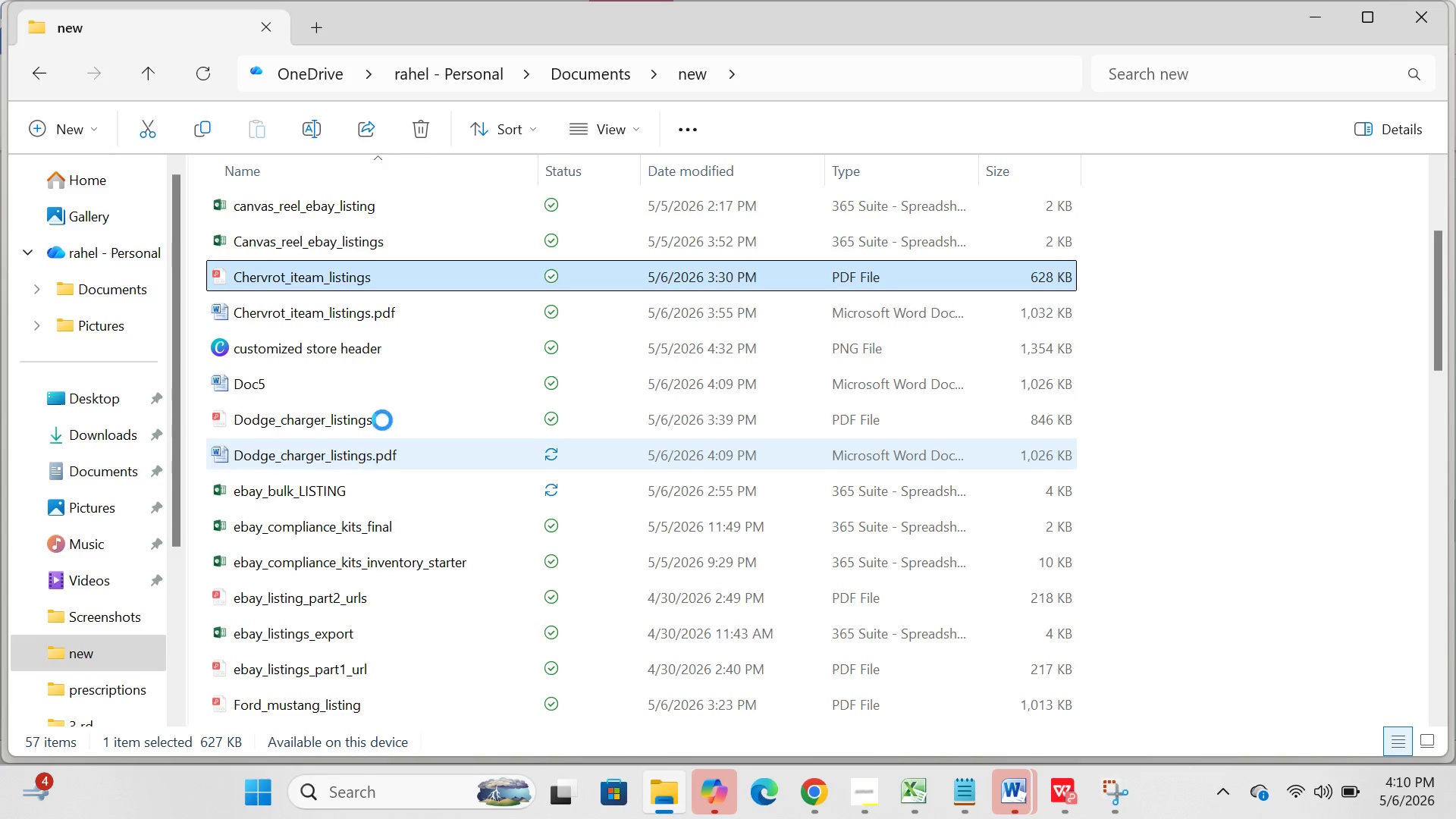 
wait(7.14)
 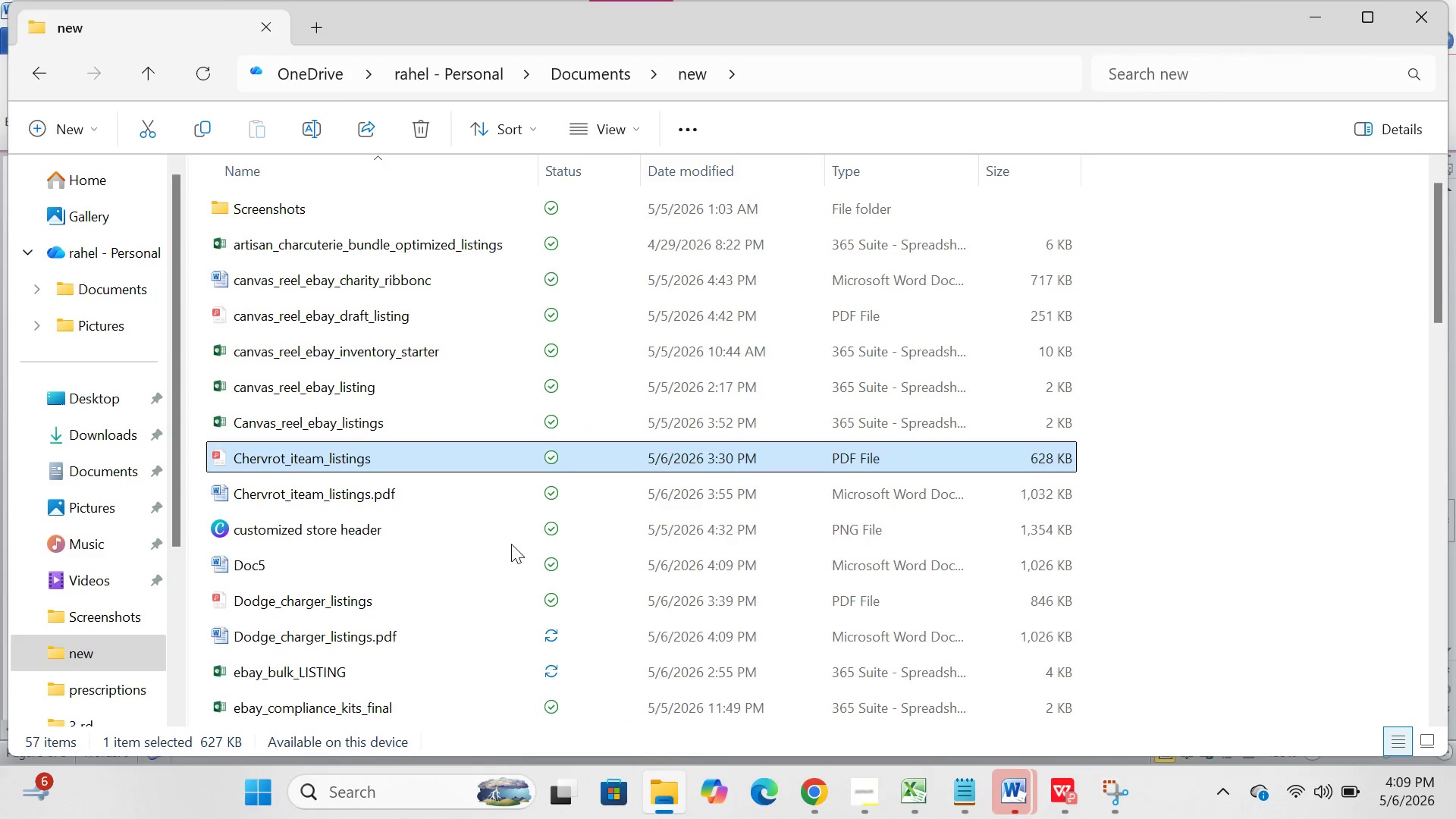 
right_click([390, 454])
 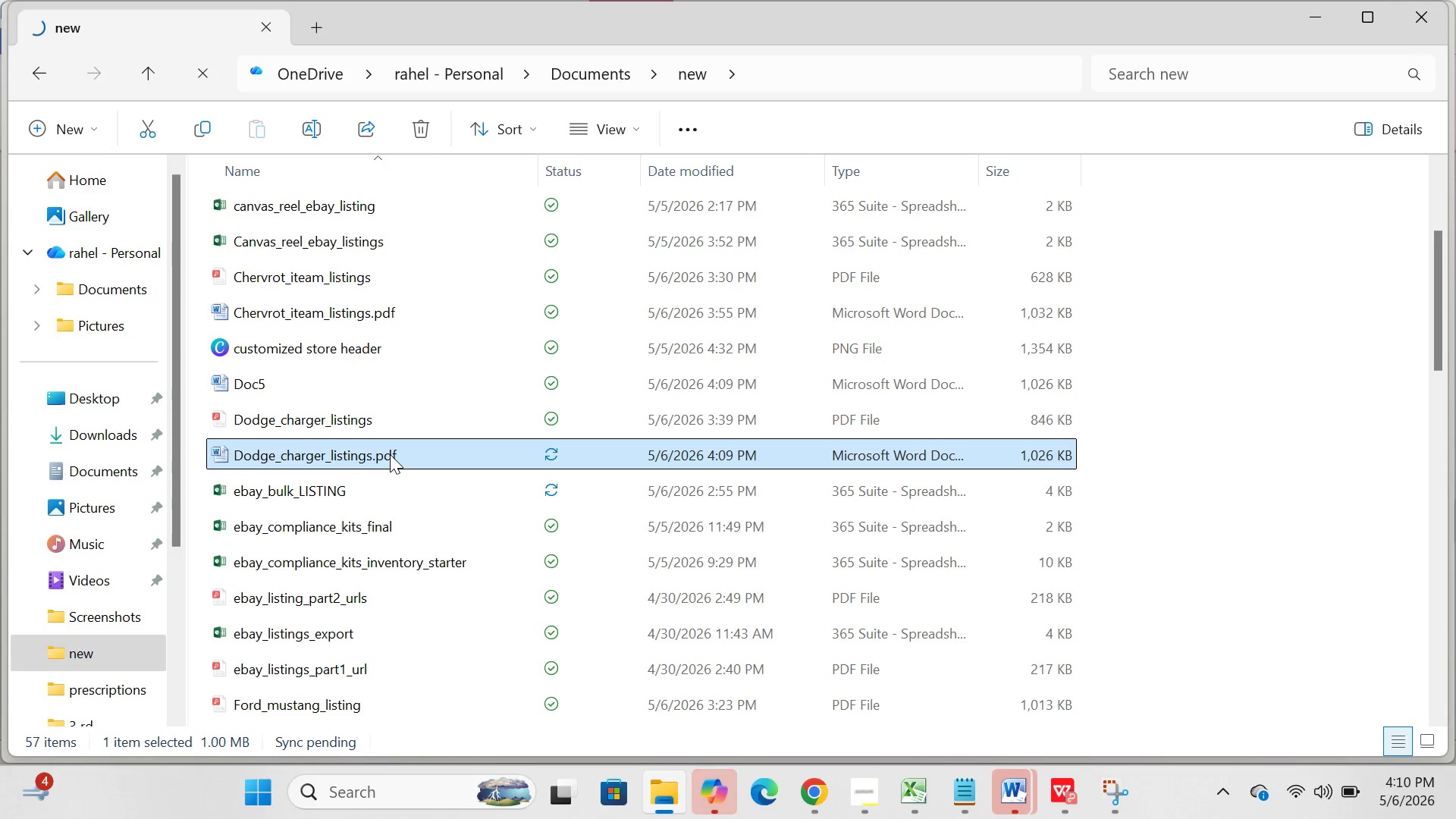 
right_click([390, 454])
 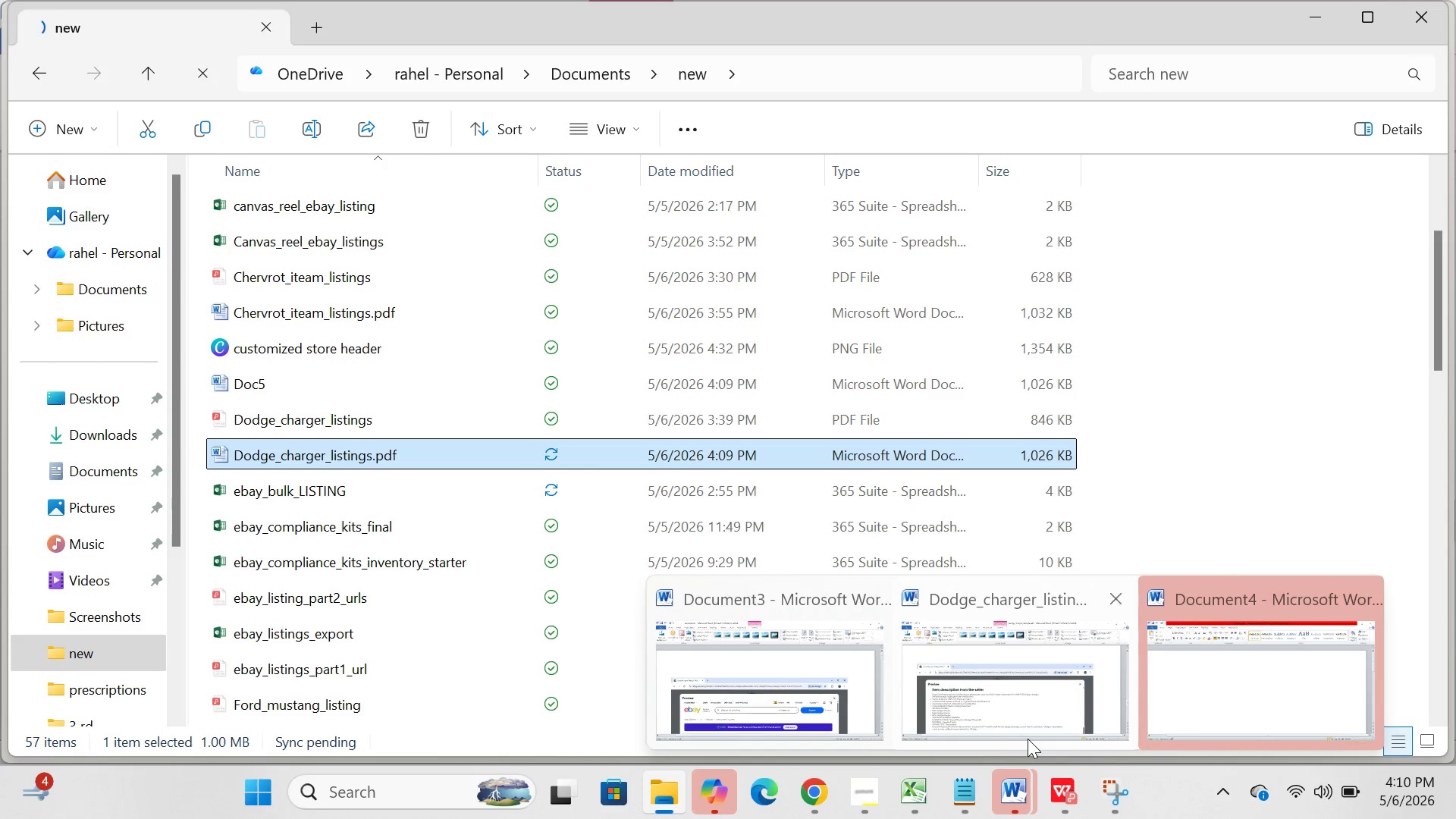 
wait(5.33)
 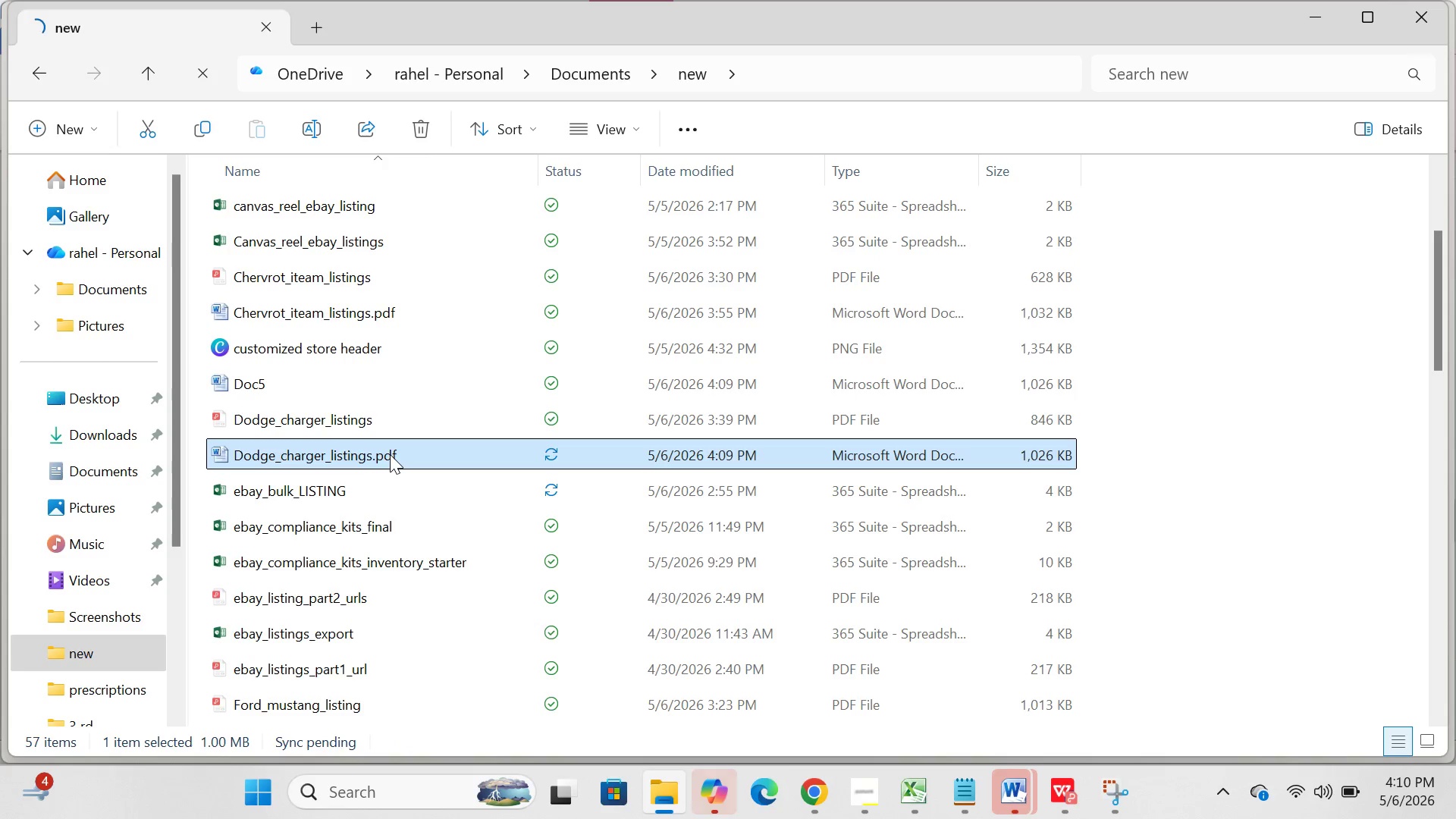 
left_click([1031, 723])
 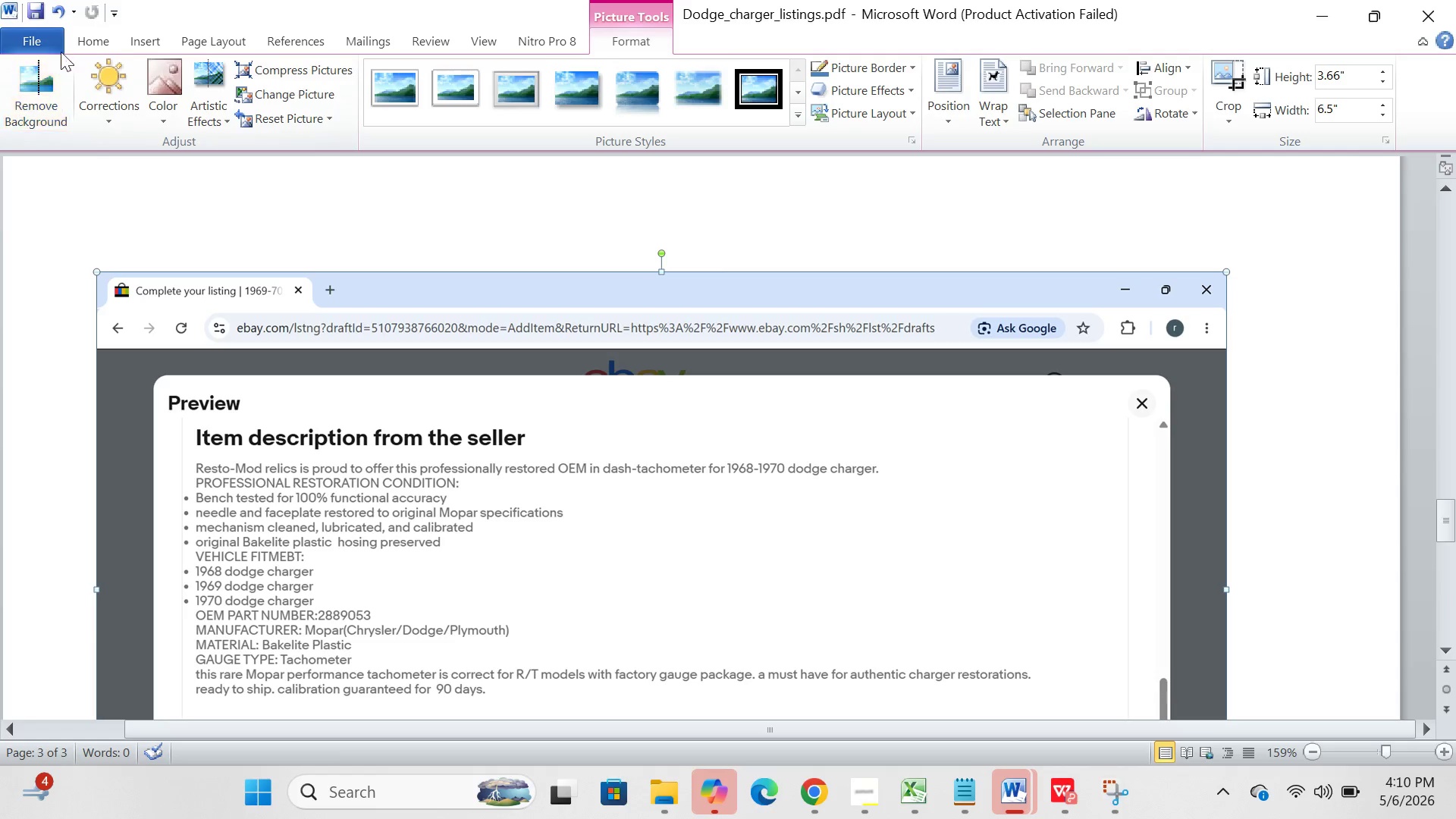 
left_click([58, 36])
 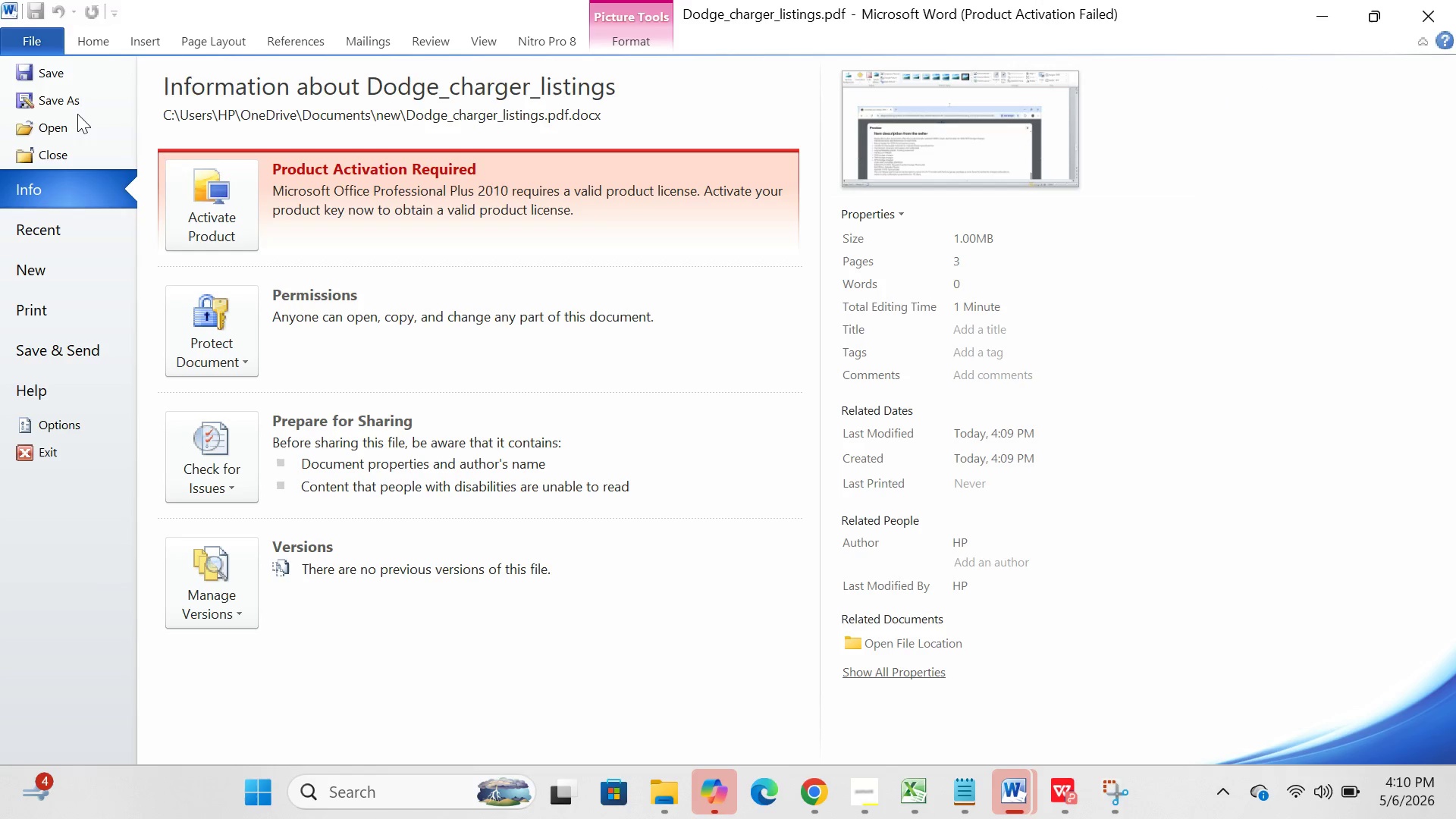 
left_click([78, 104])
 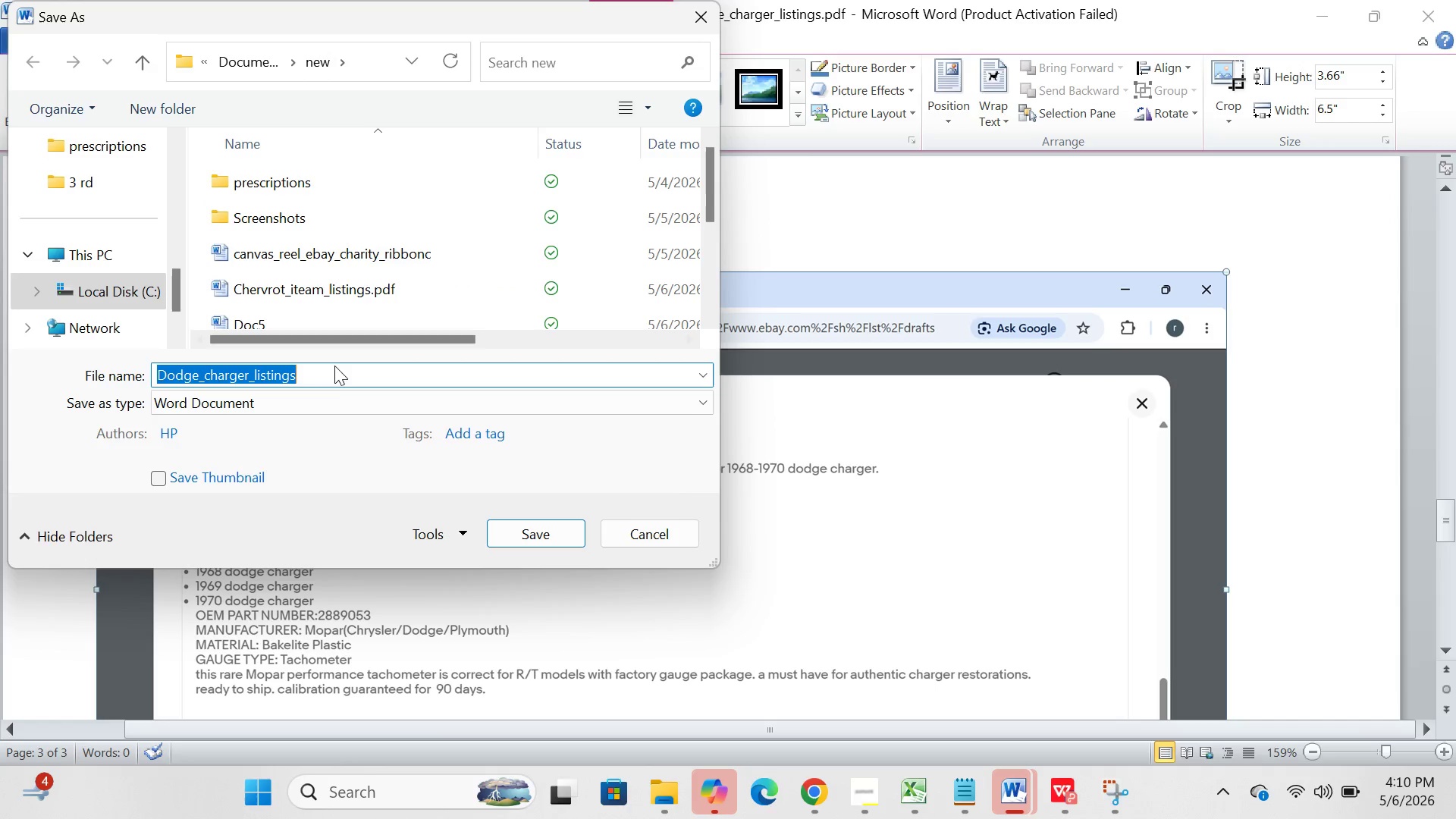 
left_click([336, 391])
 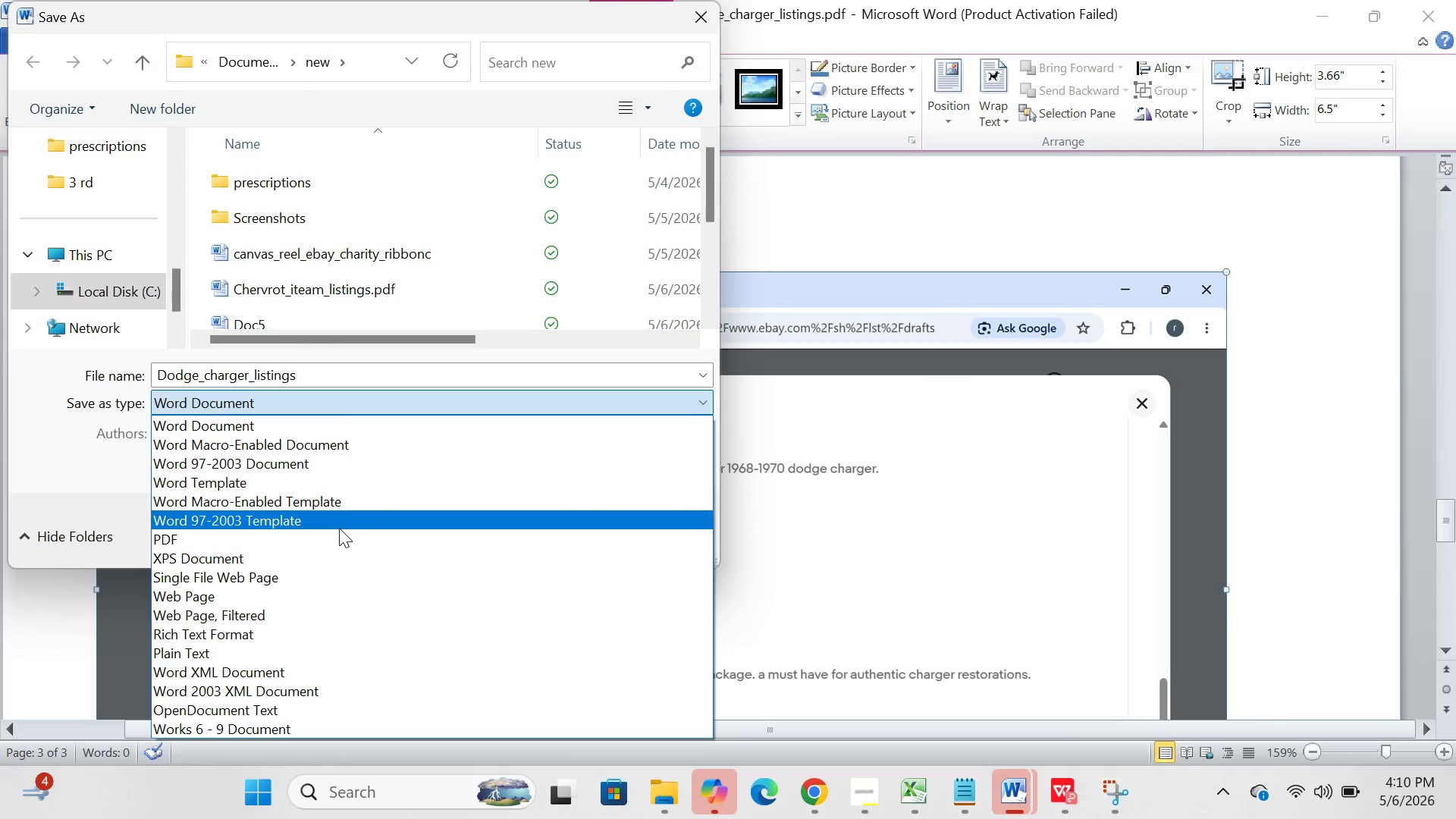 
left_click([341, 534])
 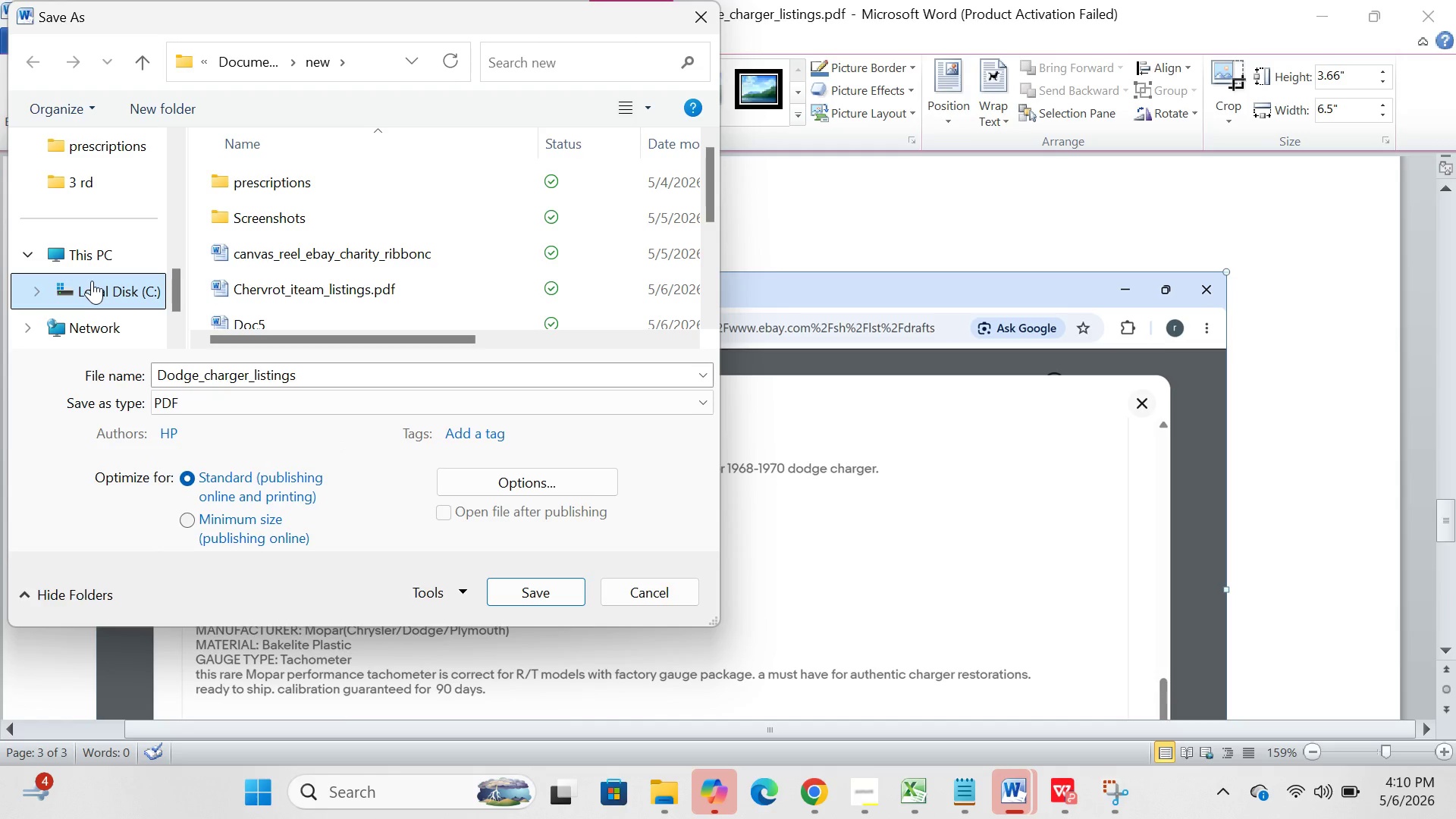 
scroll: coordinate [92, 281], scroll_direction: up, amount: 2.0
 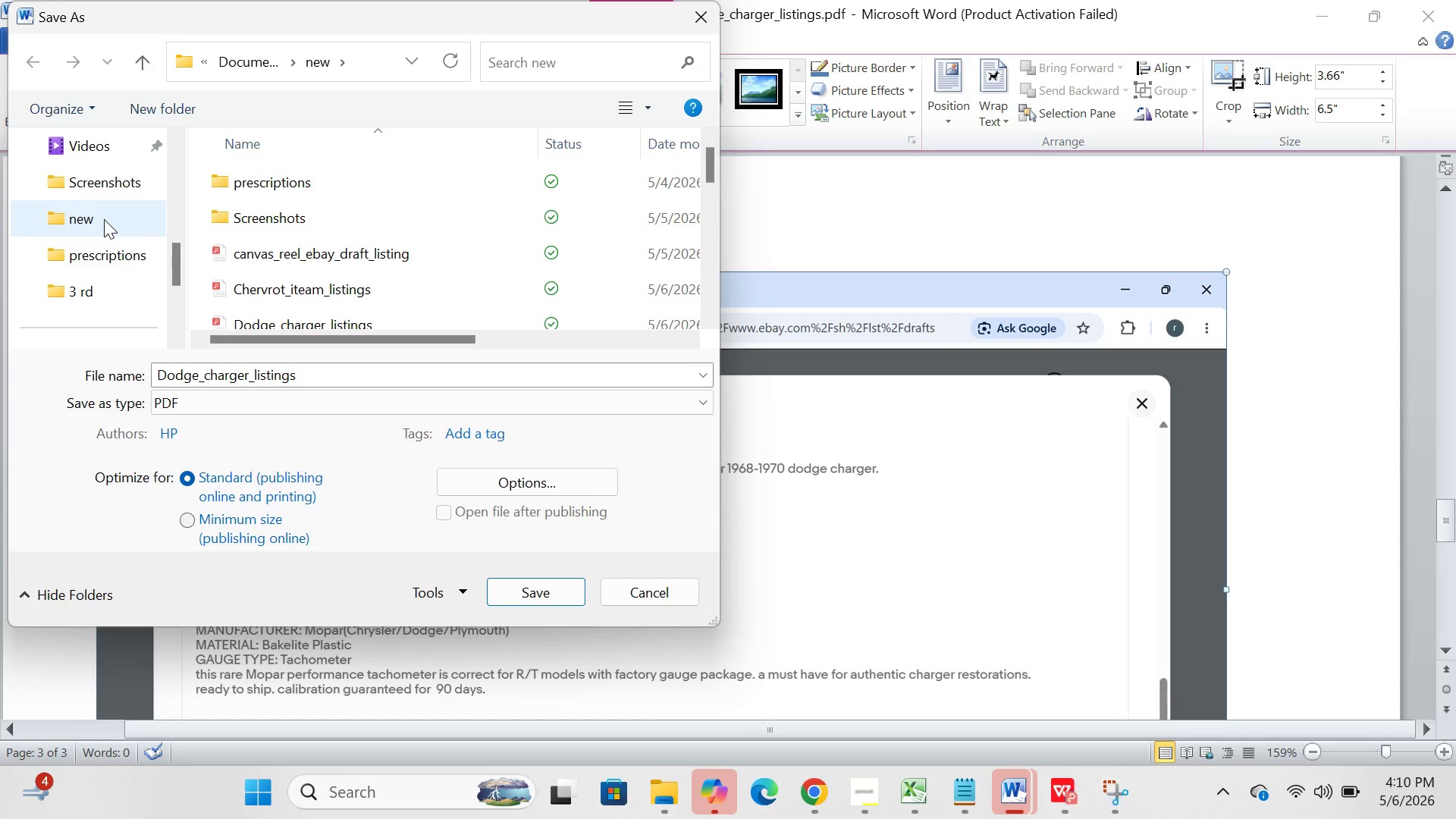 
double_click([104, 219])
 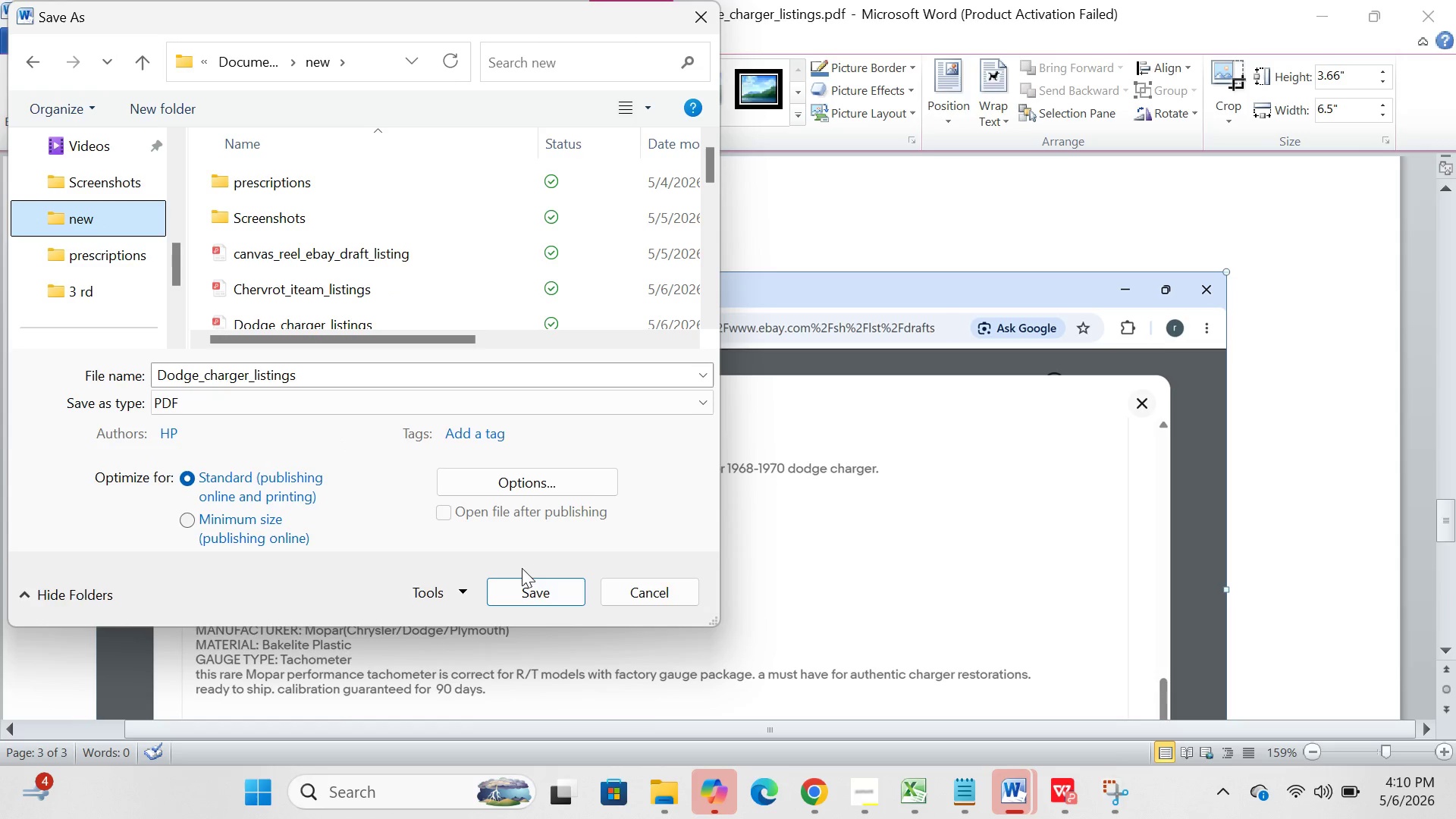 
left_click([534, 598])
 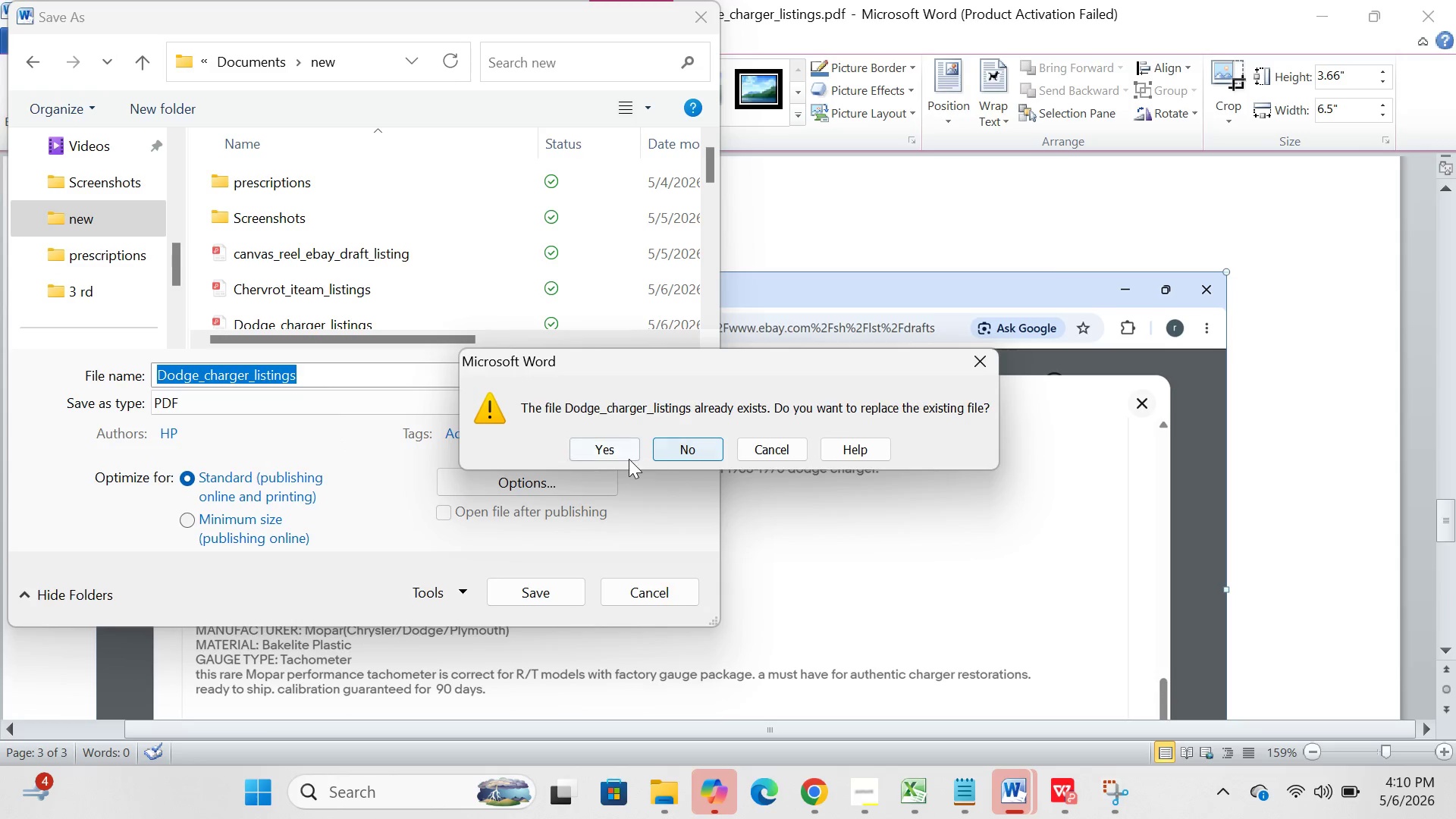 
left_click([614, 459])
 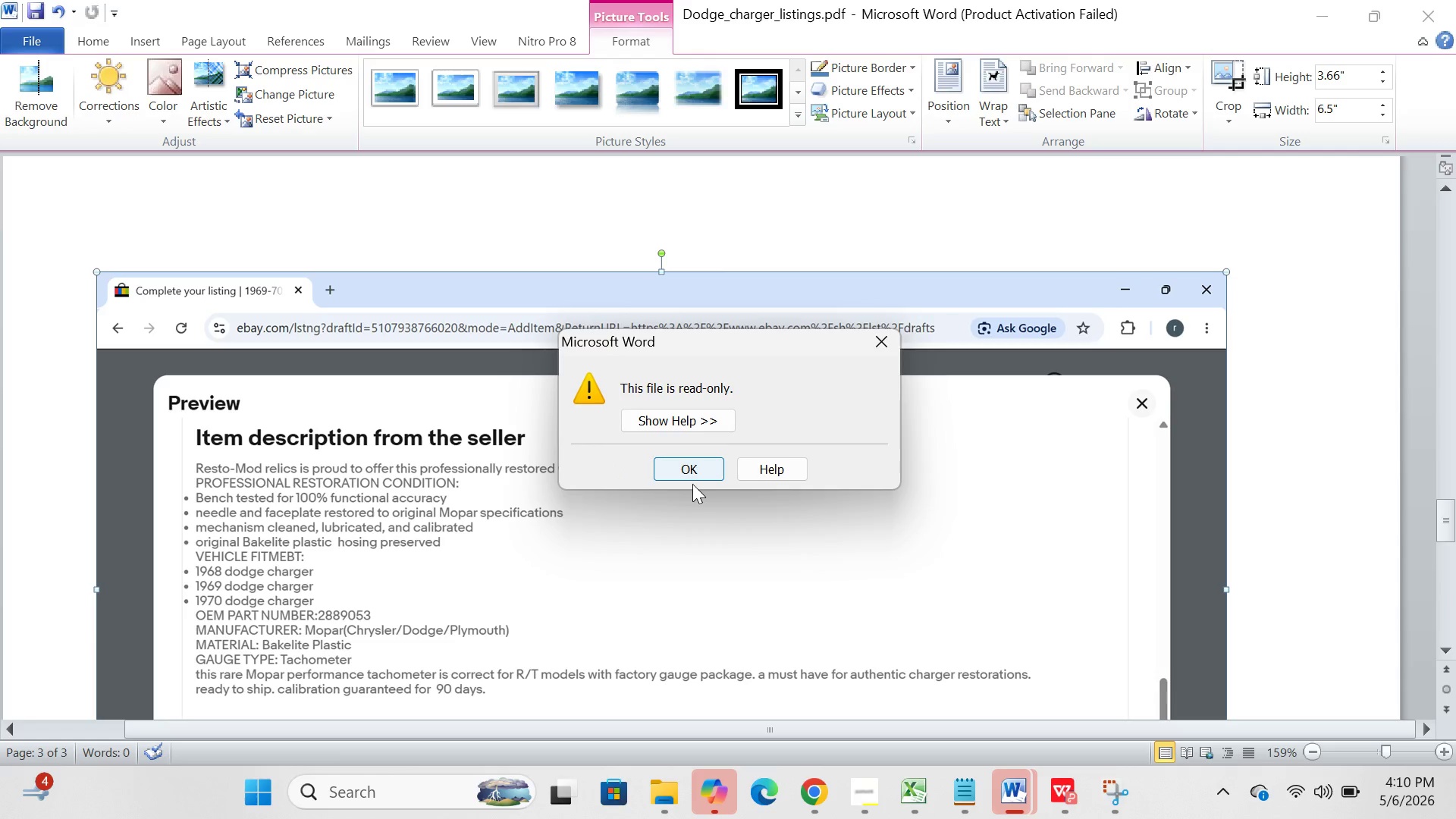 
left_click([692, 484])
 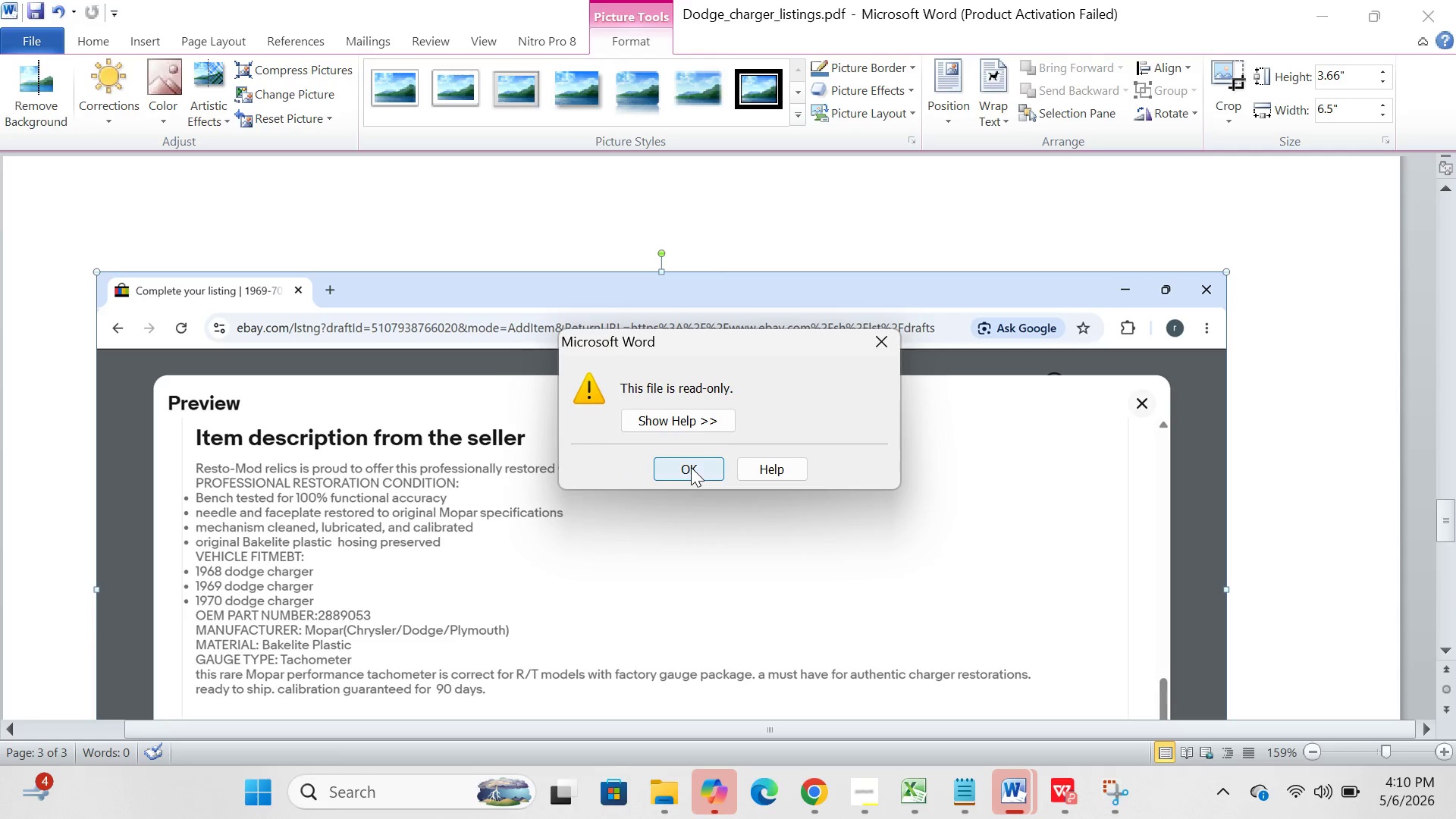 
left_click([691, 467])
 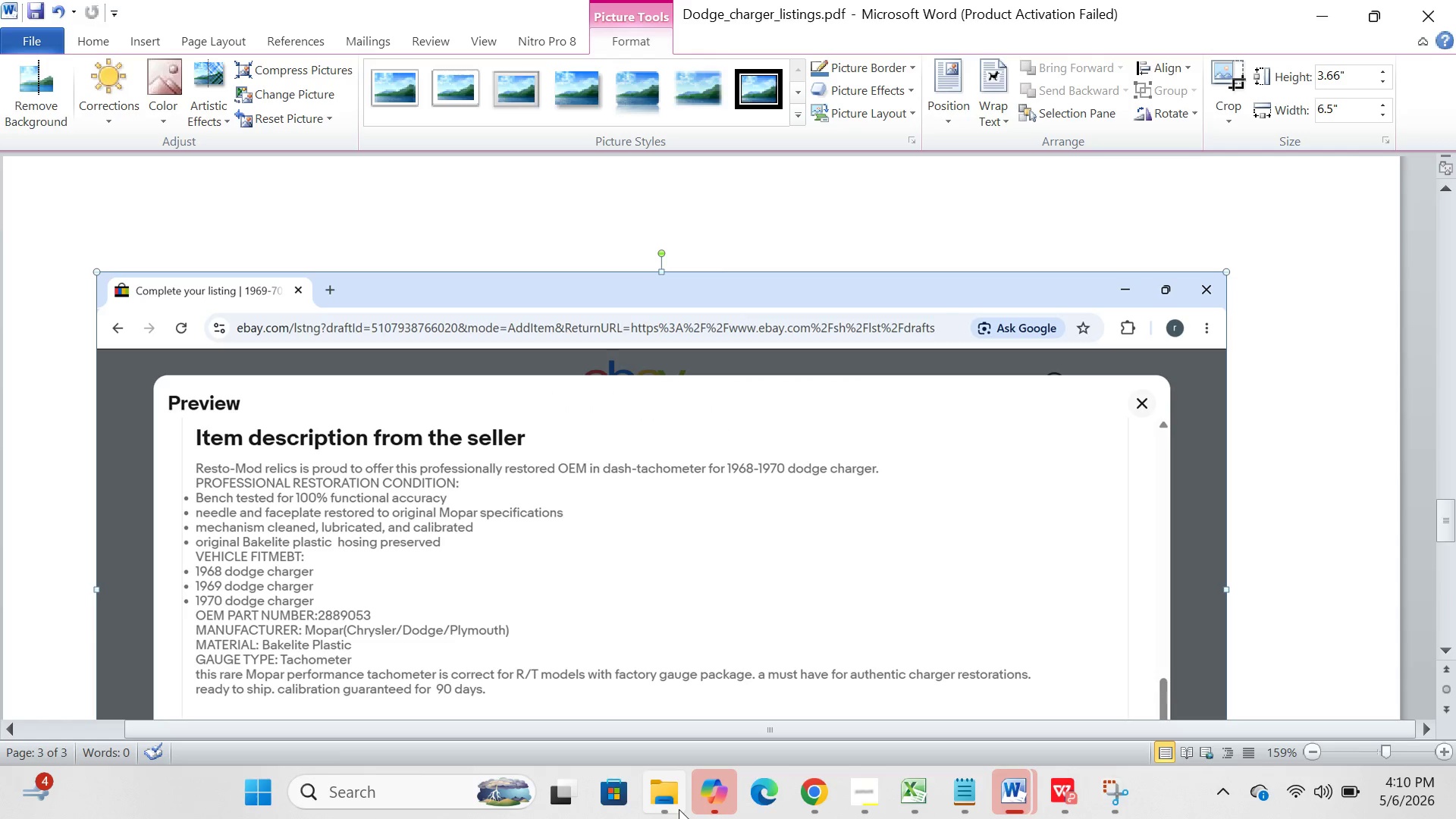 
left_click([654, 776])
 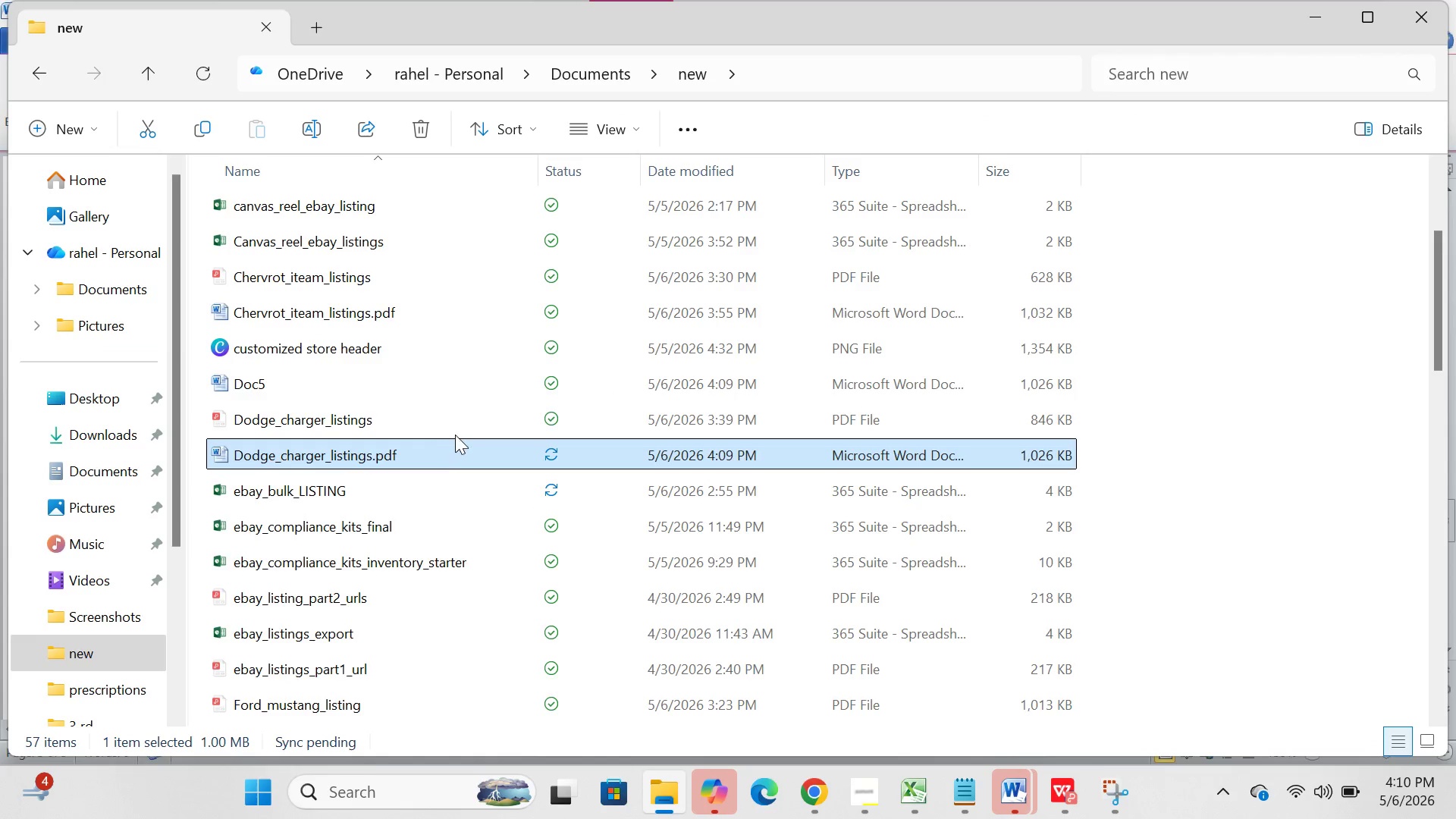 
left_click([457, 422])
 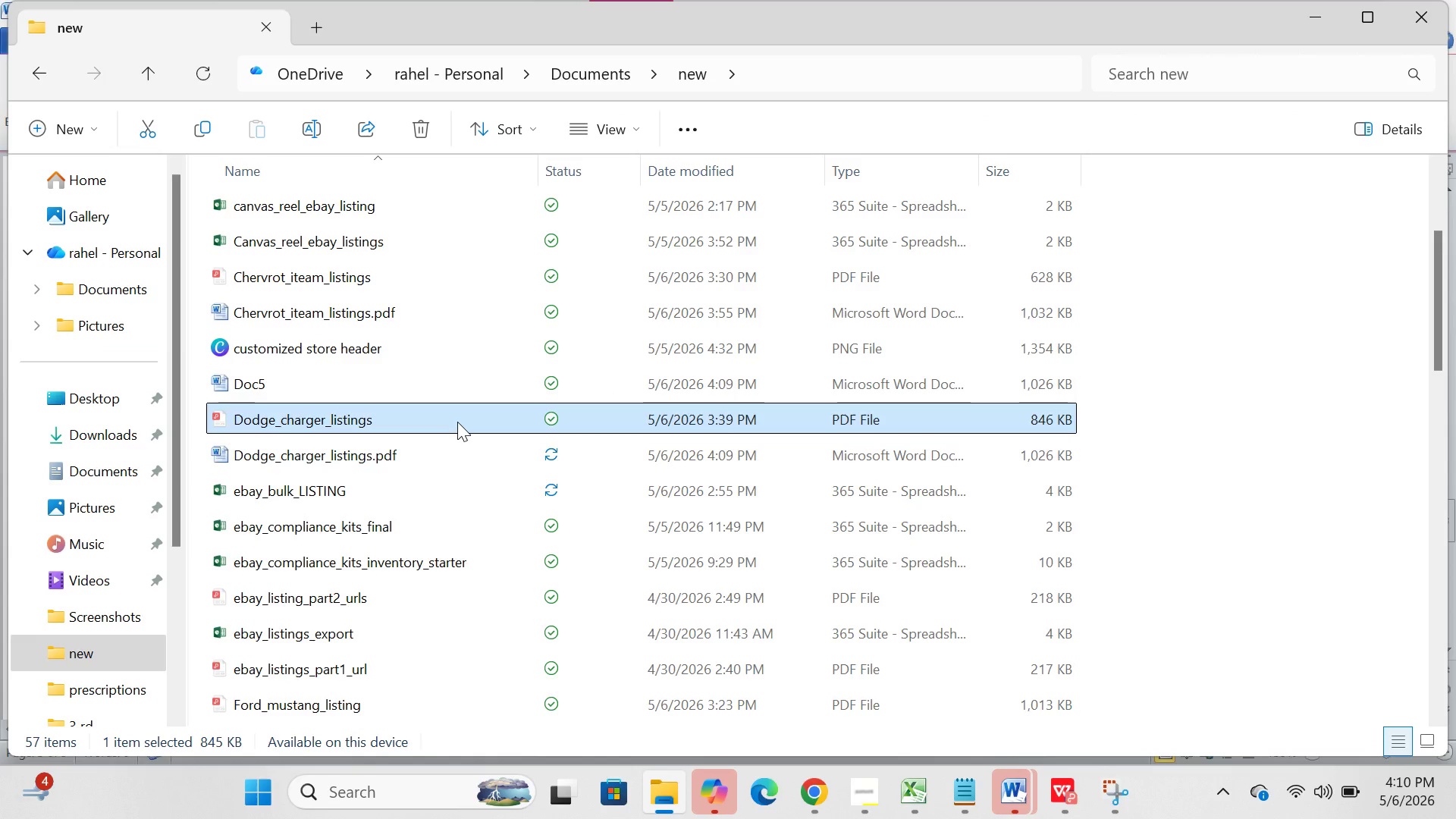 
right_click([457, 422])
 